 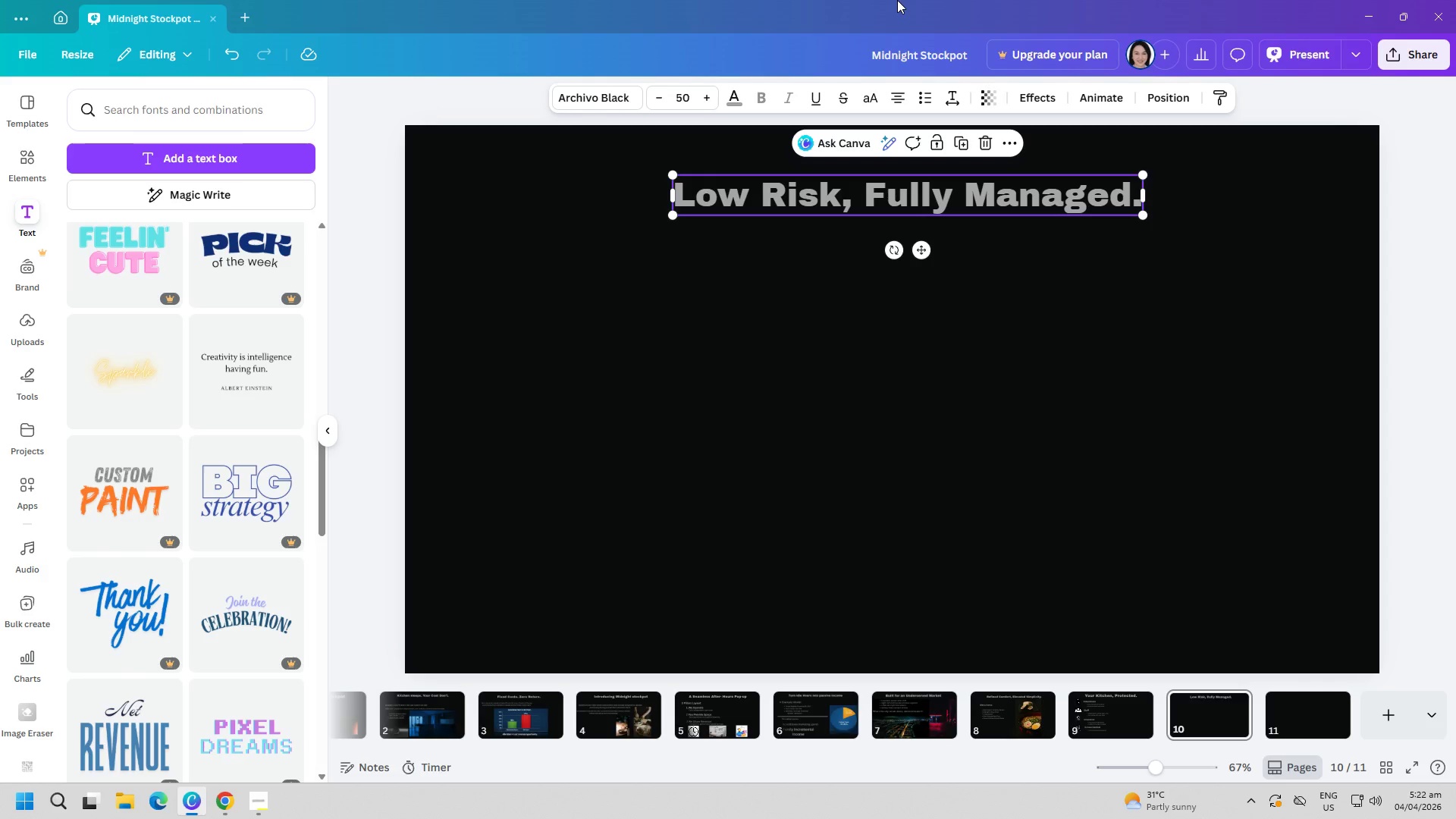 
left_click([668, 365])
 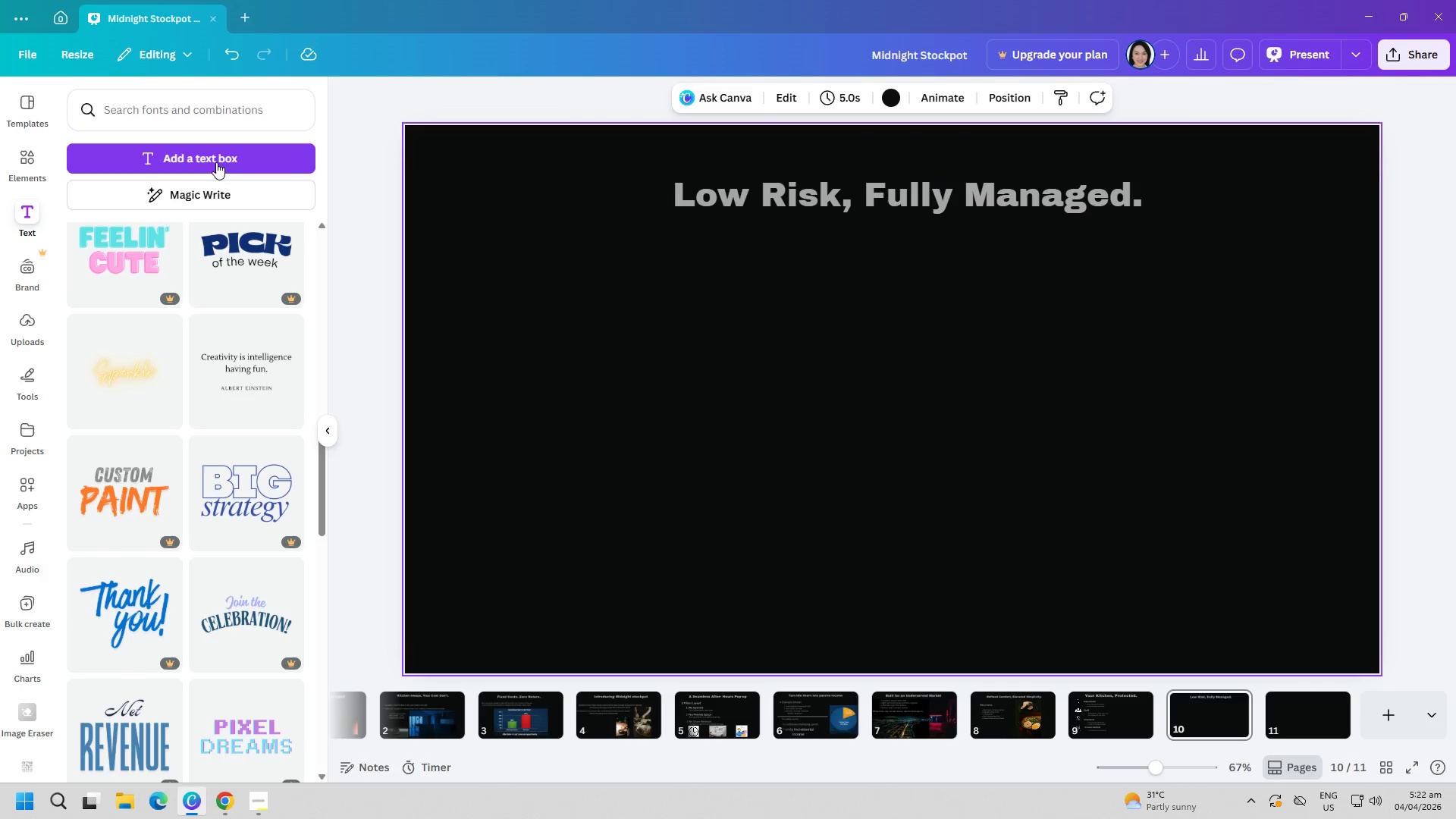 
left_click([216, 162])
 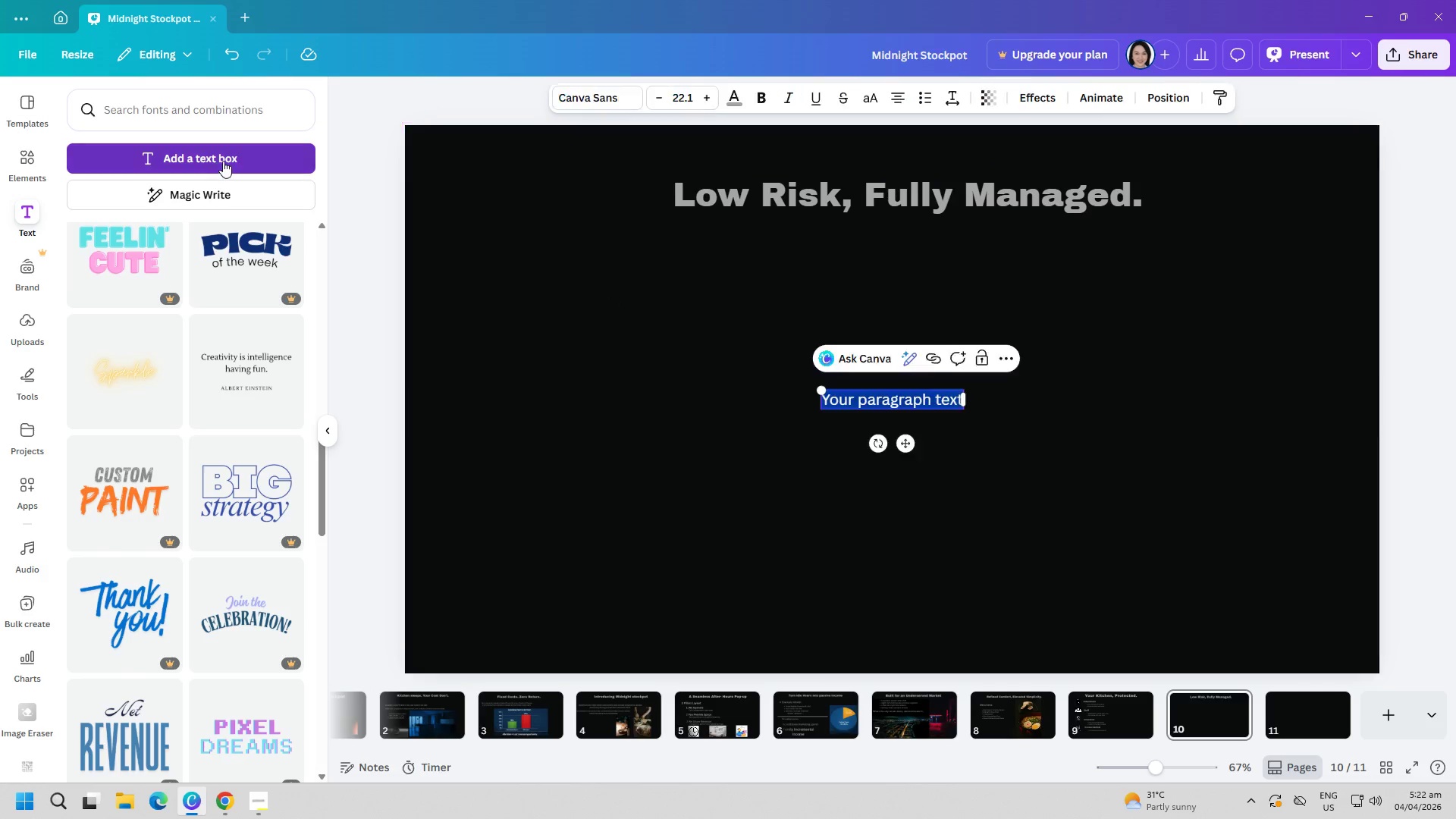 
type(WWE)
key(Backspace)
key(Backspace)
type(E)
key(Backspace)
type(e,ve D)
key(Backspace)
type(designed Midnight stockpot to eliminate operational friction and protect your bram)
key(Backspace)
type(nd.)
 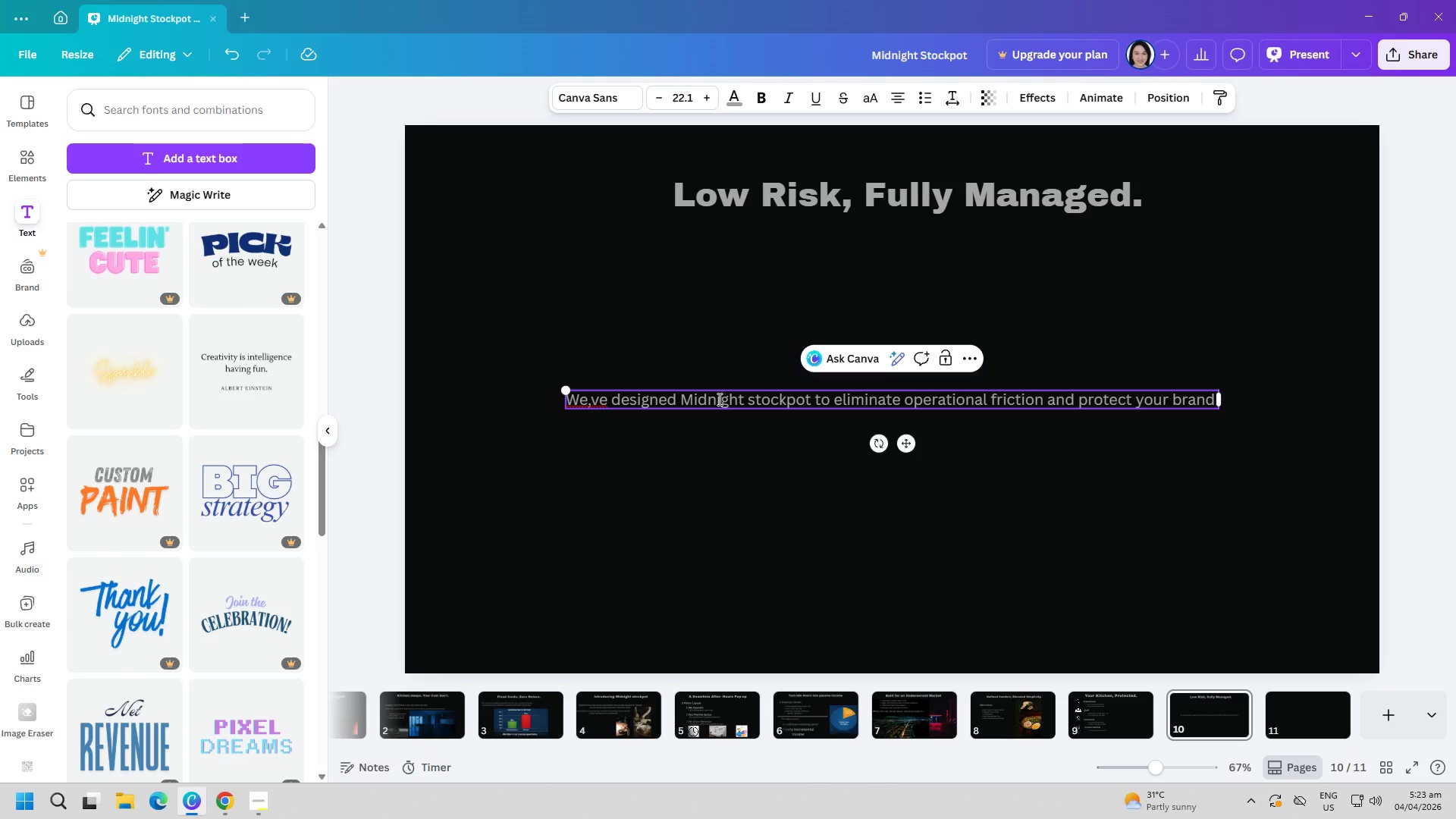 
wait(7.39)
 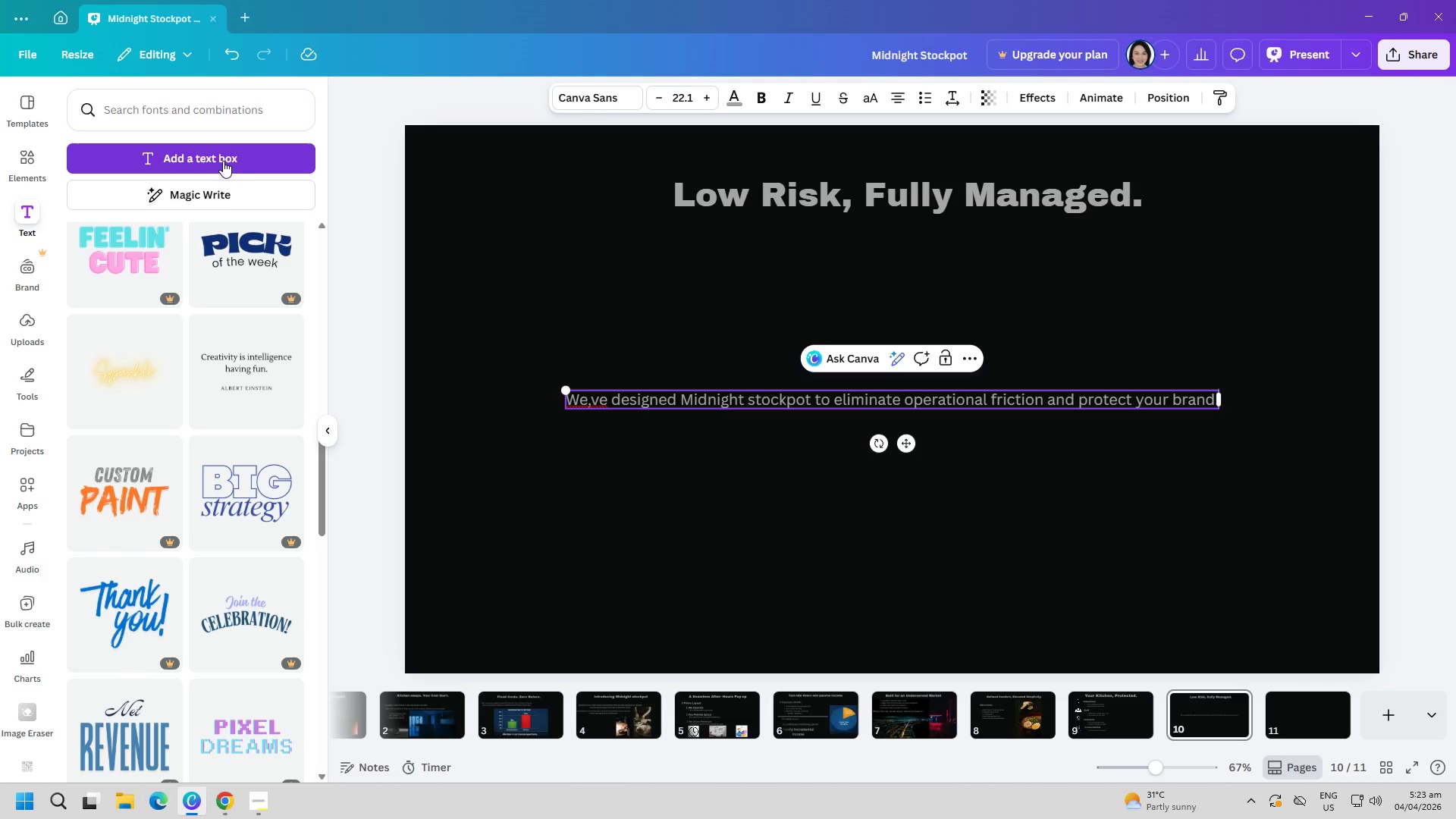 
double_click([718, 399])
 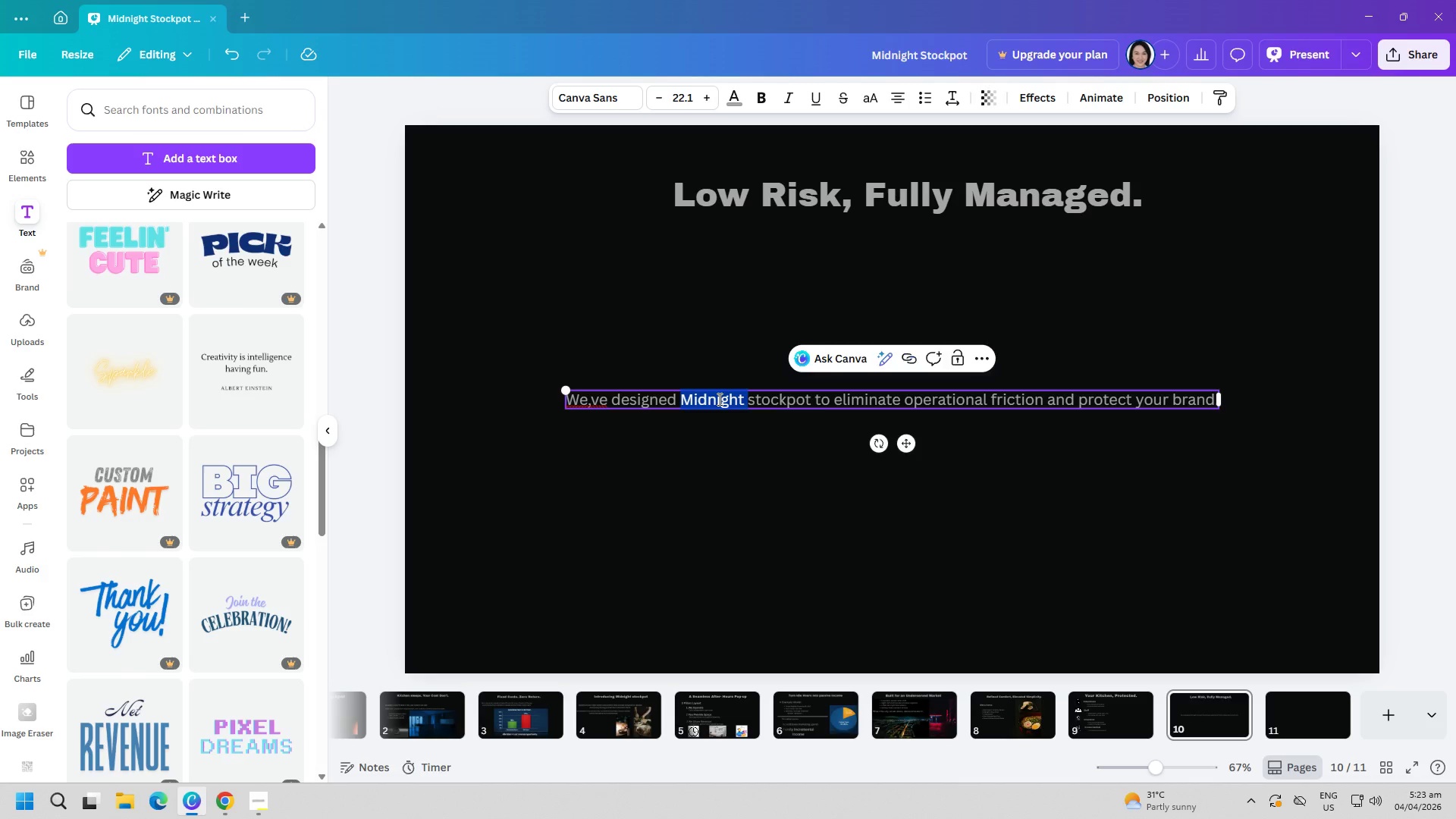 
triple_click([718, 399])
 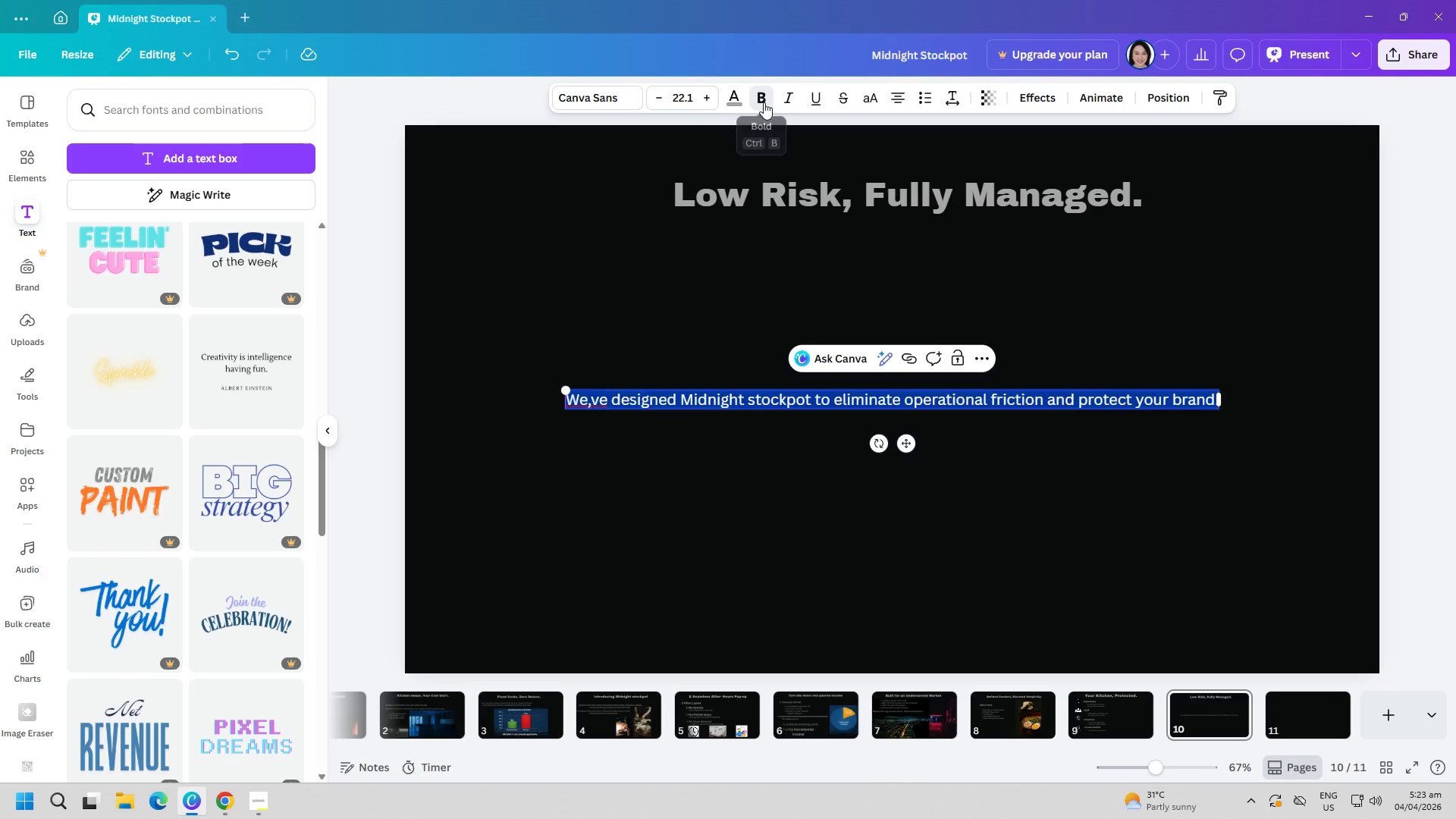 
double_click([897, 507])
 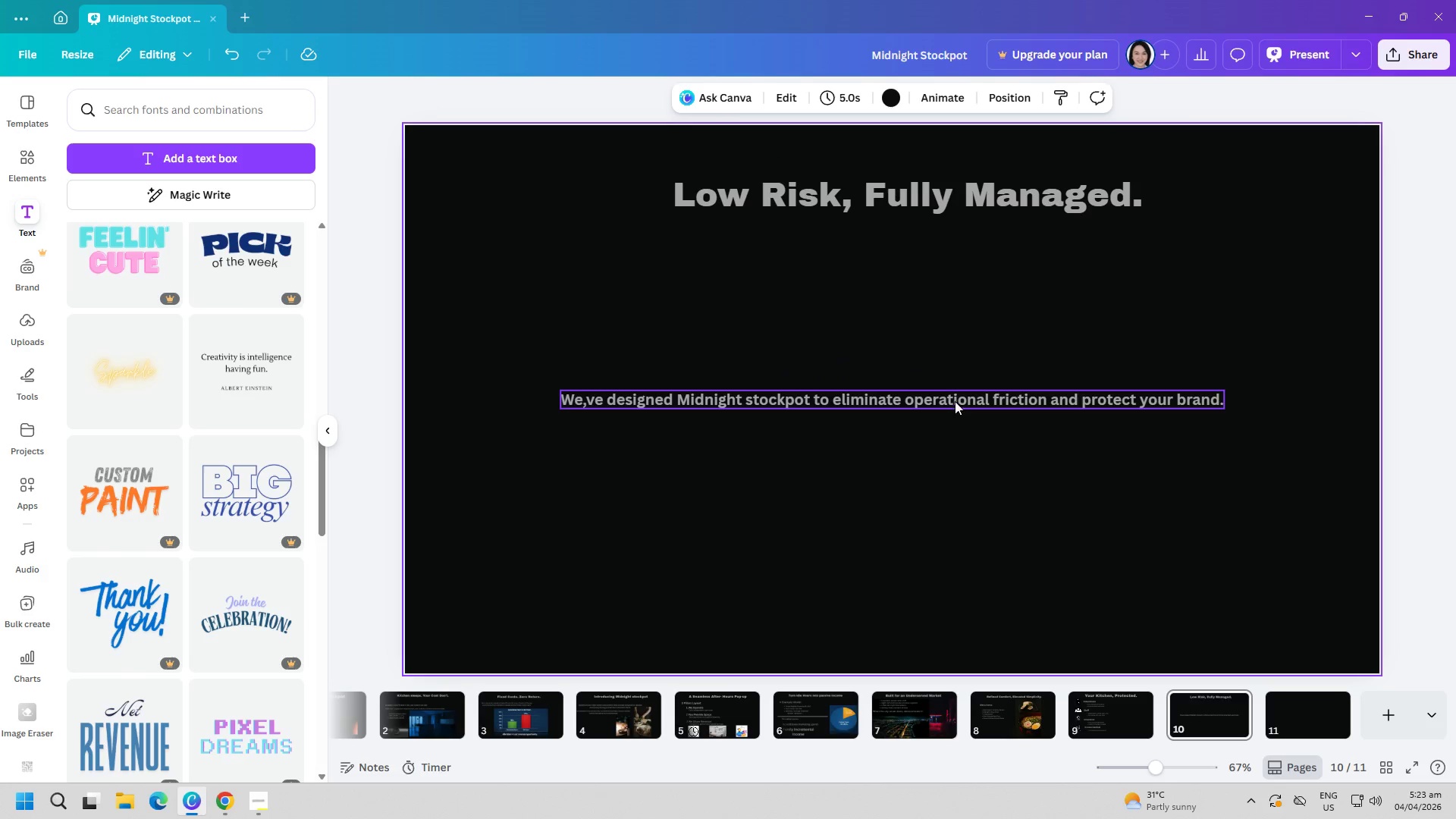 
left_click_drag(start_coordinate=[955, 397], to_coordinate=[880, 359])
 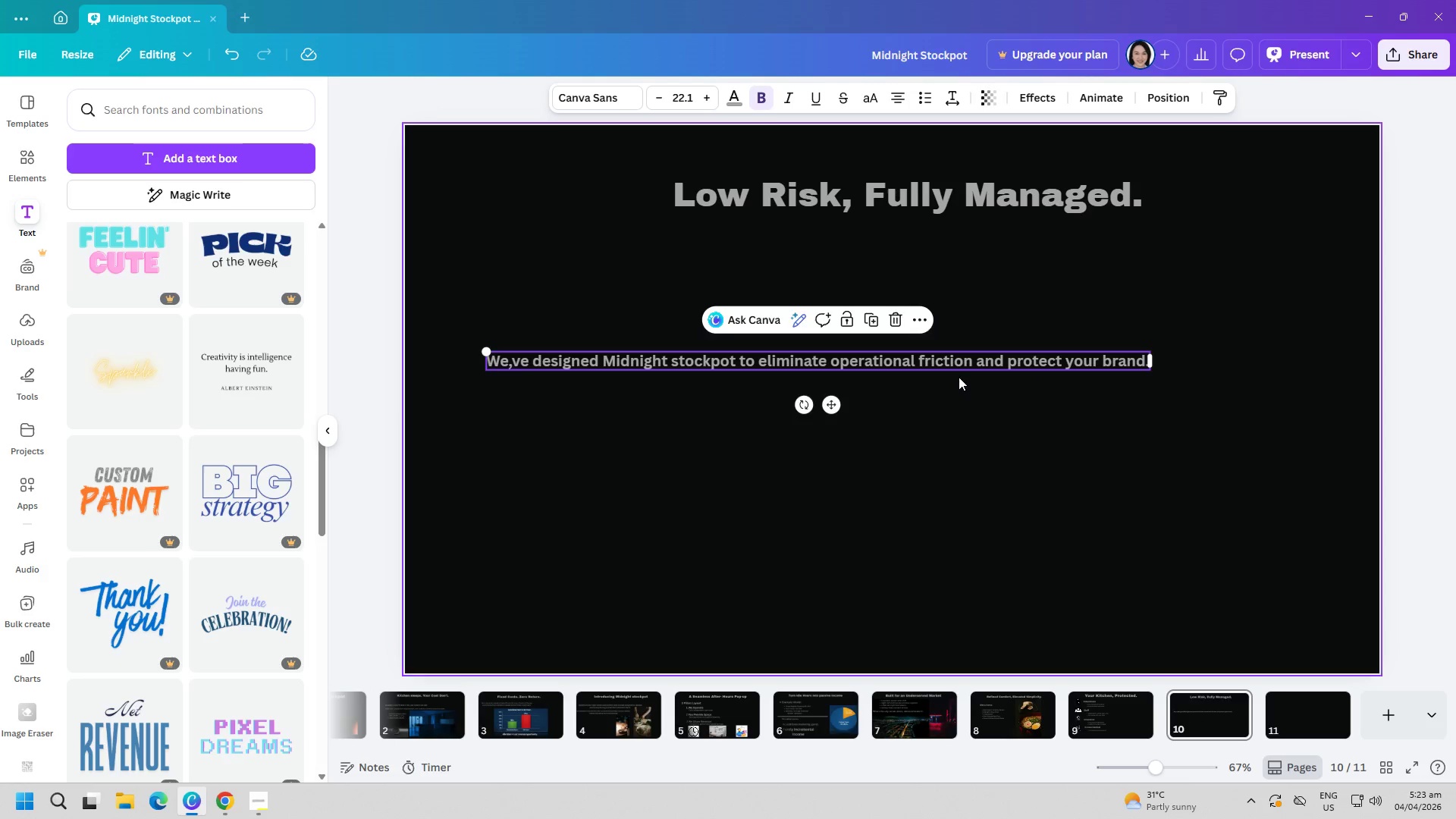 
left_click([1116, 360])
 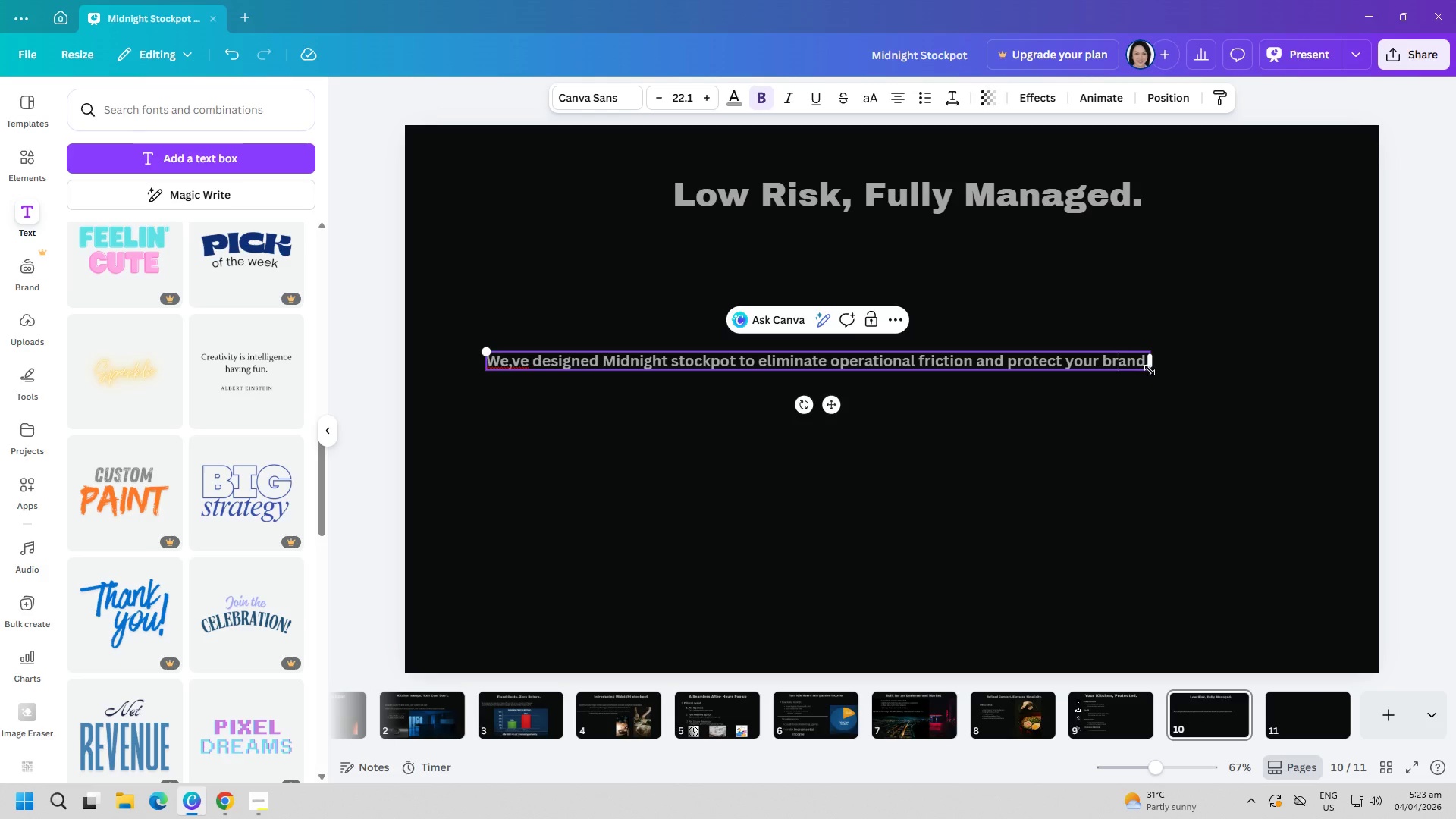 
left_click_drag(start_coordinate=[1150, 370], to_coordinate=[1221, 400])
 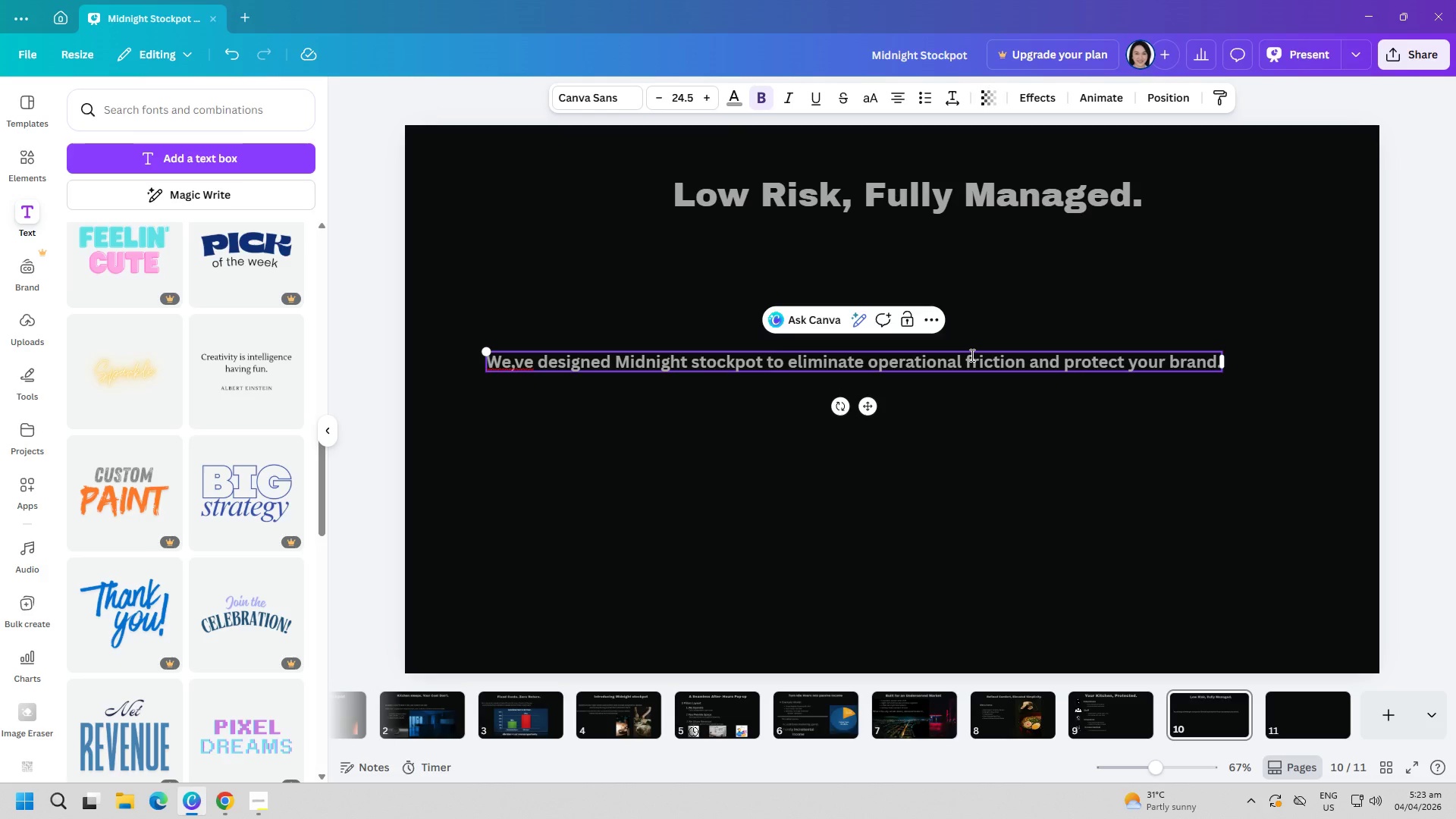 
left_click_drag(start_coordinate=[971, 355], to_coordinate=[981, 338])
 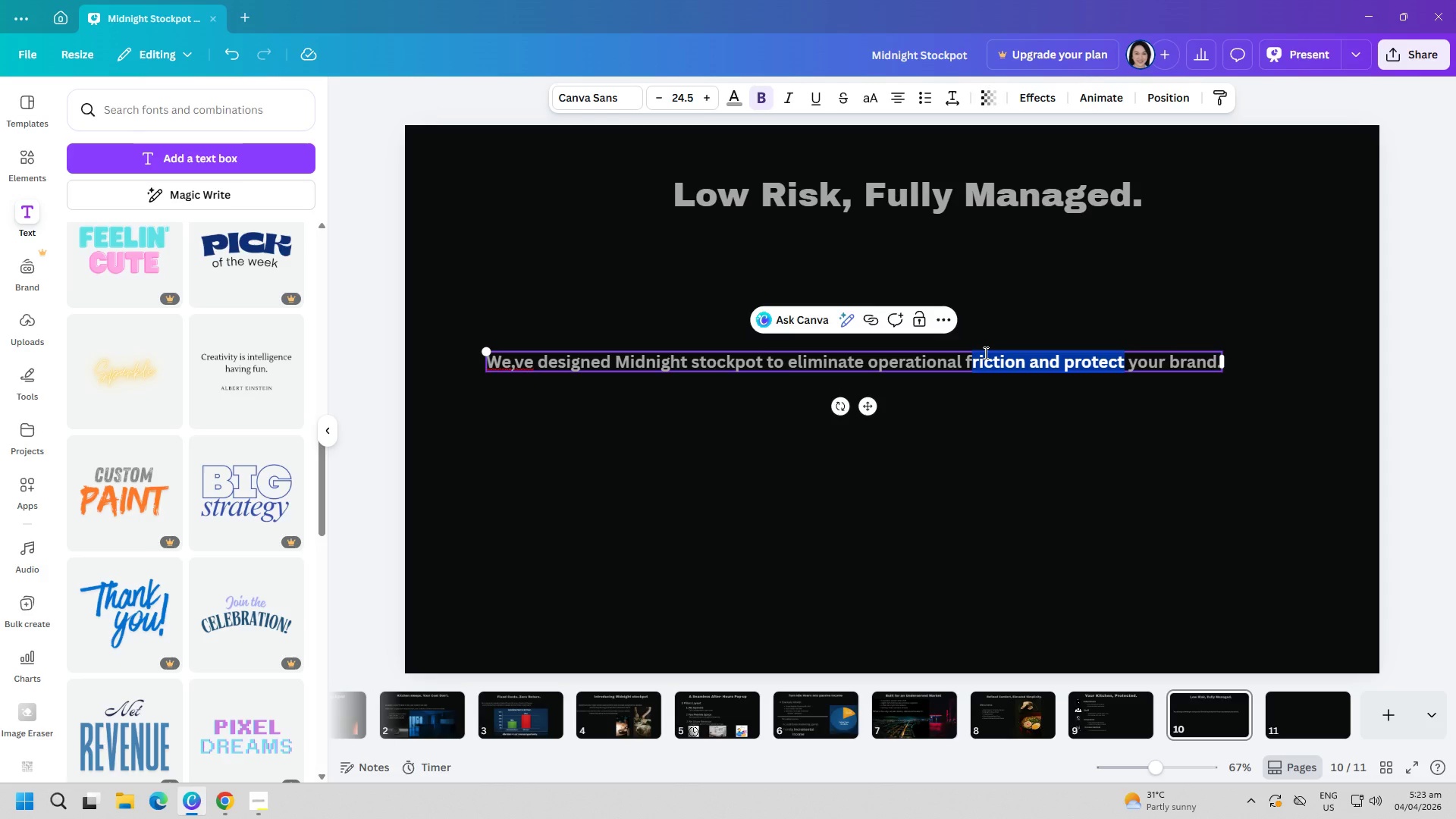 
left_click_drag(start_coordinate=[984, 353], to_coordinate=[989, 336])
 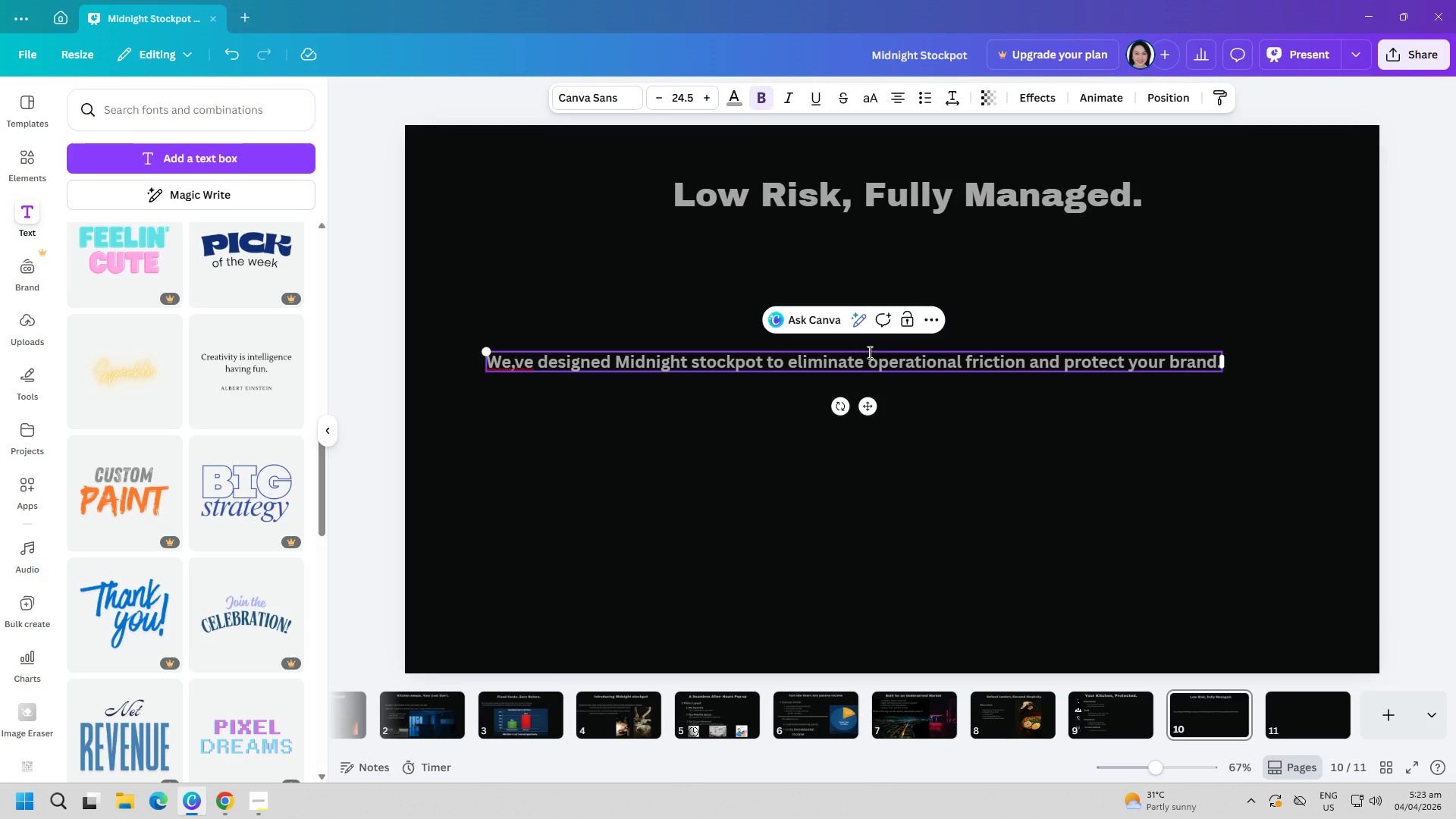 
left_click_drag(start_coordinate=[868, 352], to_coordinate=[870, 347])
 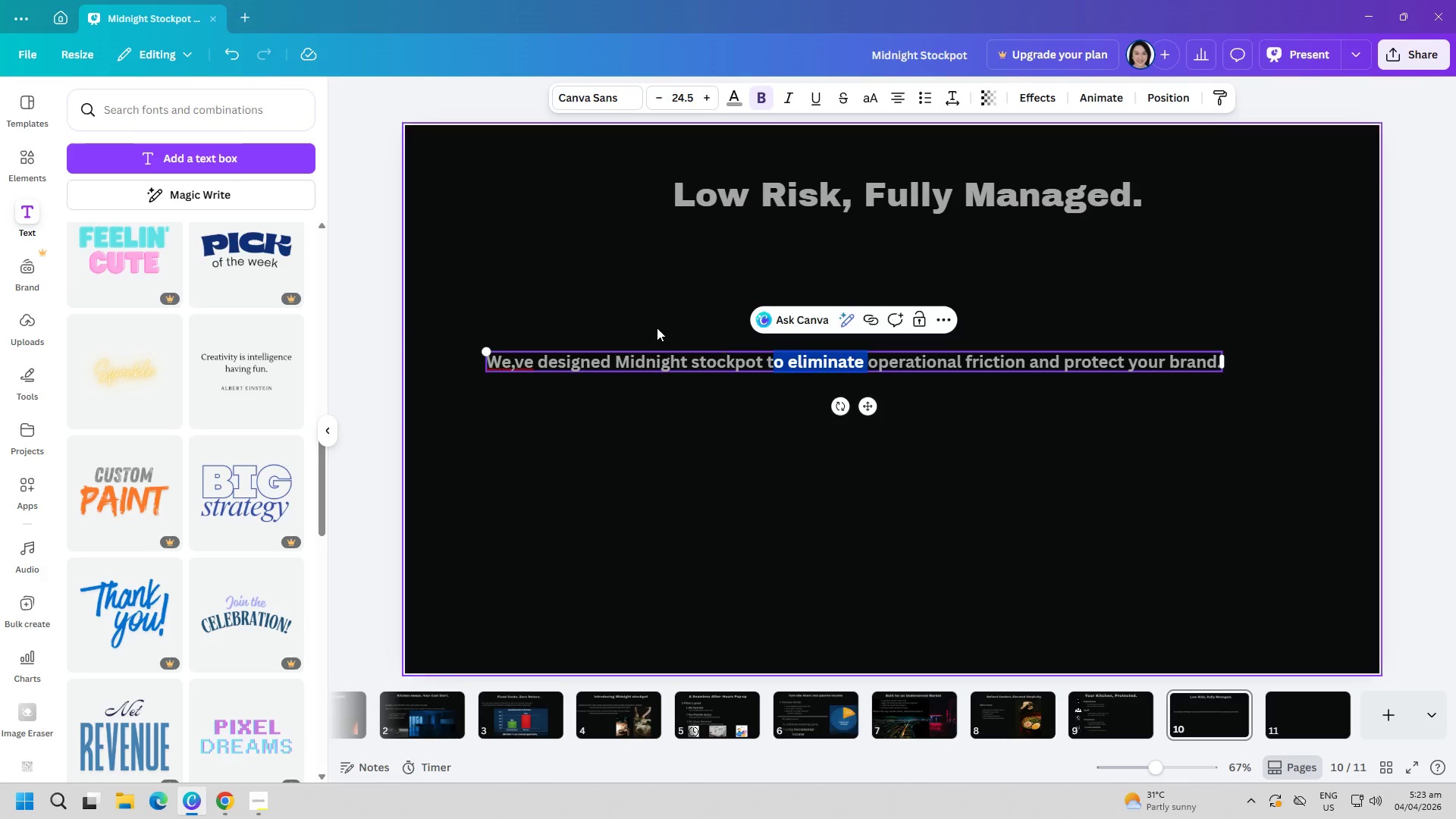 
left_click([657, 328])
 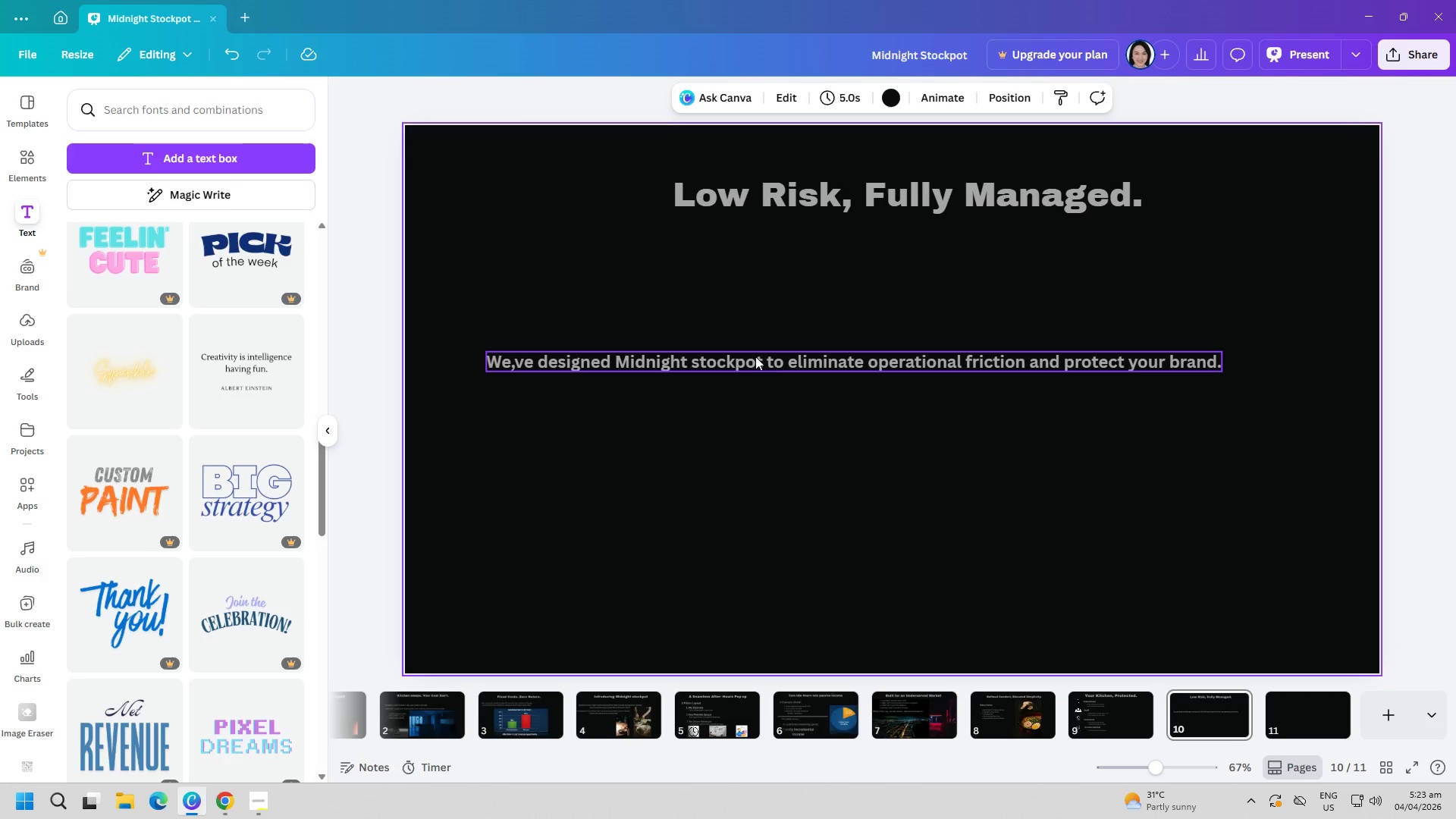 
left_click_drag(start_coordinate=[761, 363], to_coordinate=[739, 319])
 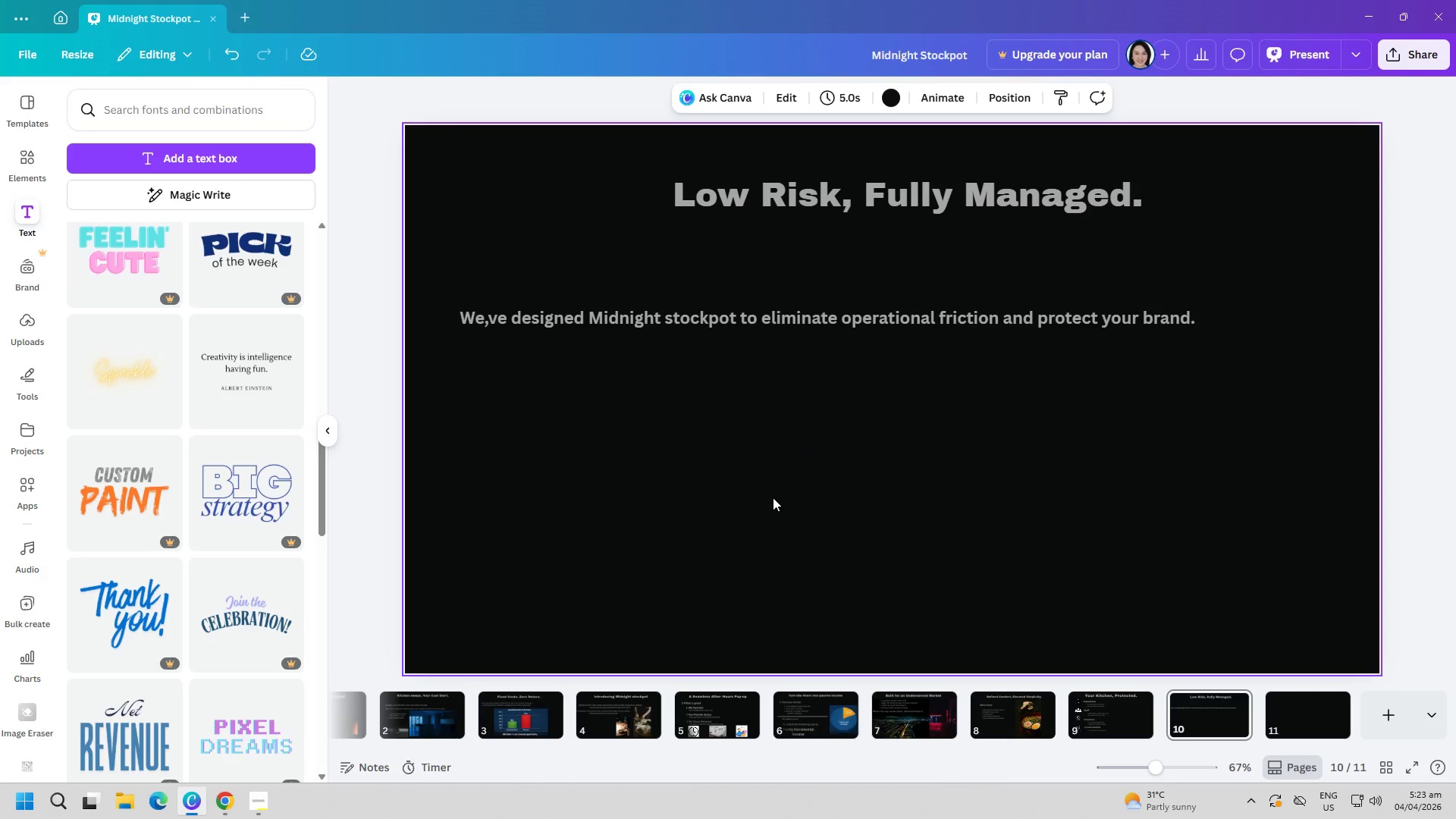 
wait(10.39)
 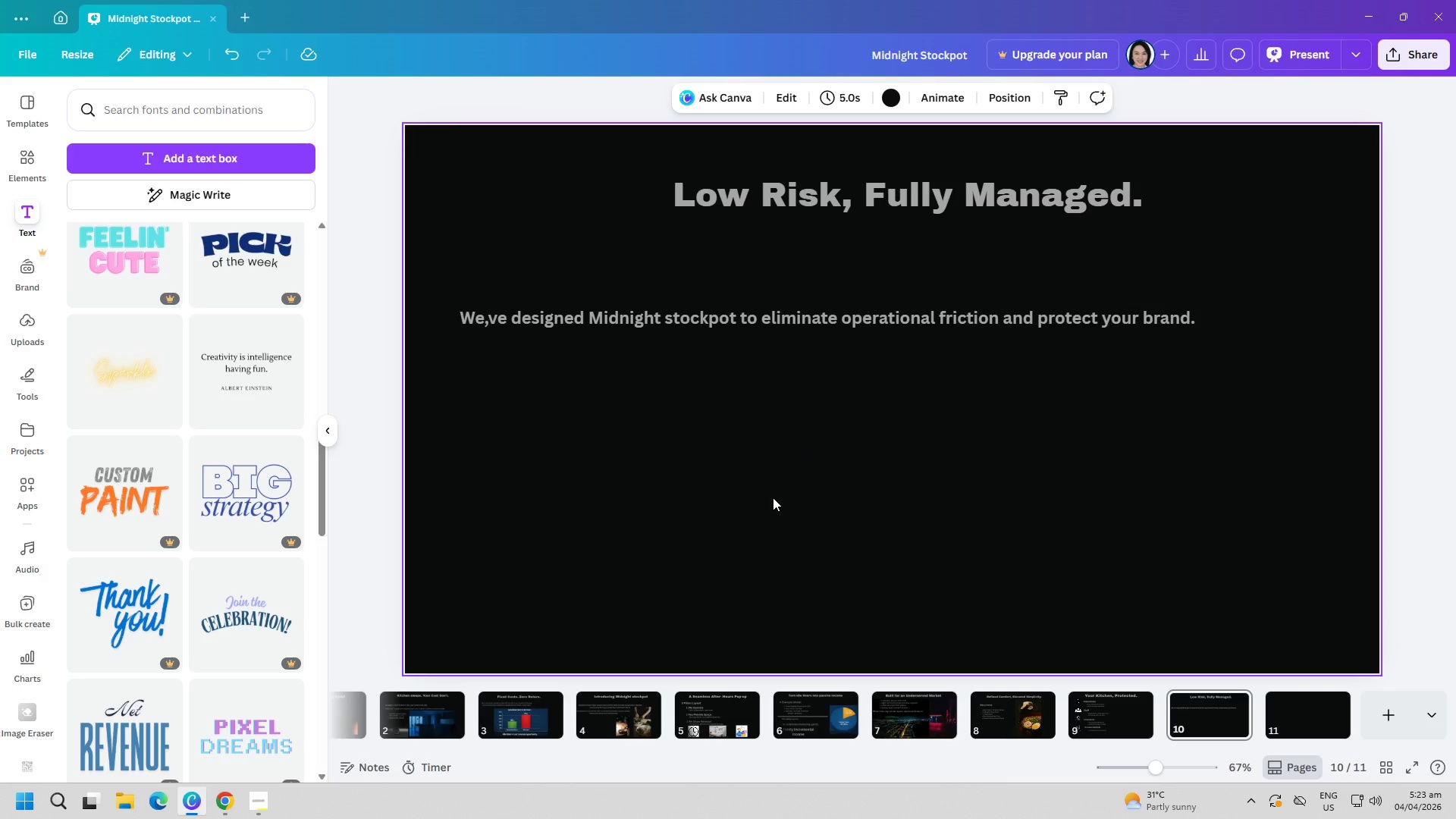 
left_click_drag(start_coordinate=[793, 321], to_coordinate=[792, 311])
 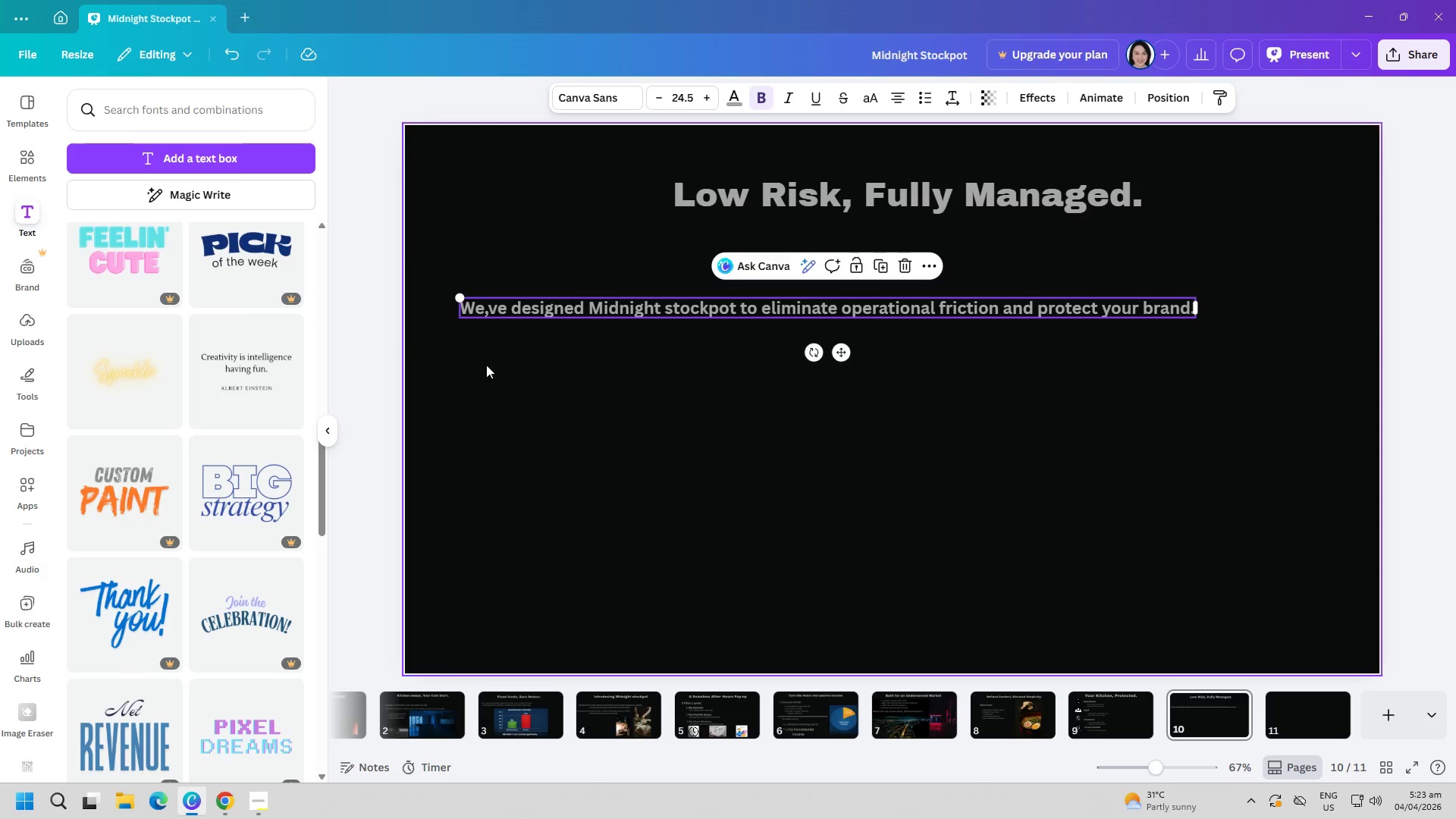 
left_click_drag(start_coordinate=[551, 474], to_coordinate=[554, 474])
 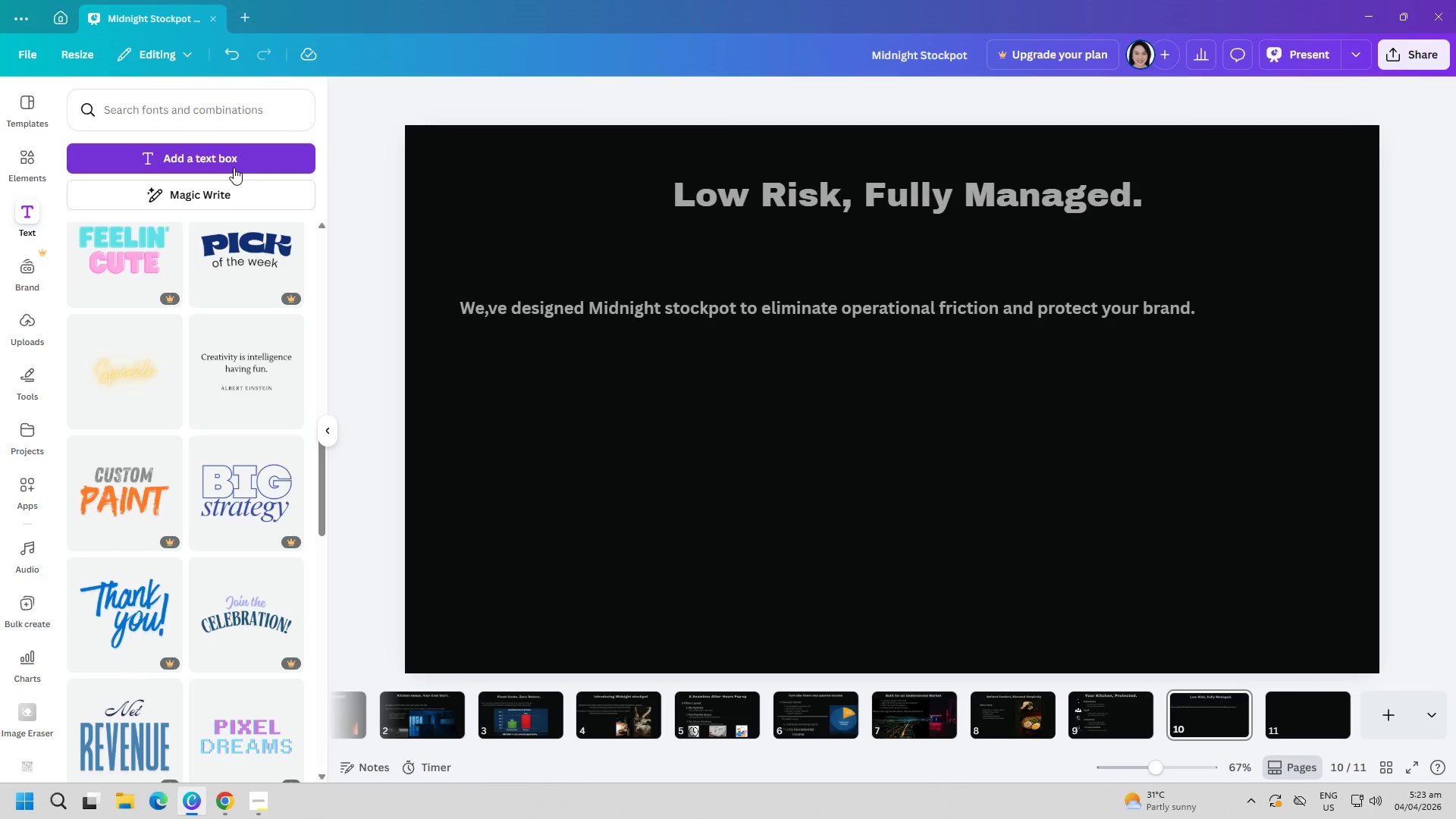 
double_click([234, 165])
 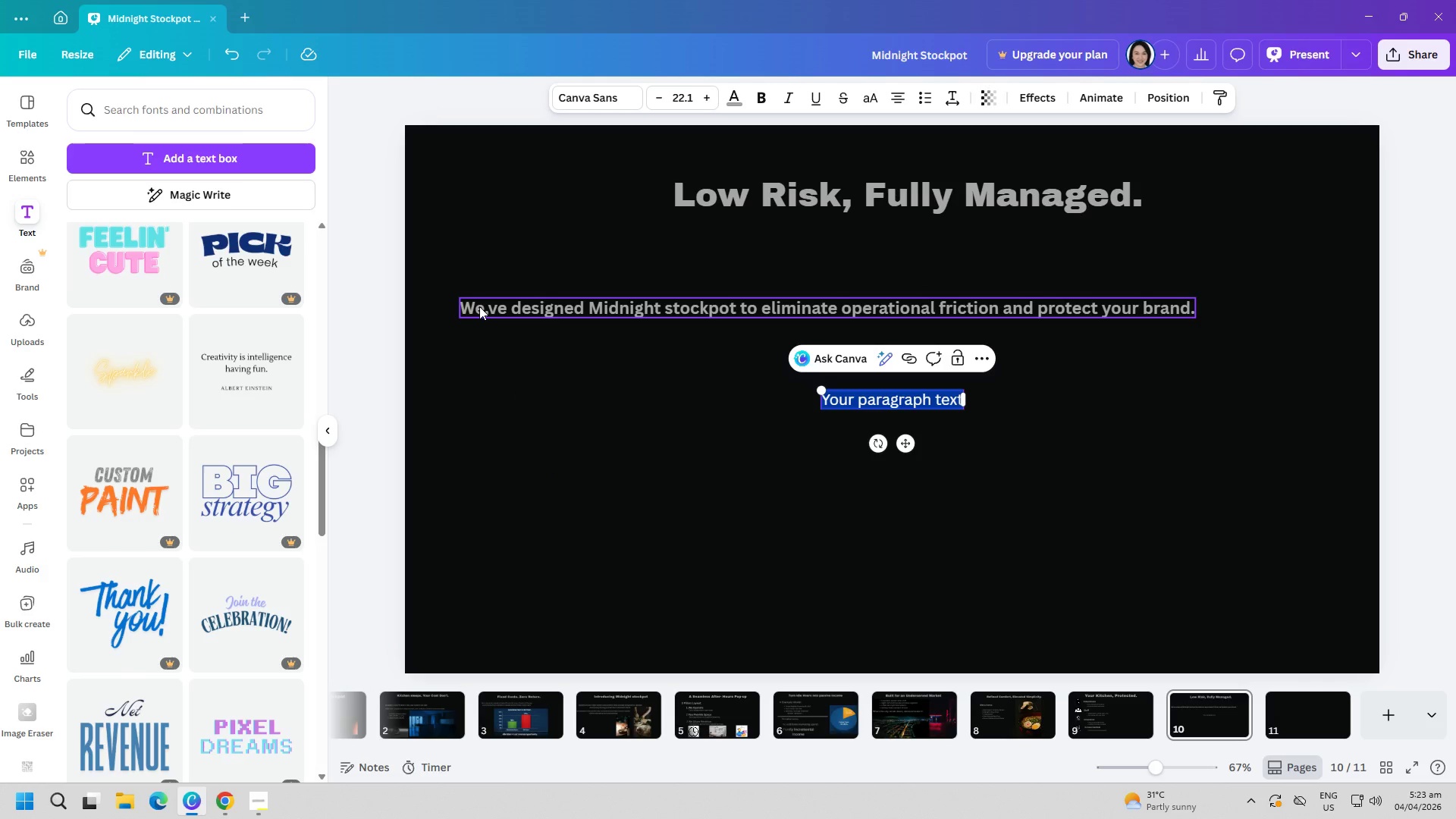 
type(NO)
key(Backspace)
type(o MENU OVERLAP)
 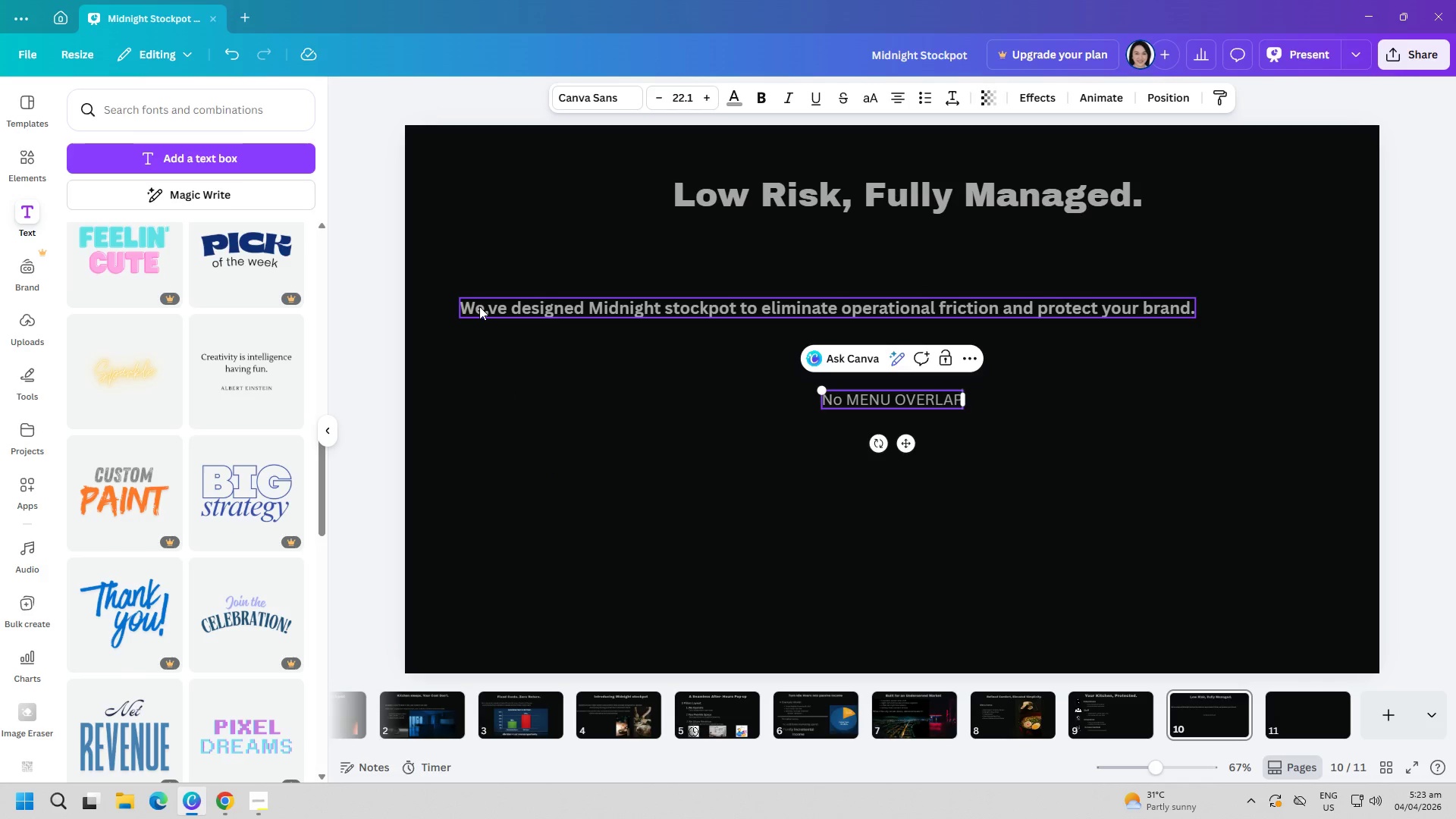 
key(Enter)
 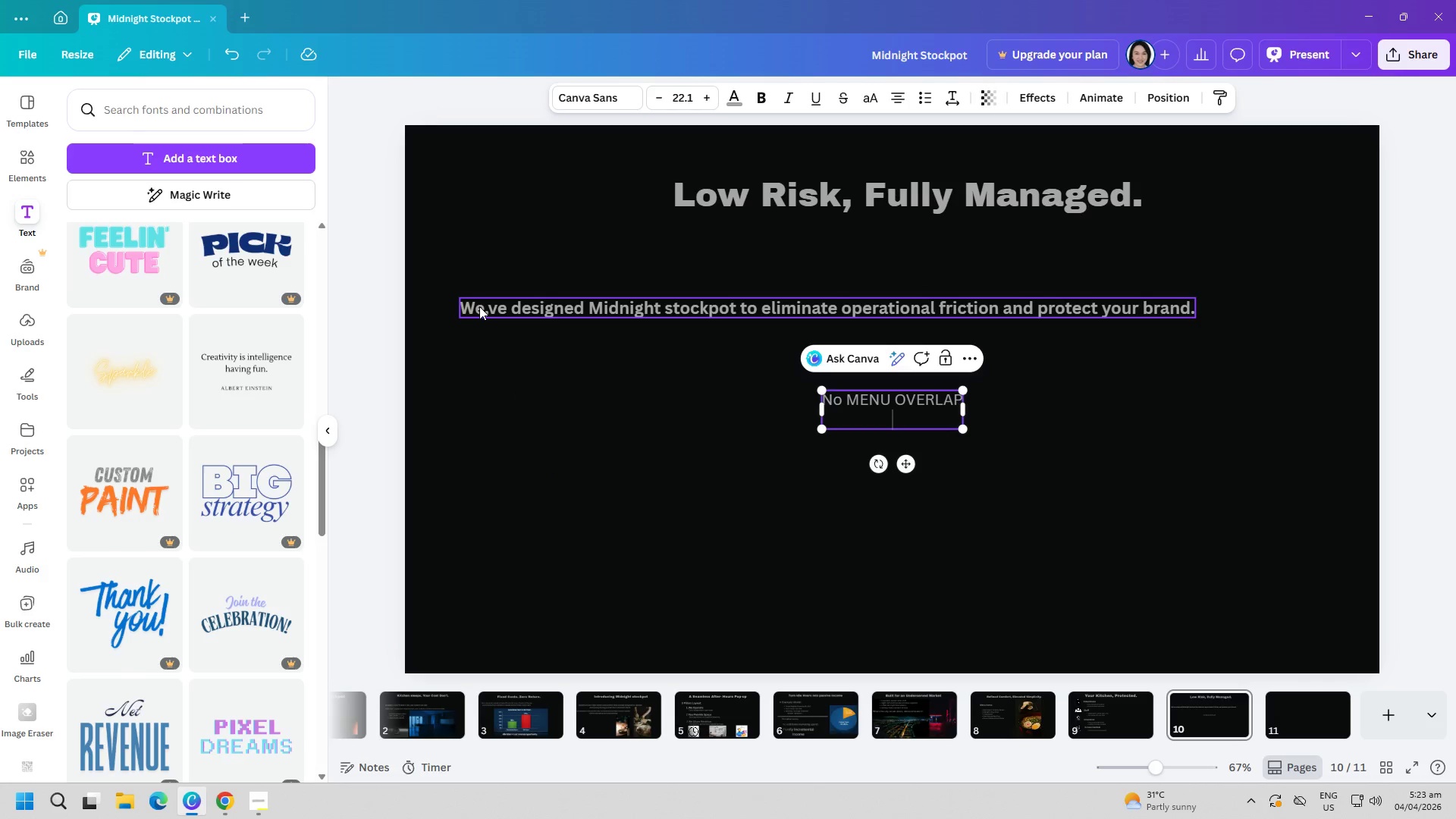 
key(CapsLock)
 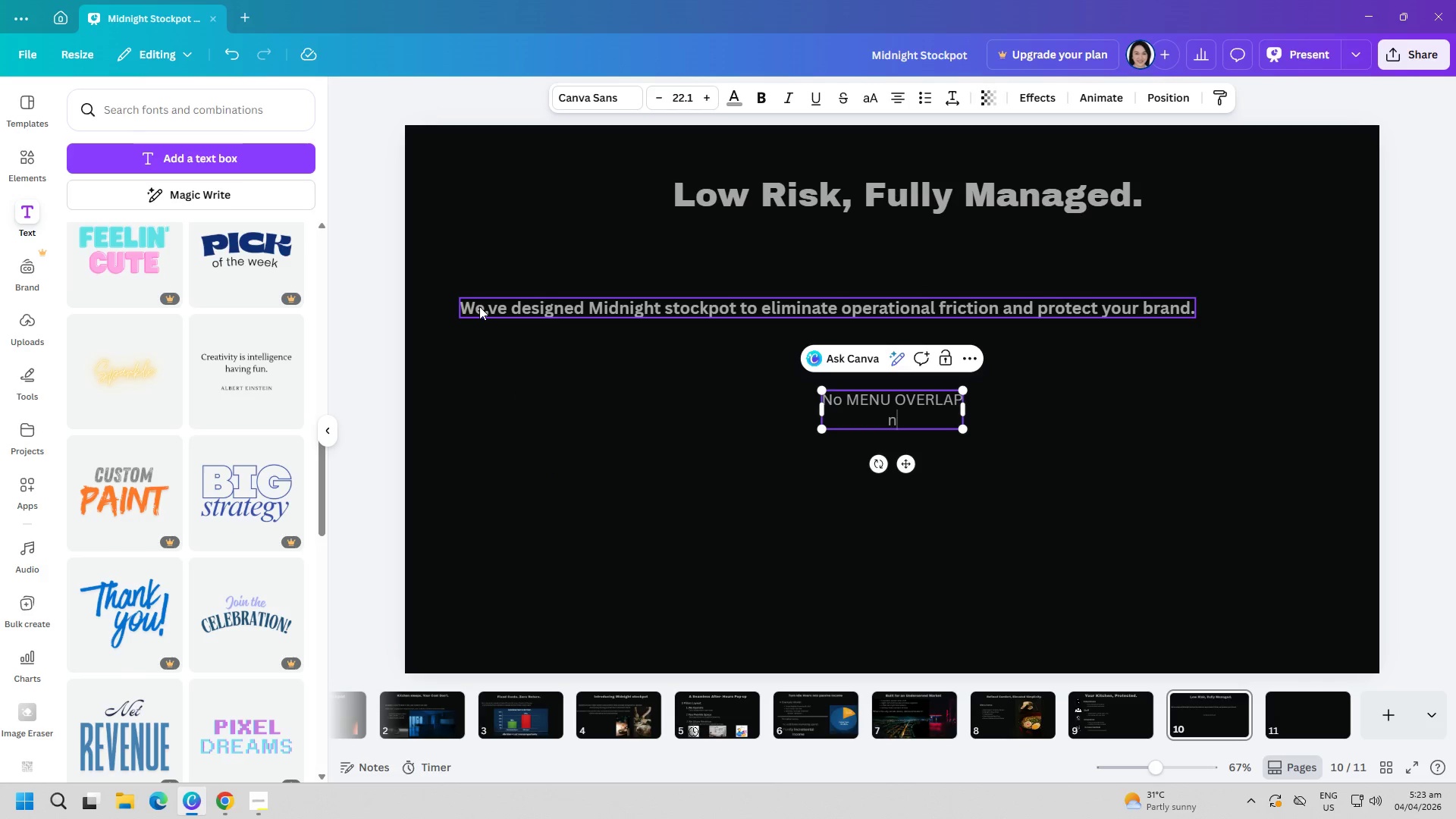 
key(N)
 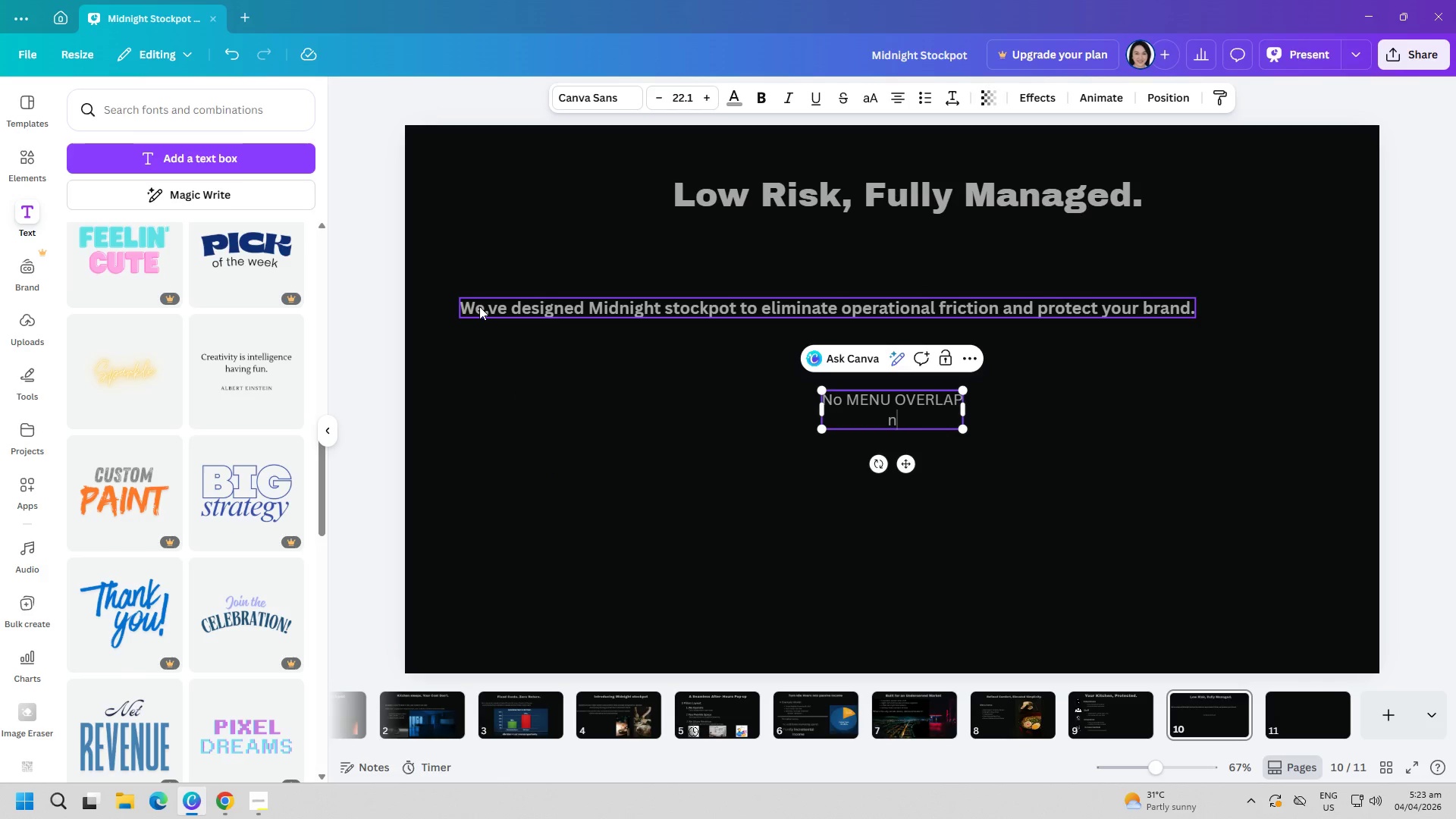 
key(CapsLock)
 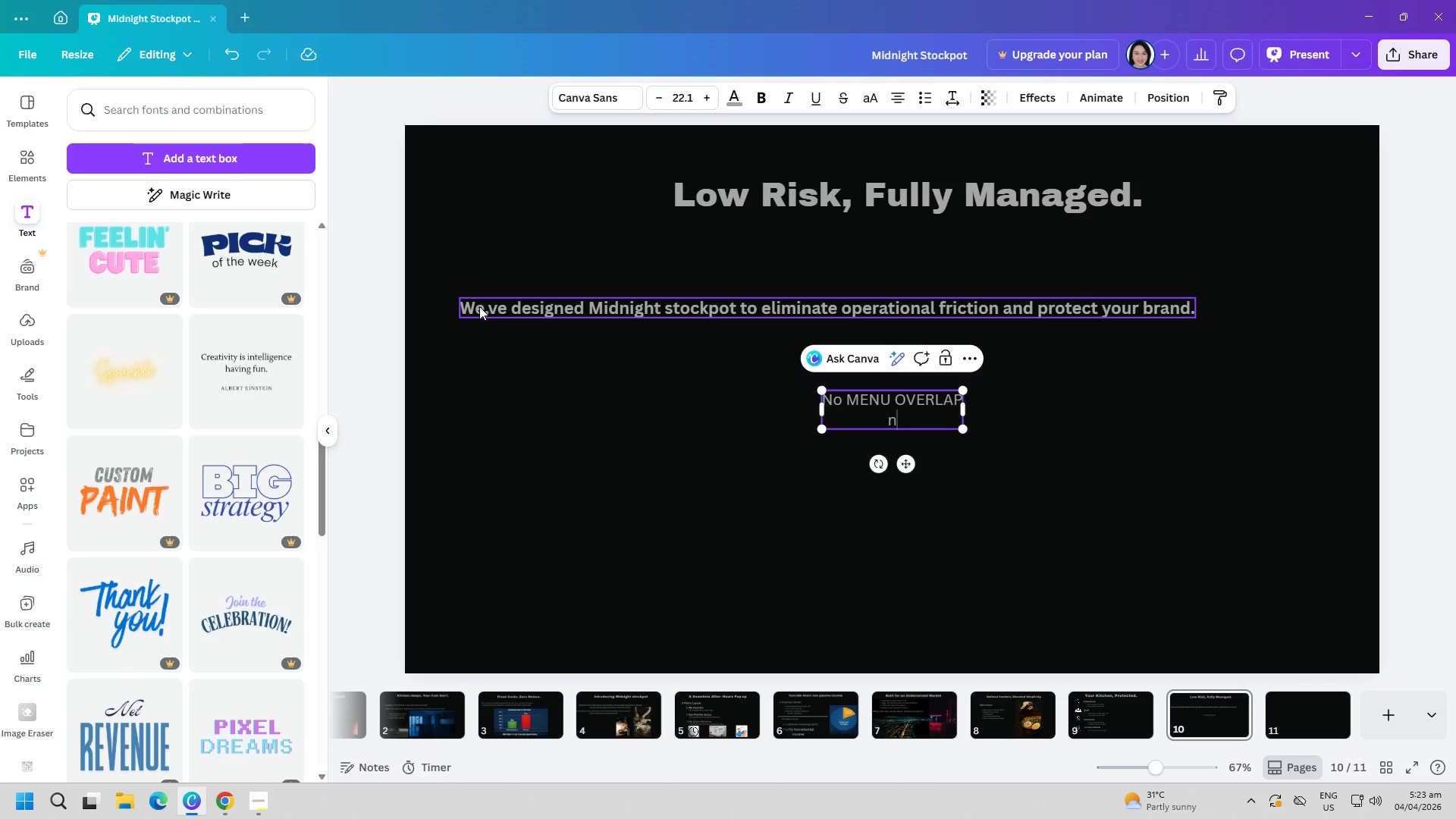 
key(O)
 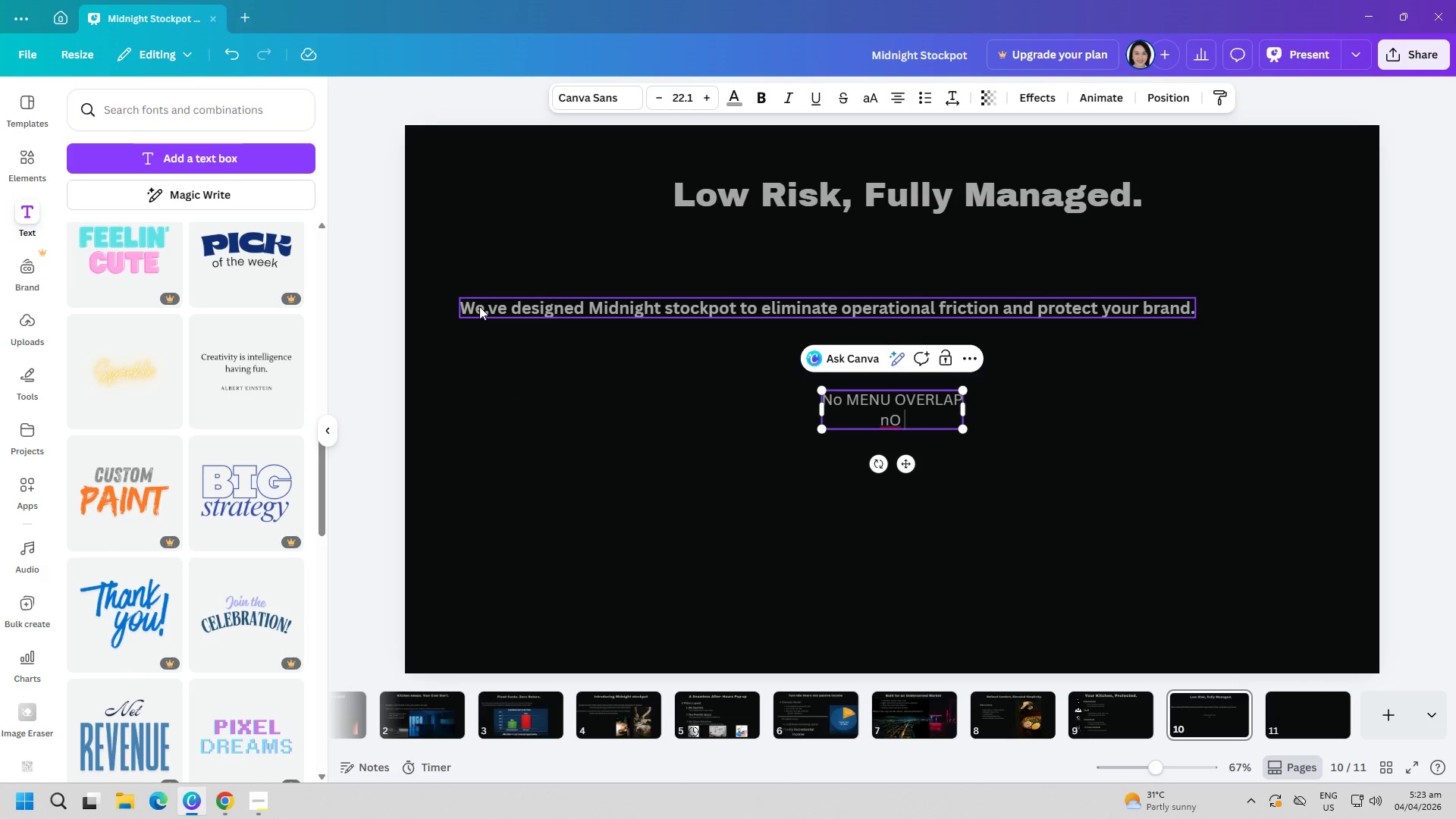 
key(Space)
 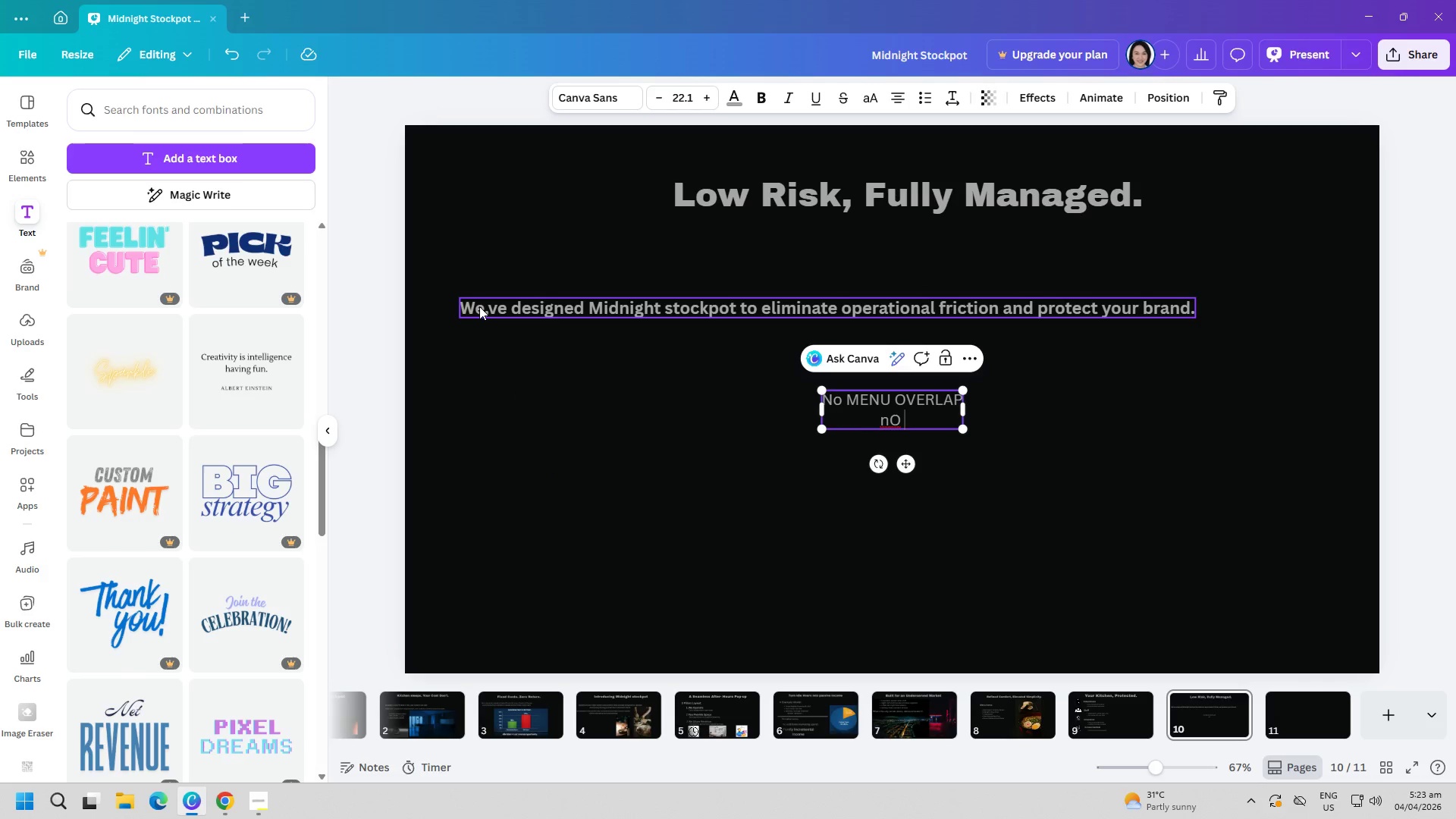 
key(Backspace)
 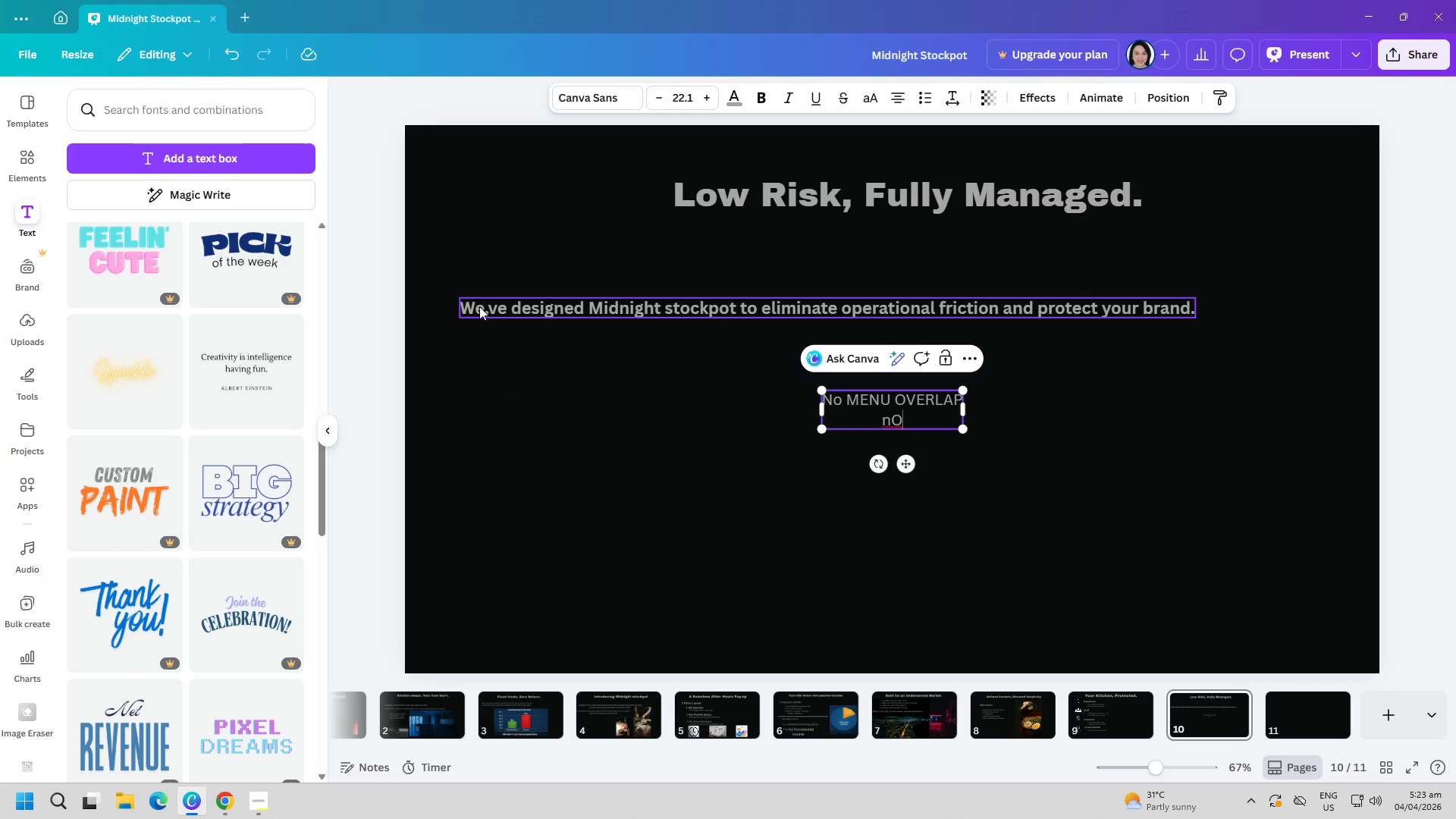 
key(Backspace)
 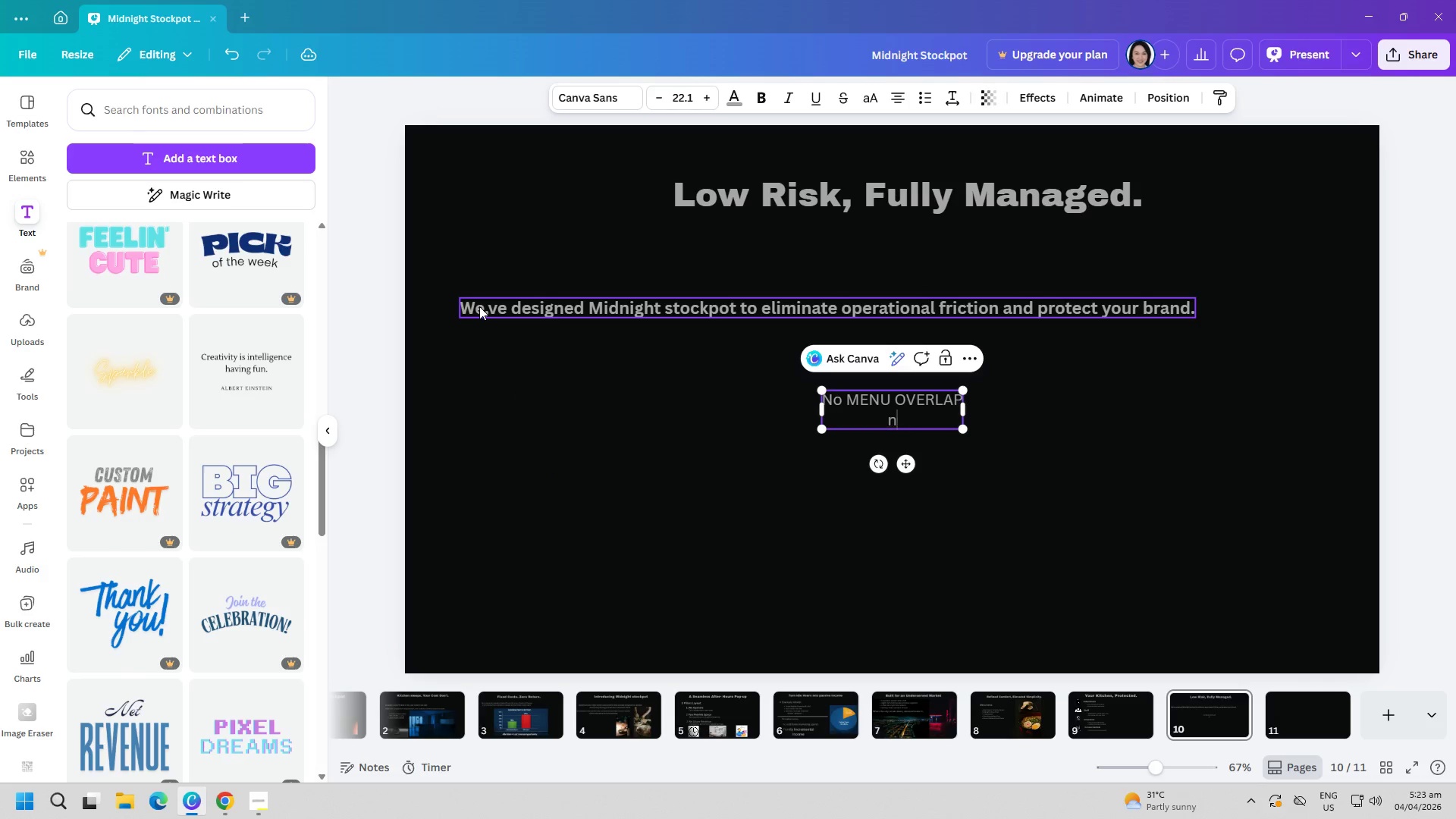 
key(Backspace)
 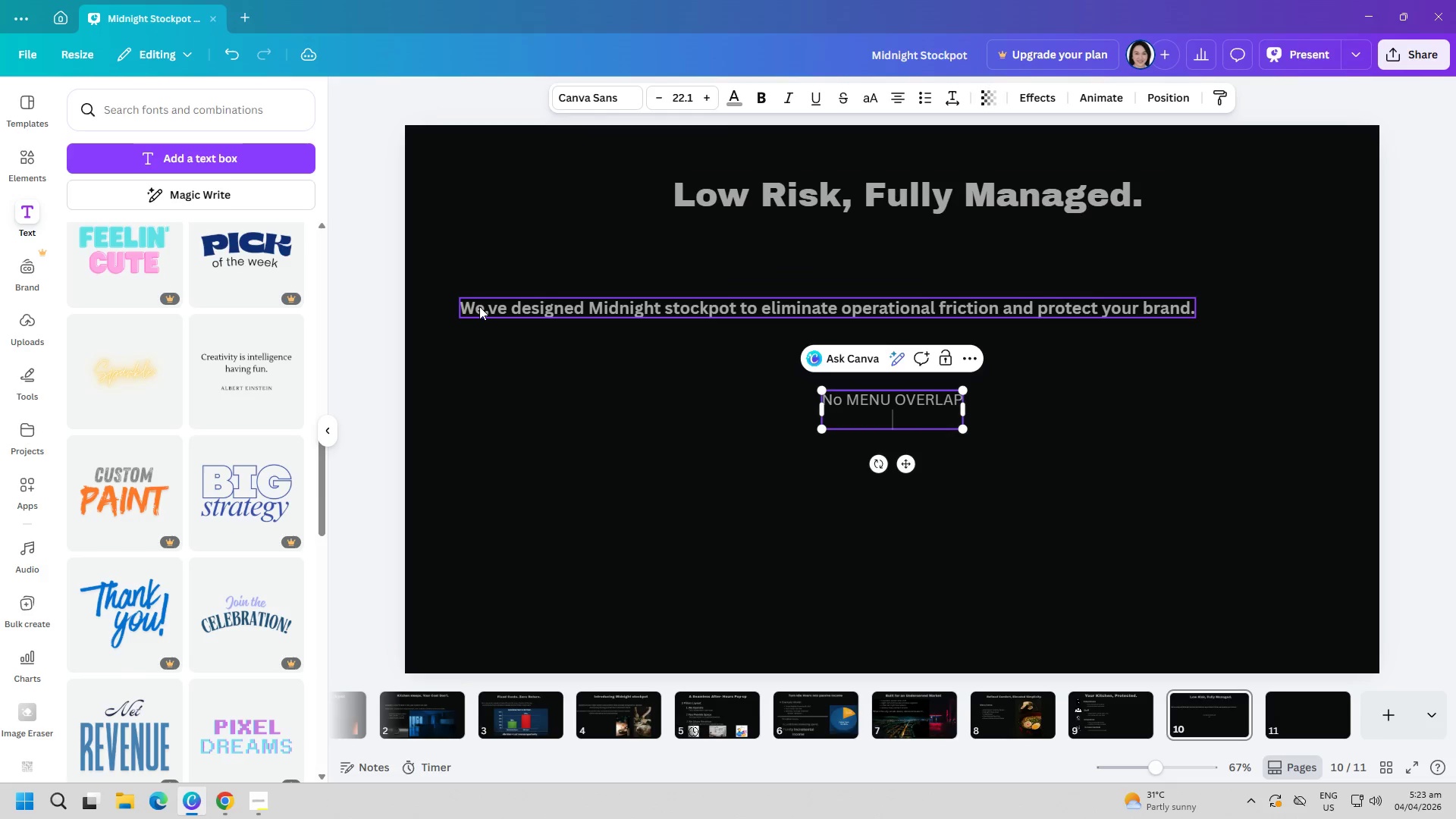 
key(O)
 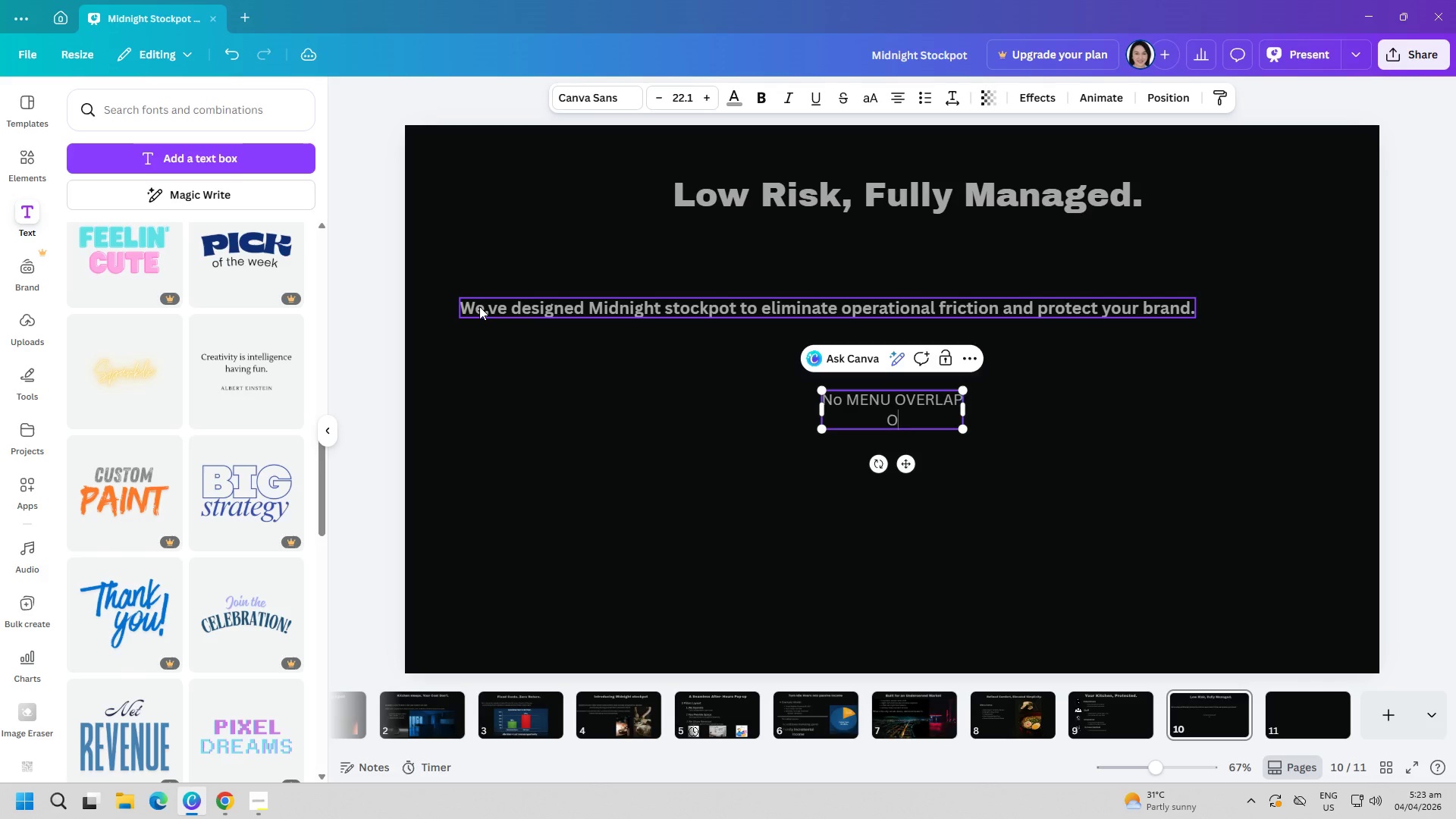 
key(CapsLock)
 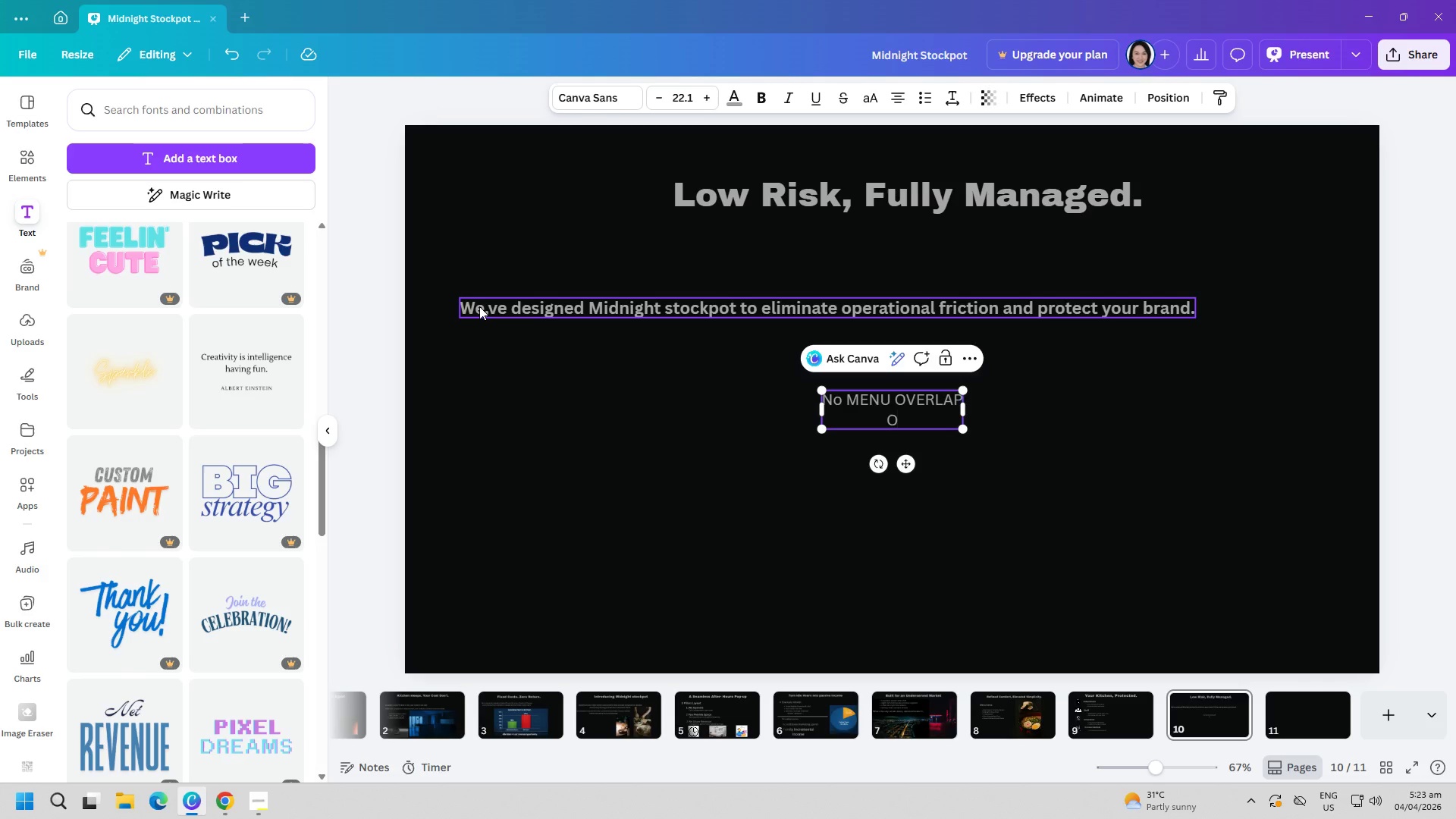 
key(Control+ControlLeft)
 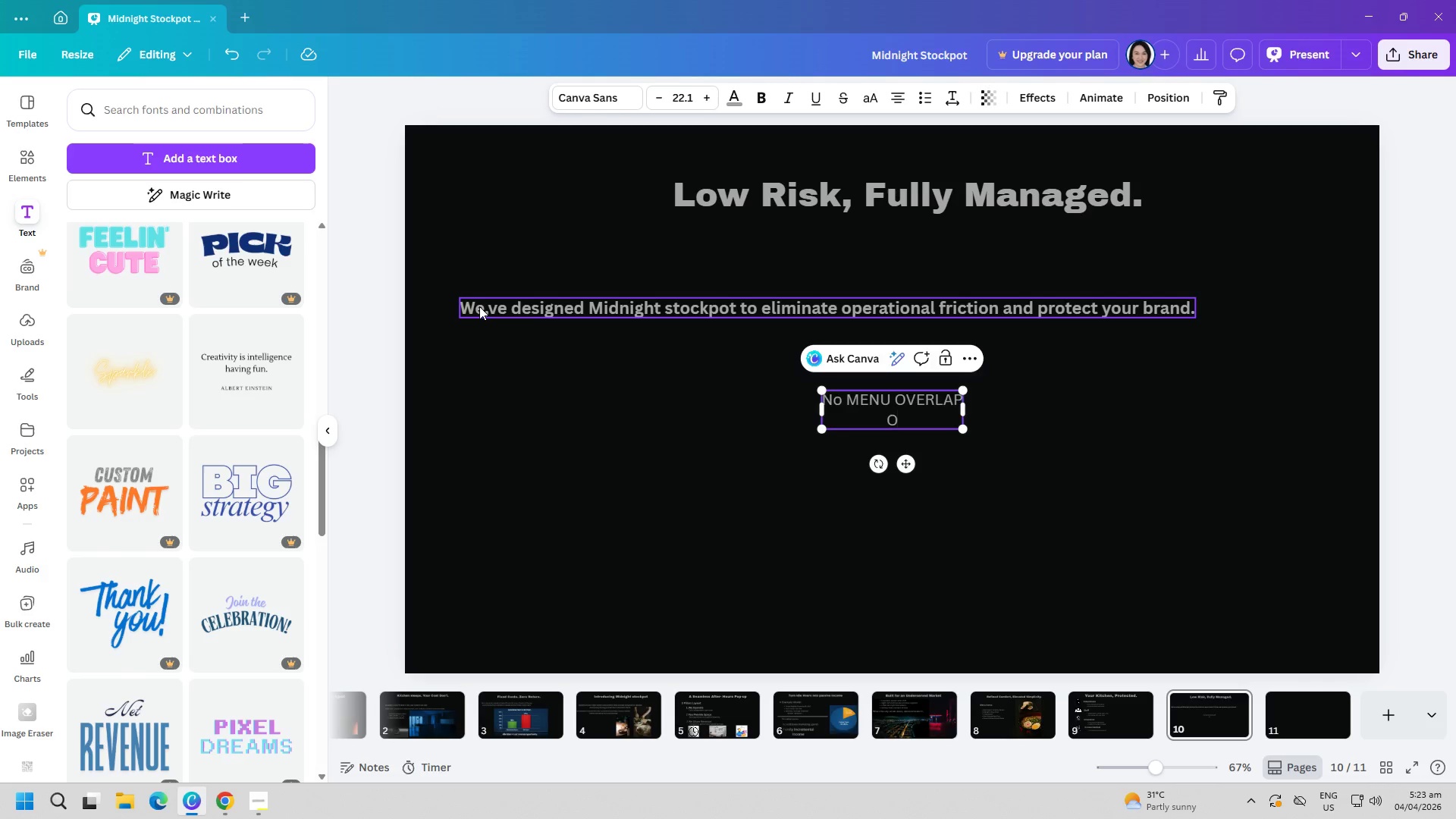 
key(Control+ControlLeft)
 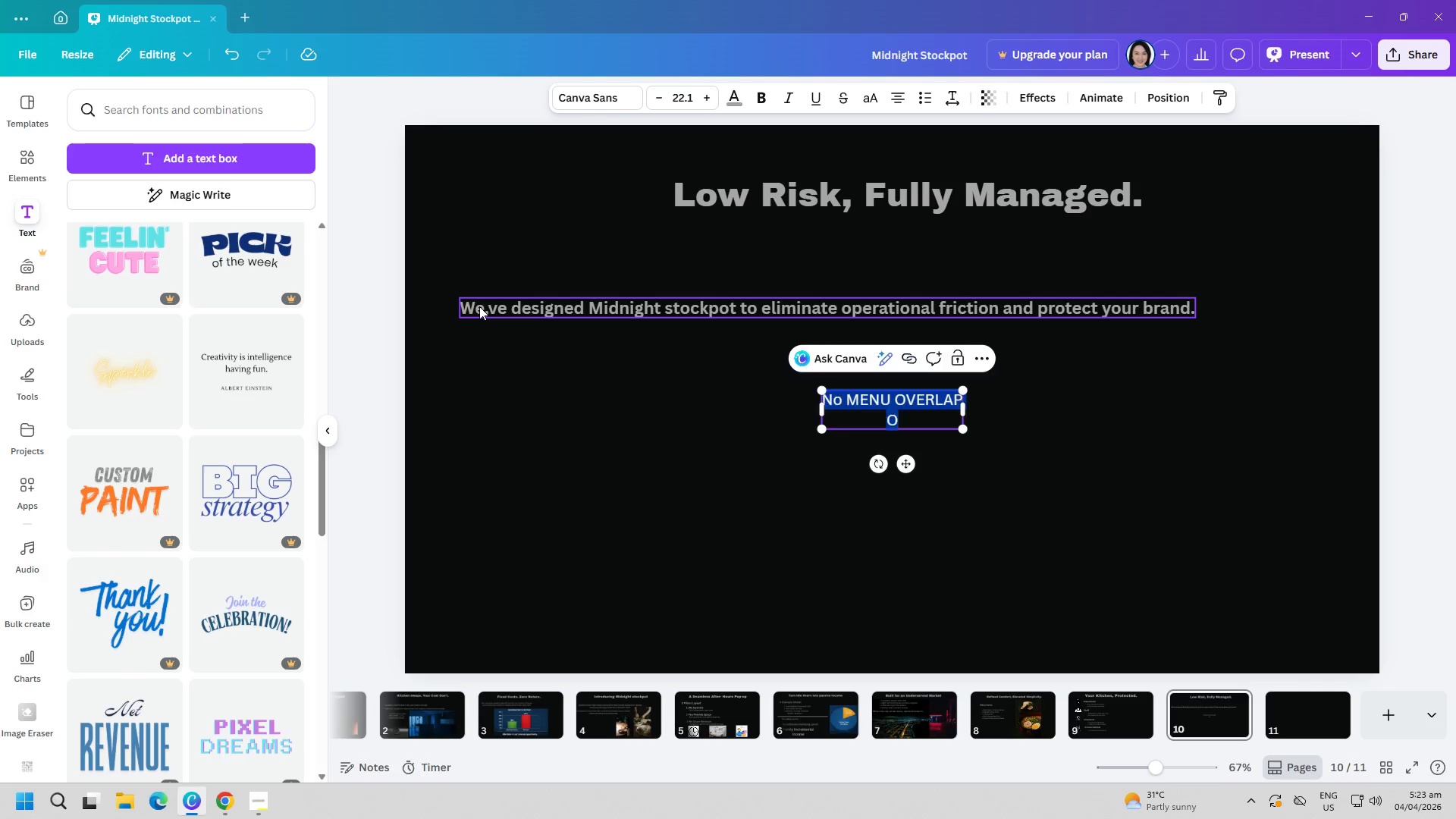 
key(Control+A)
 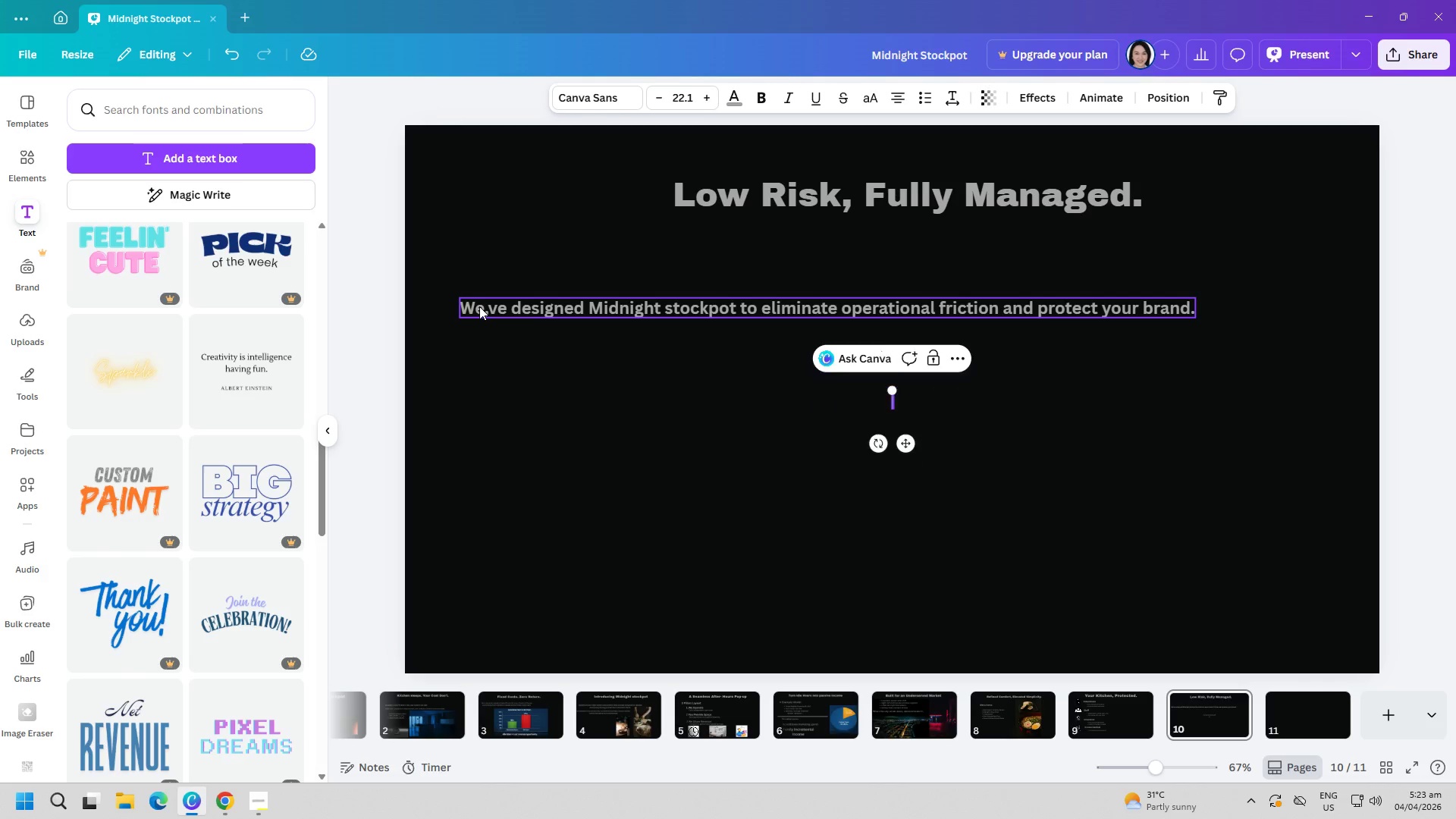 
key(Backspace)
type(NO)
key(Backspace)
type(o menu overlap )
 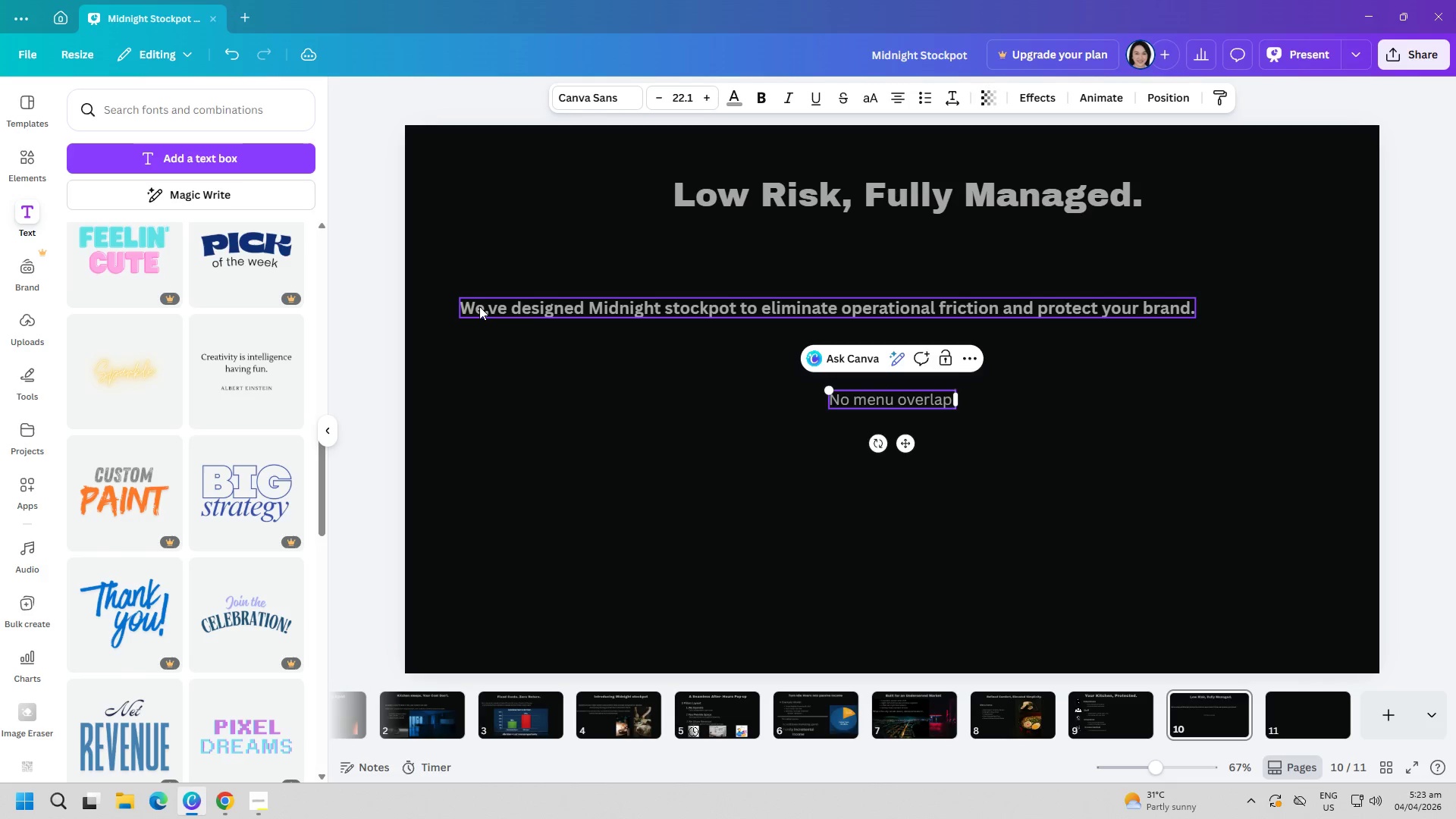 
key(Enter)
 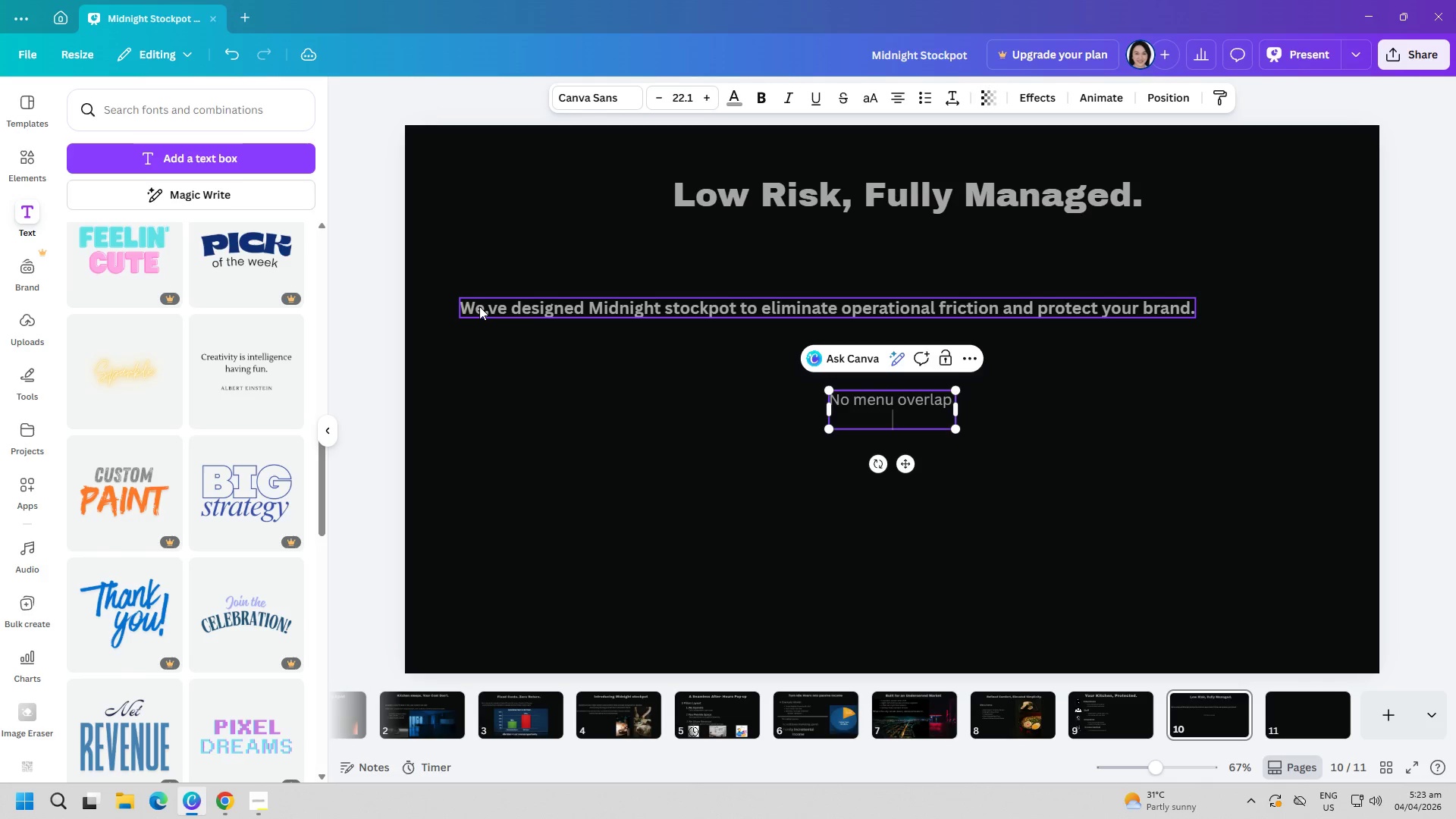 
type(No brand interference)
 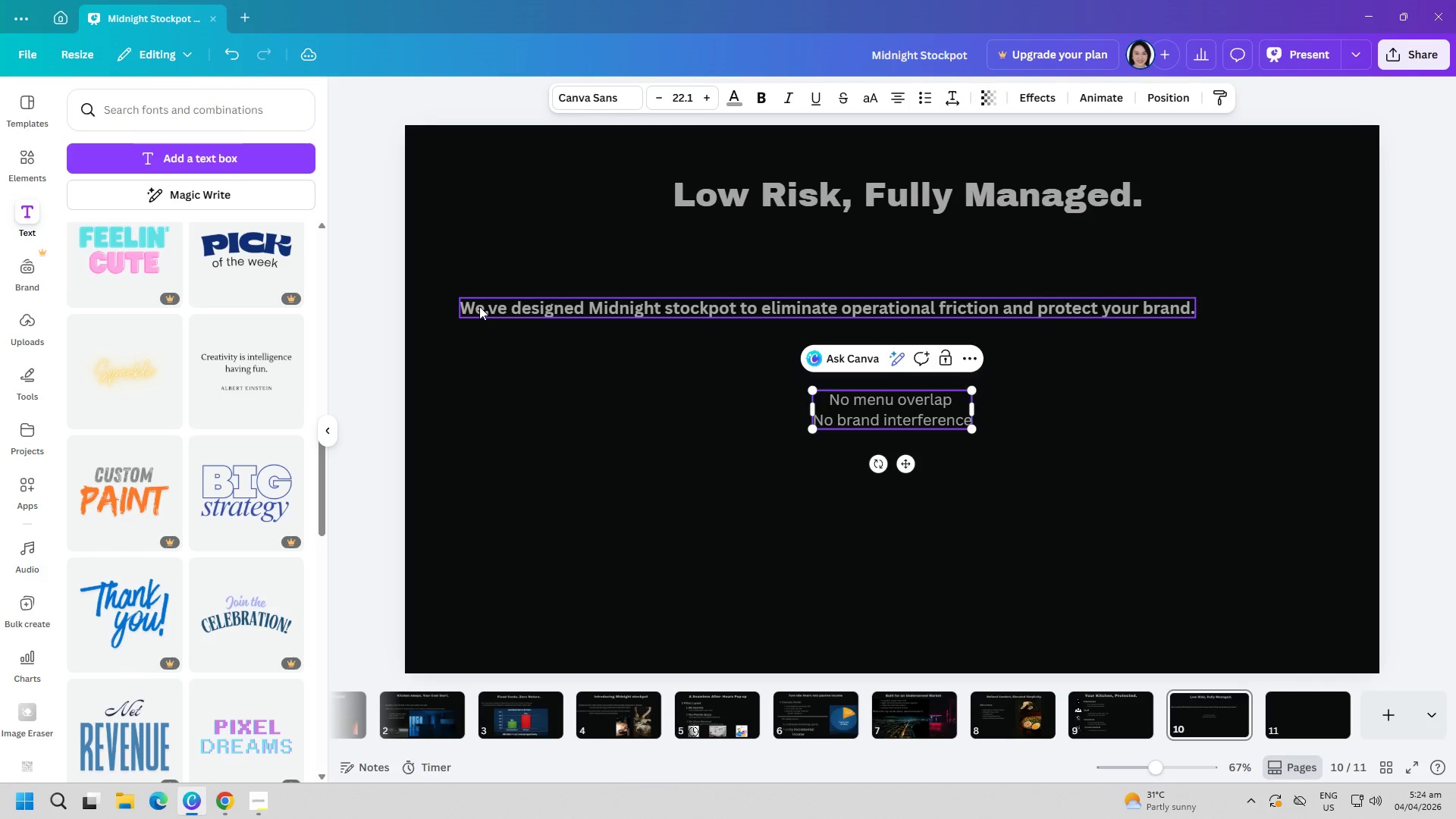 
key(Enter)
 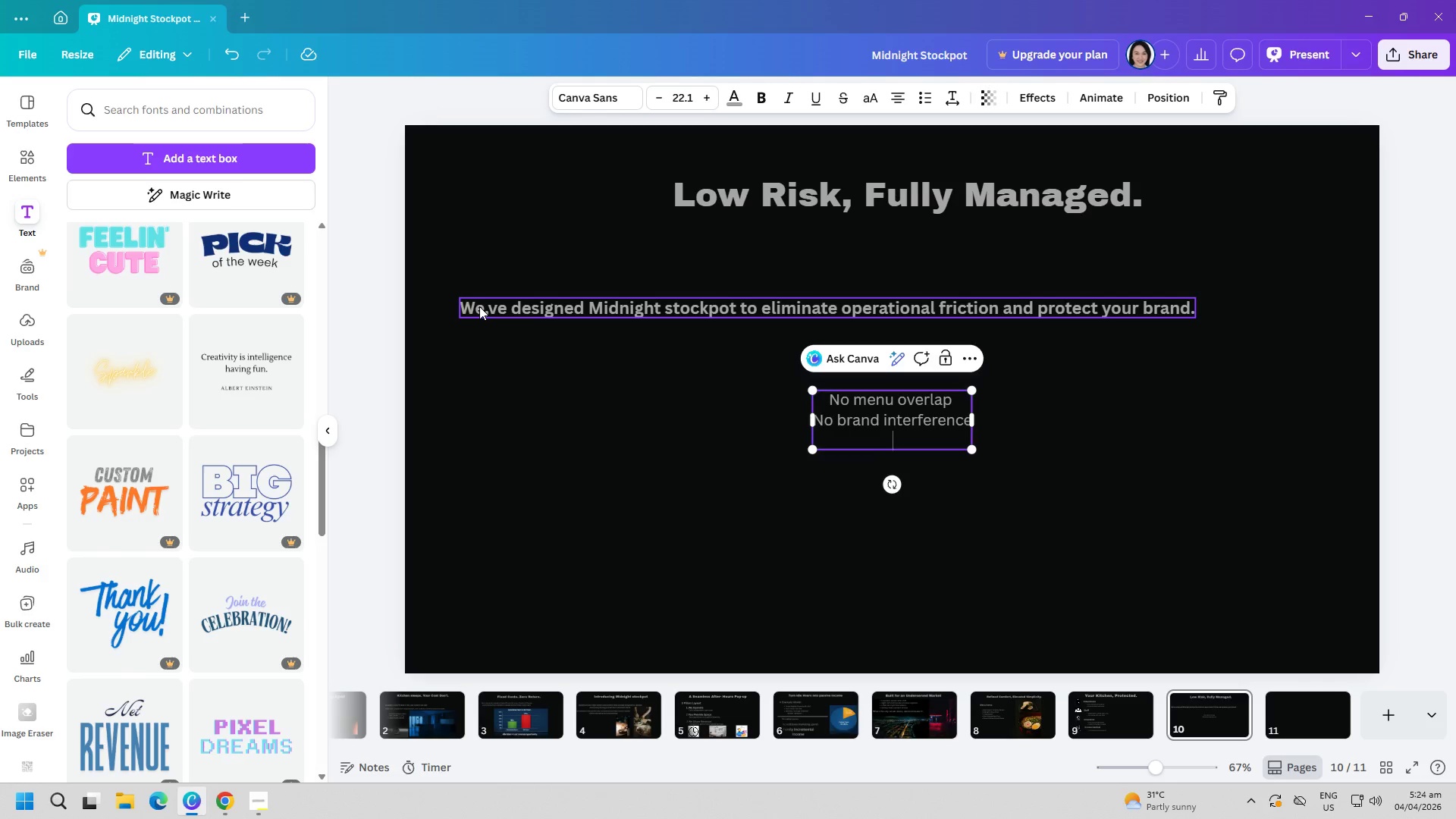 
type(No daytime disruption)
 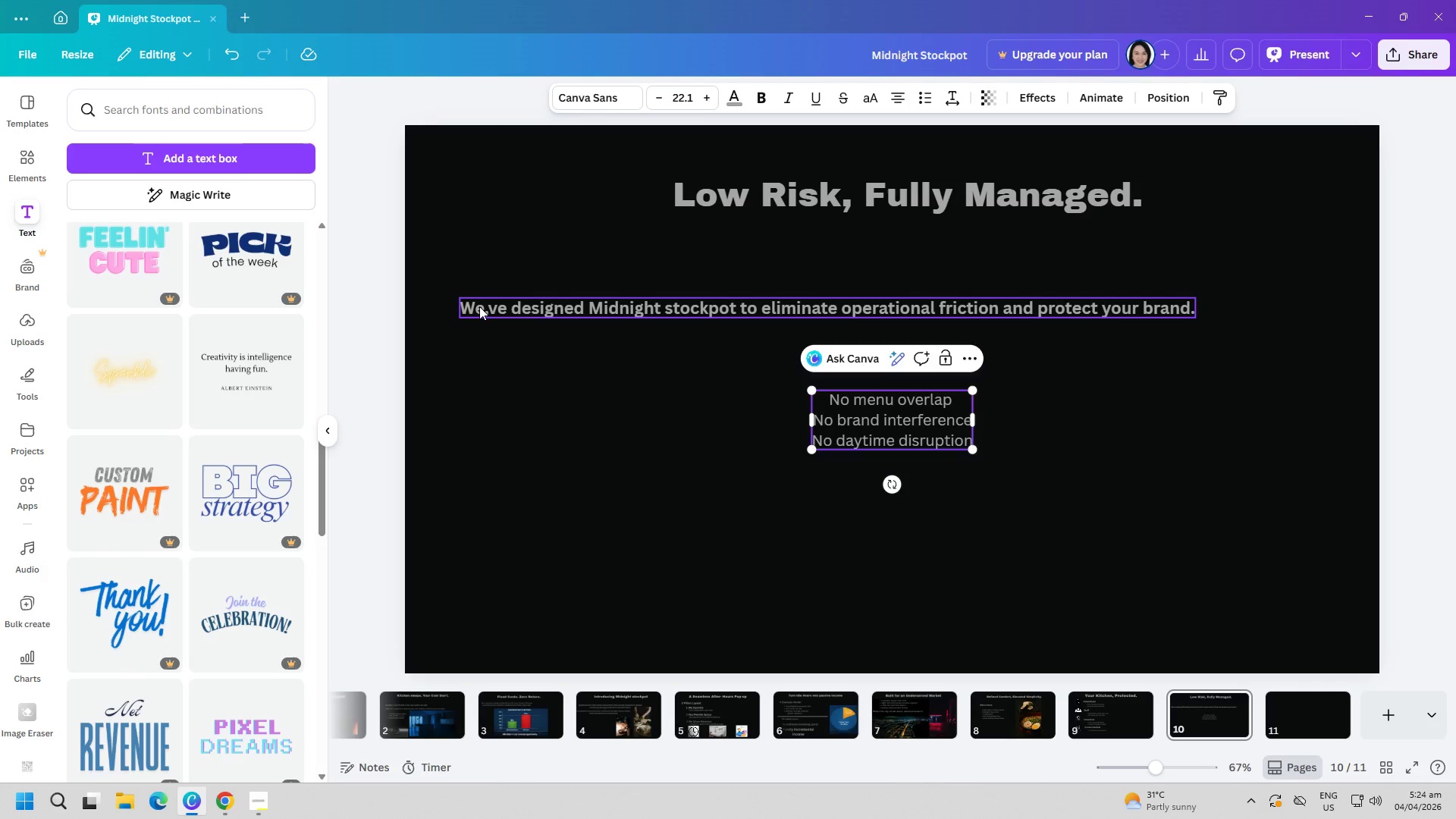 
key(Enter)
 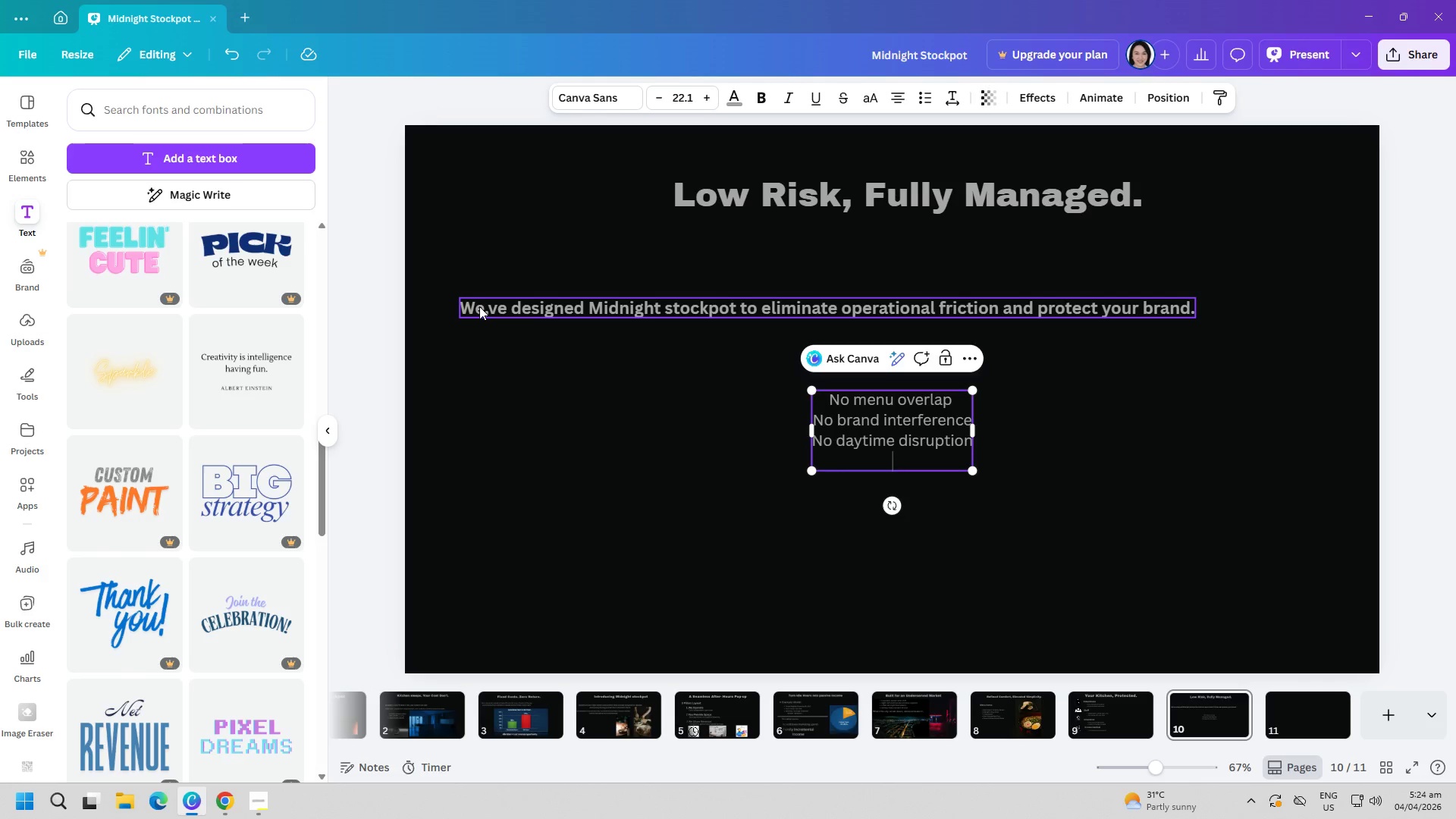 
type(Trial partnership availblab)
key(Backspace)
key(Backspace)
key(Backspace)
key(Backspace)
type(able)
 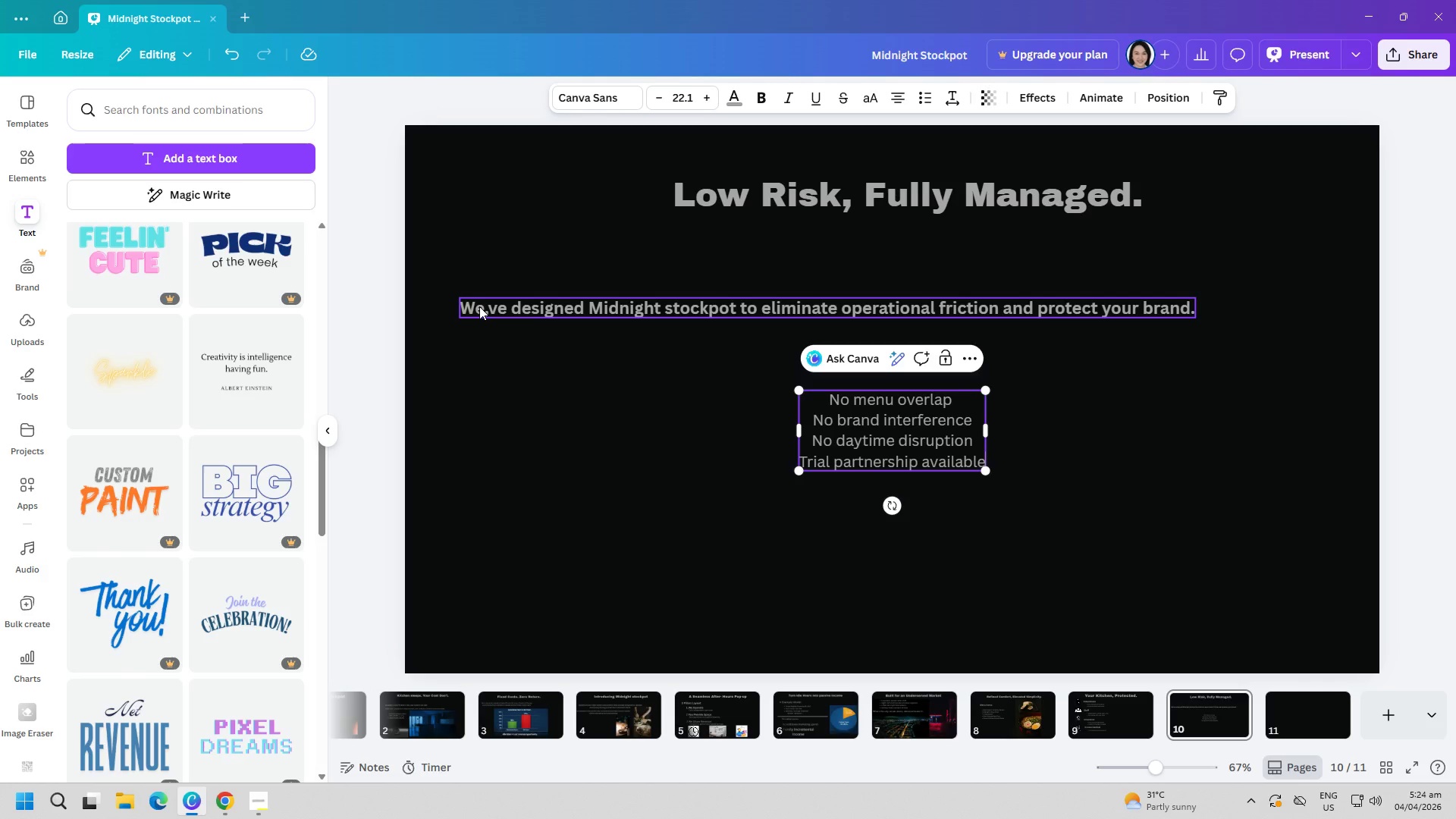 
key(Control+ControlLeft)
 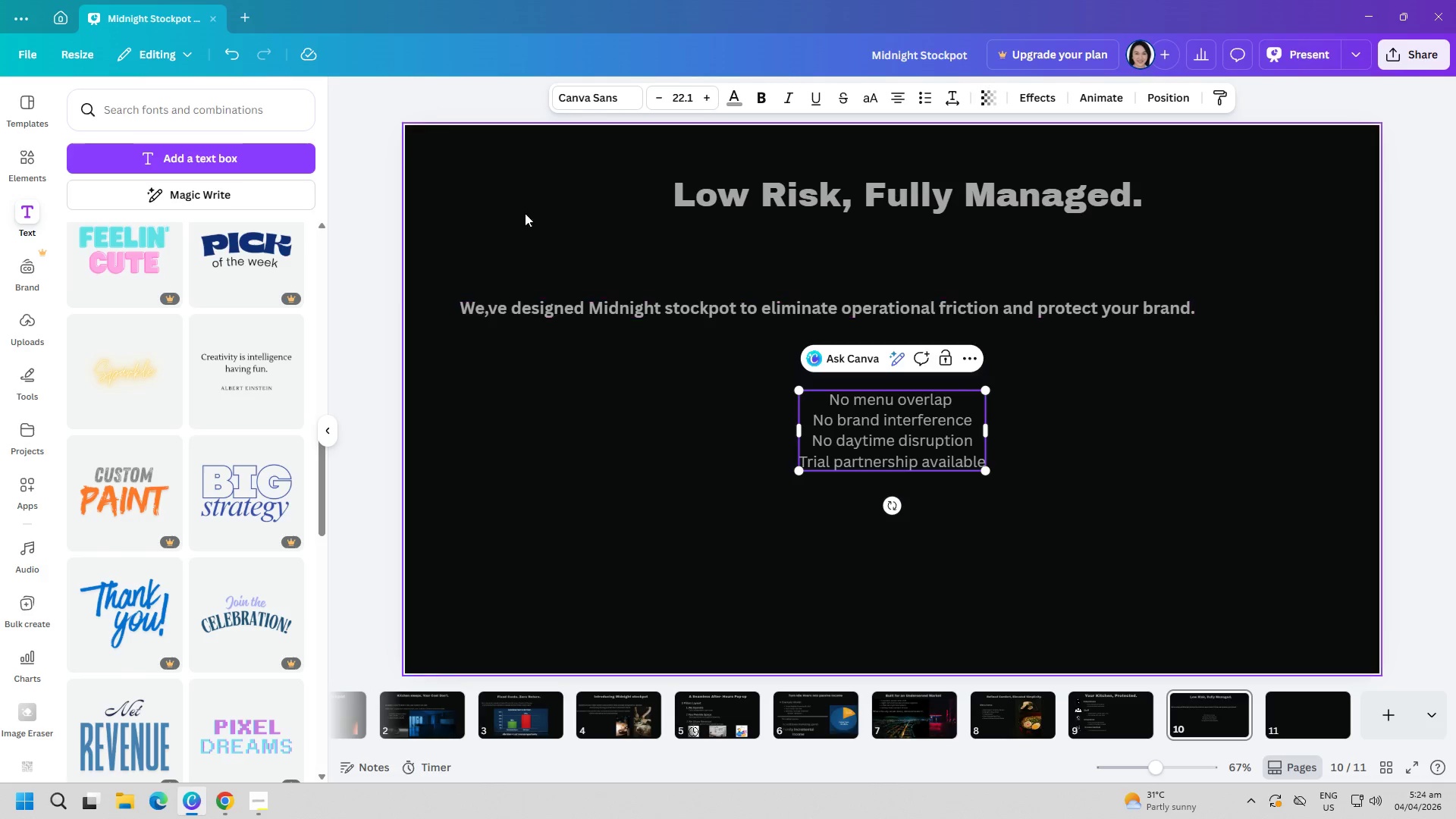 
key(Control+A)
 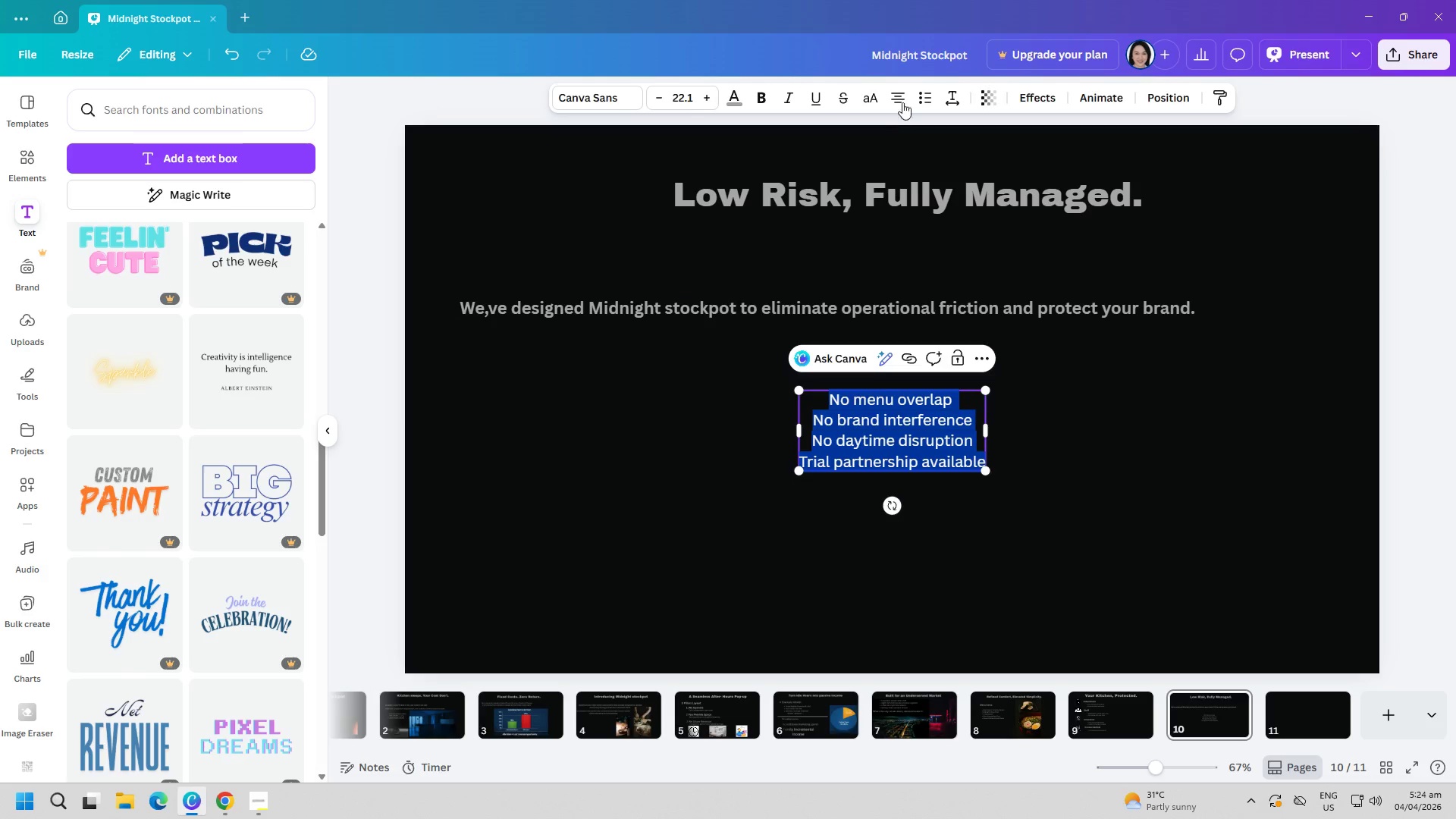 
left_click([923, 96])
 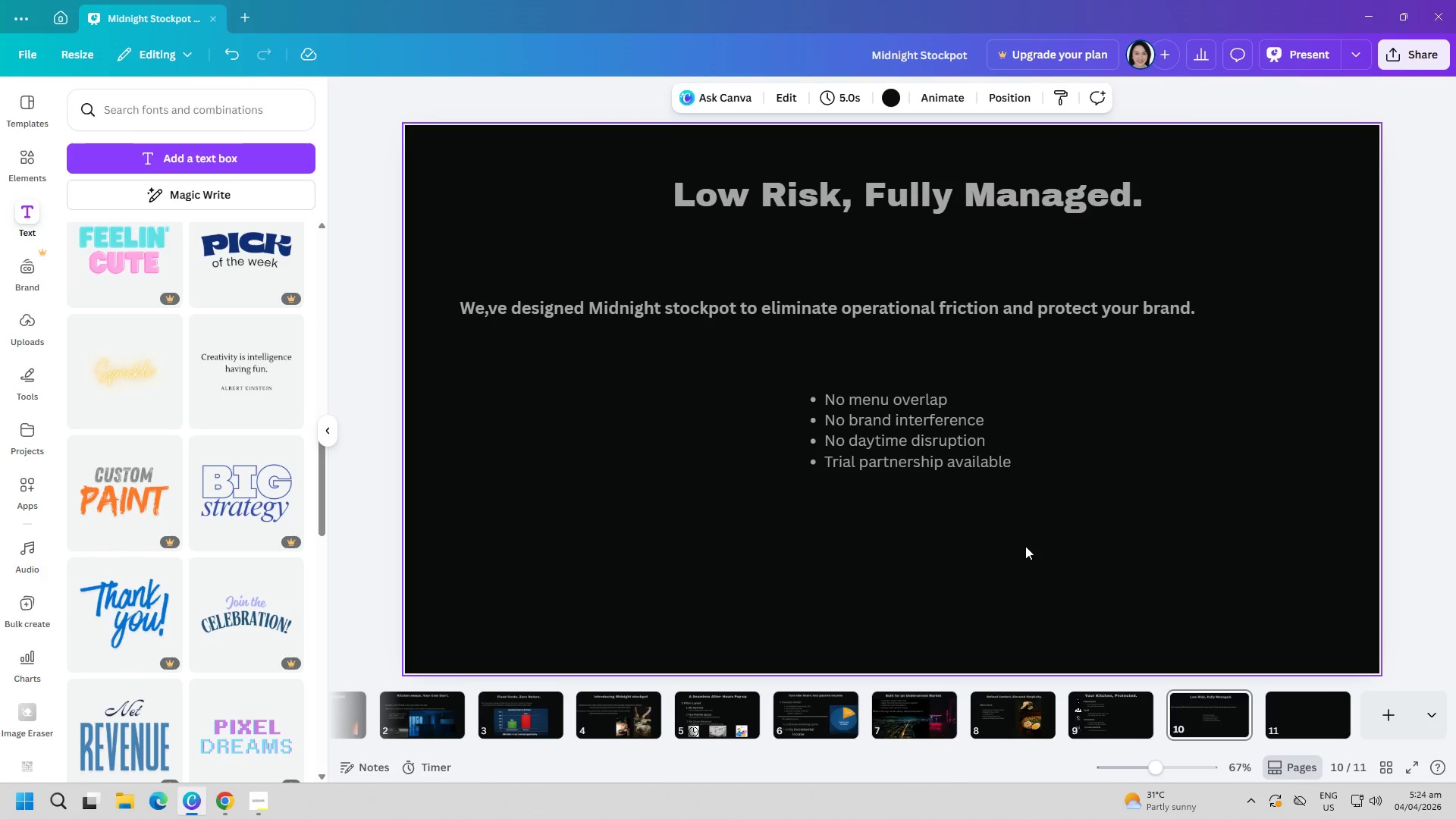 
left_click_drag(start_coordinate=[927, 454], to_coordinate=[711, 472])
 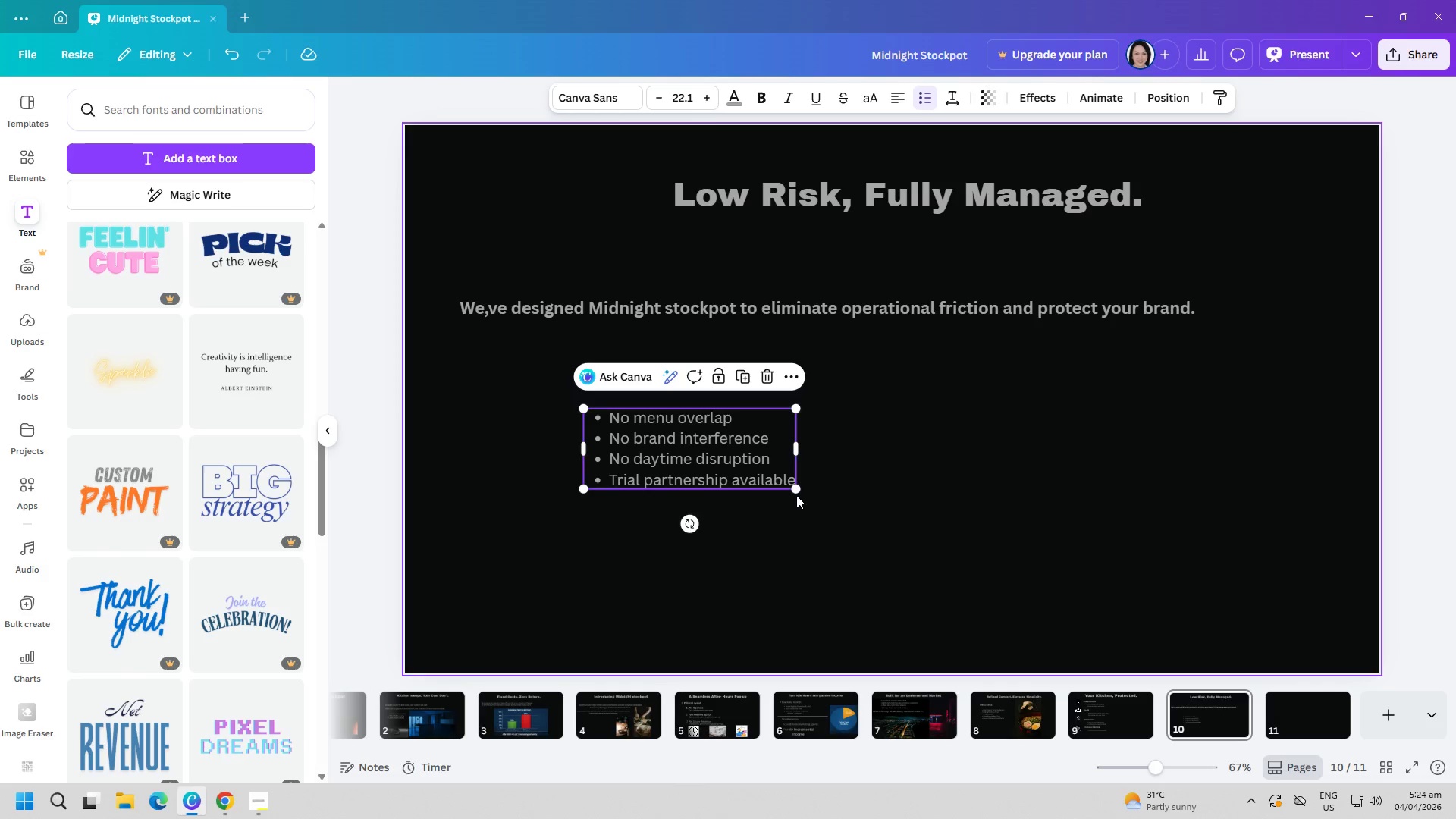 
left_click_drag(start_coordinate=[796, 493], to_coordinate=[975, 545])
 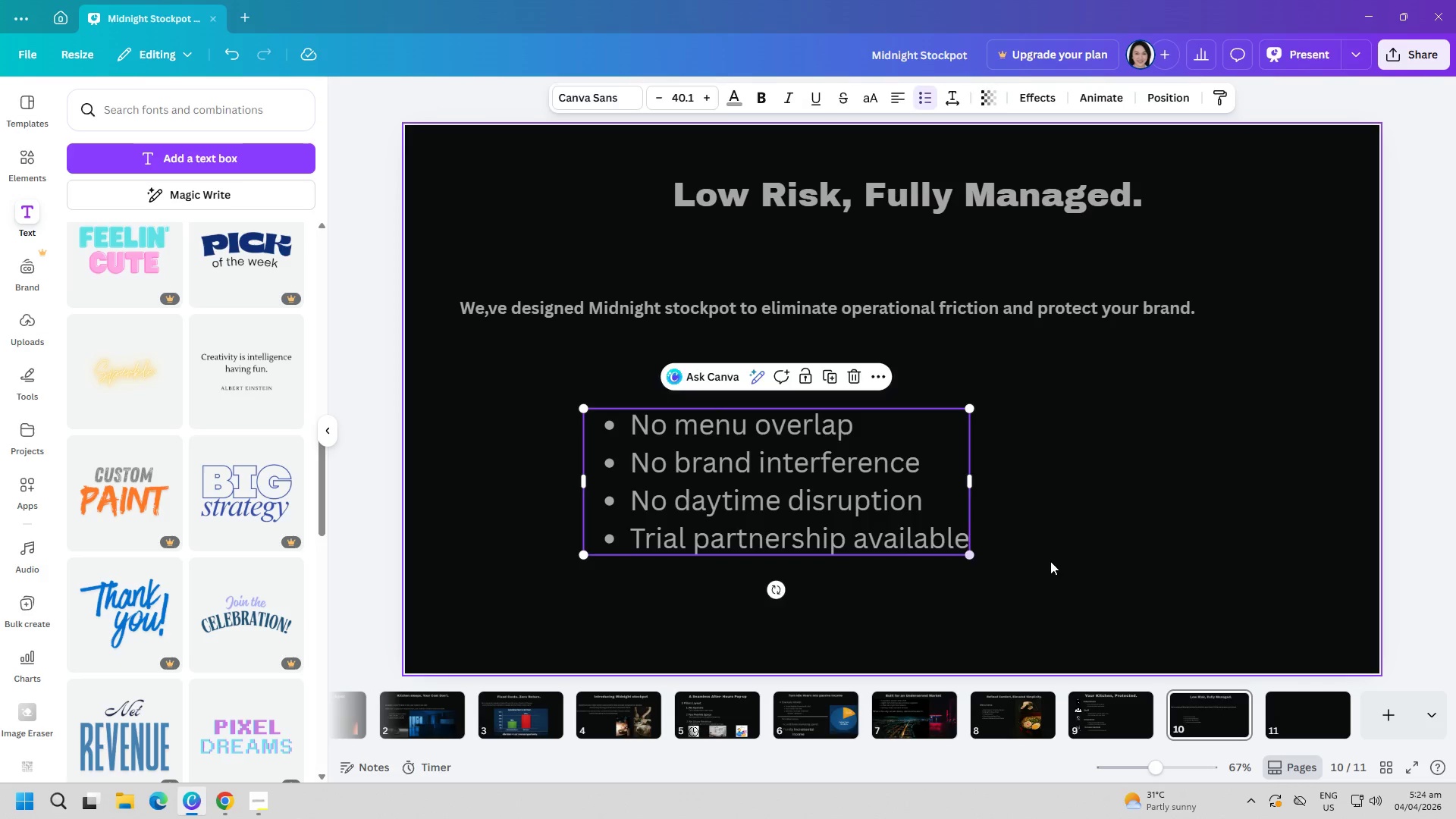 
left_click([1053, 561])
 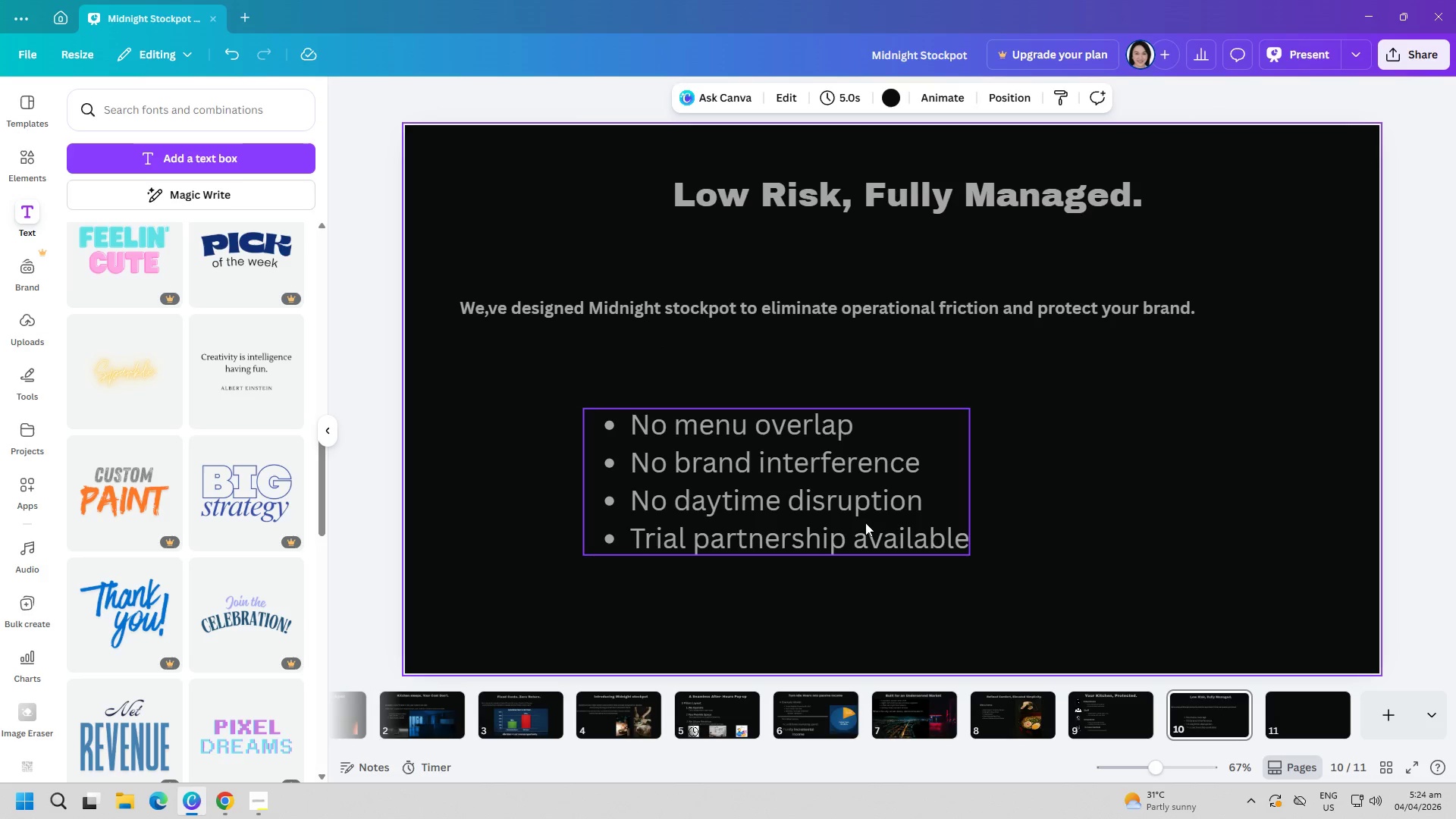 
left_click_drag(start_coordinate=[831, 513], to_coordinate=[809, 507])
 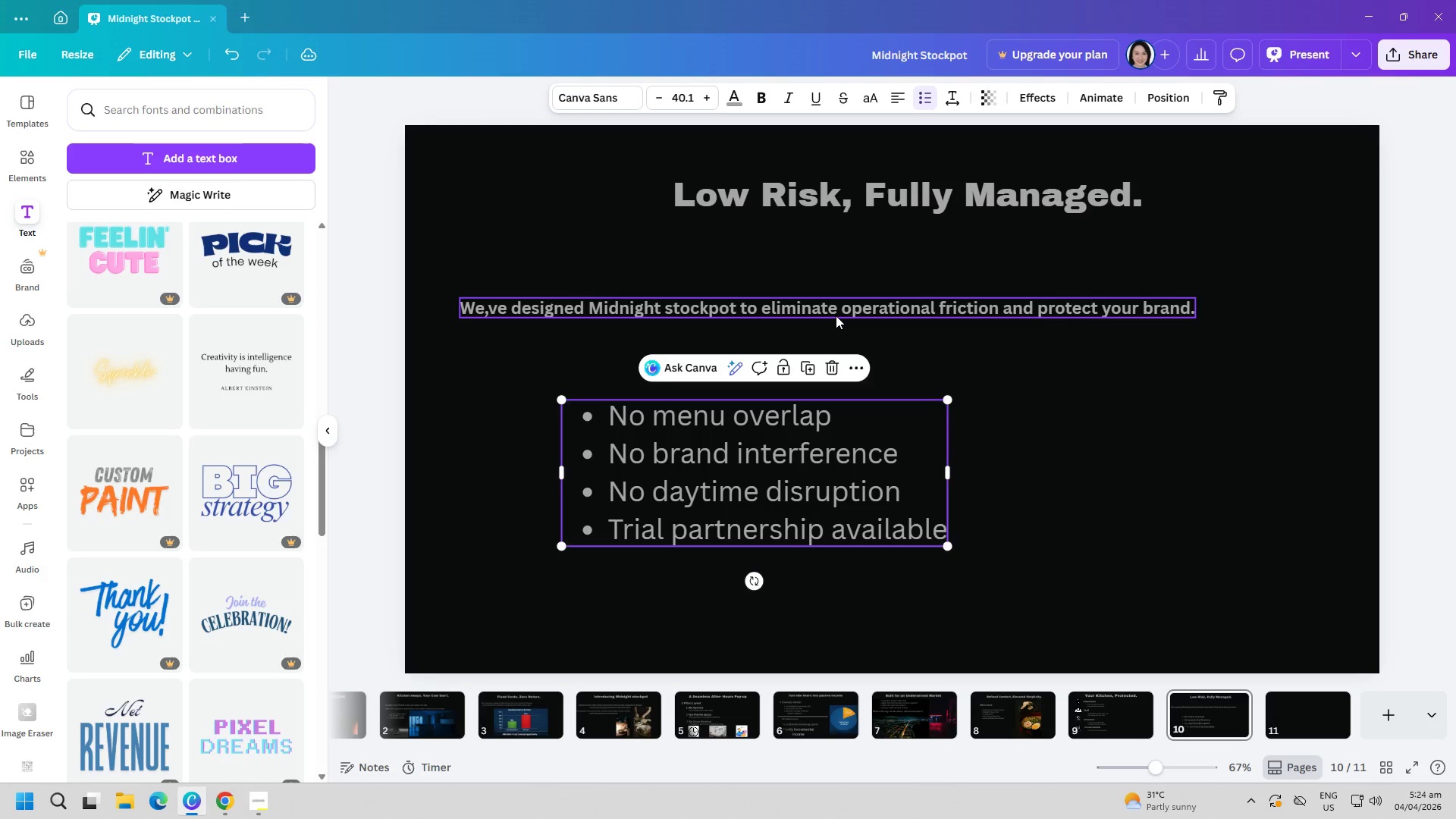 
left_click([836, 315])
 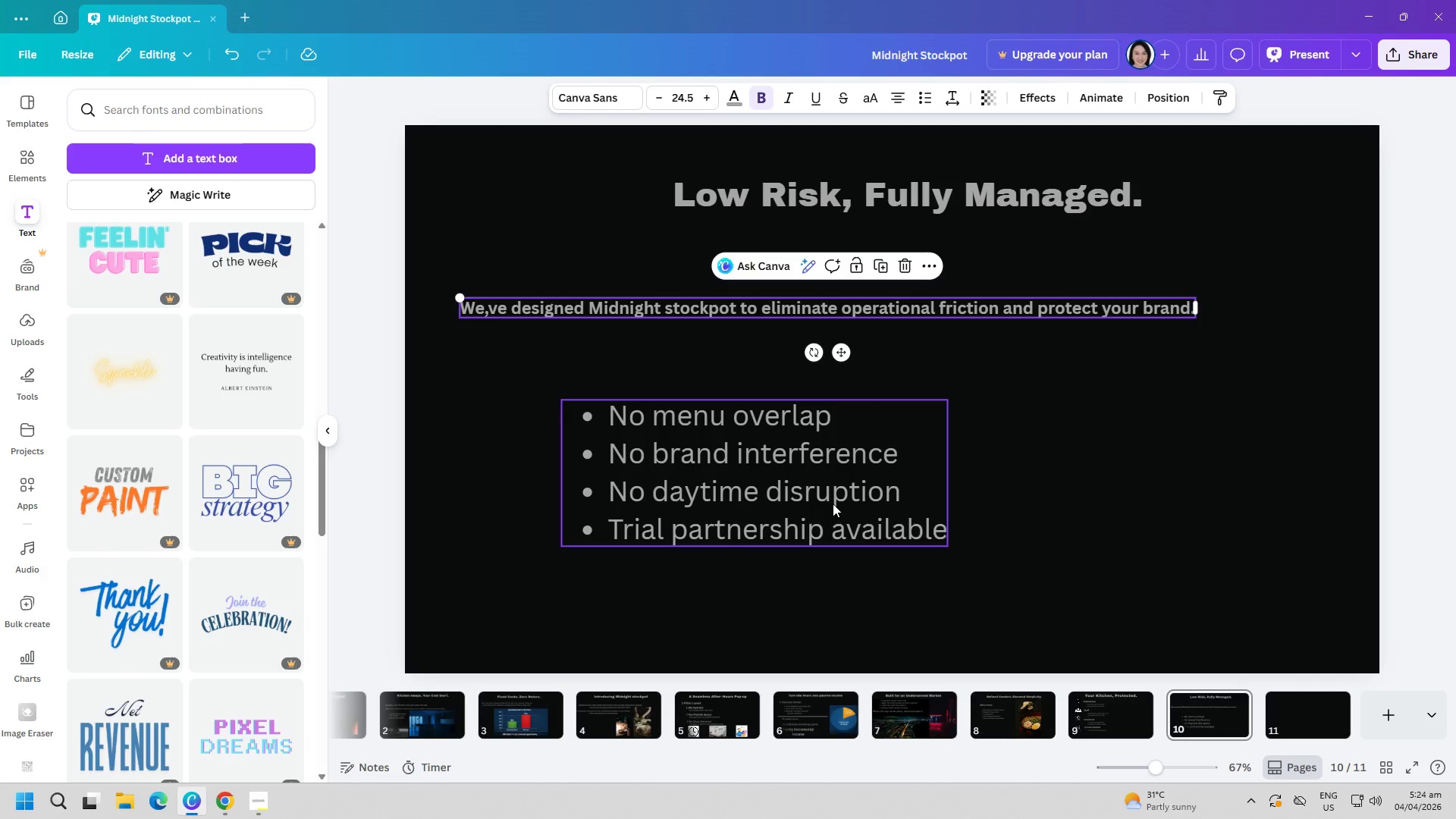 
wait(5.31)
 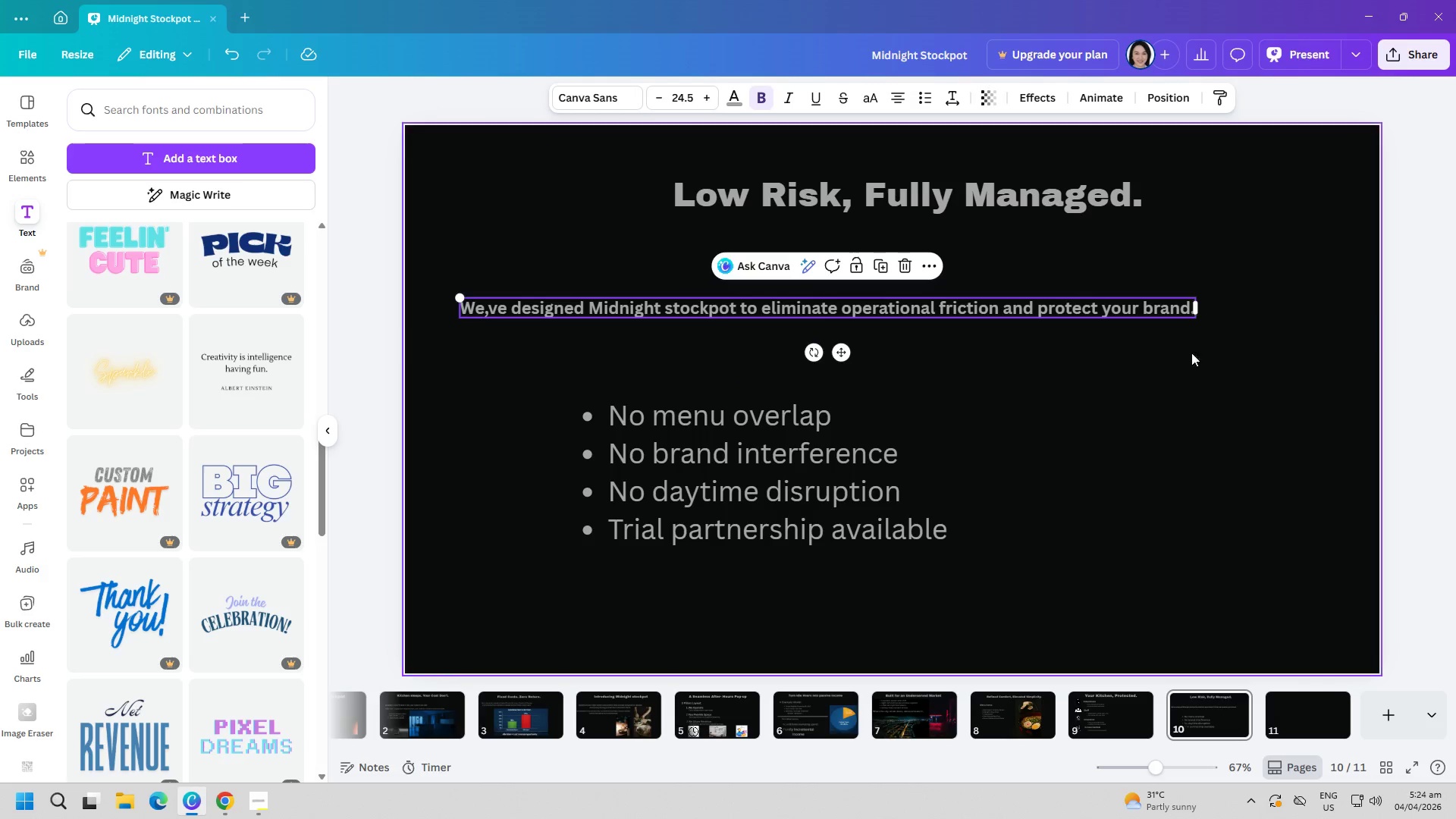 
left_click([812, 304])
 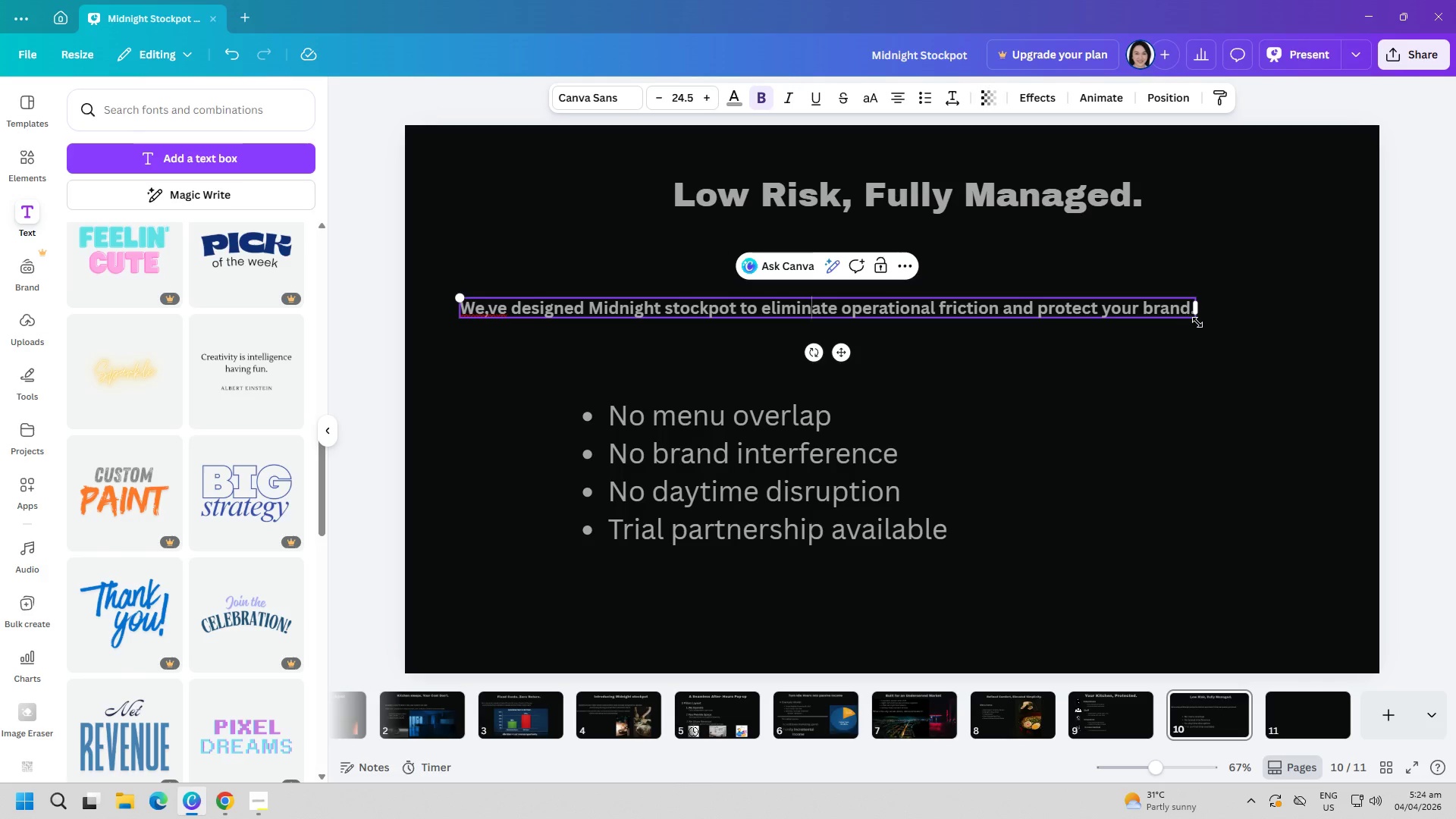 
left_click_drag(start_coordinate=[1197, 322], to_coordinate=[1294, 377])
 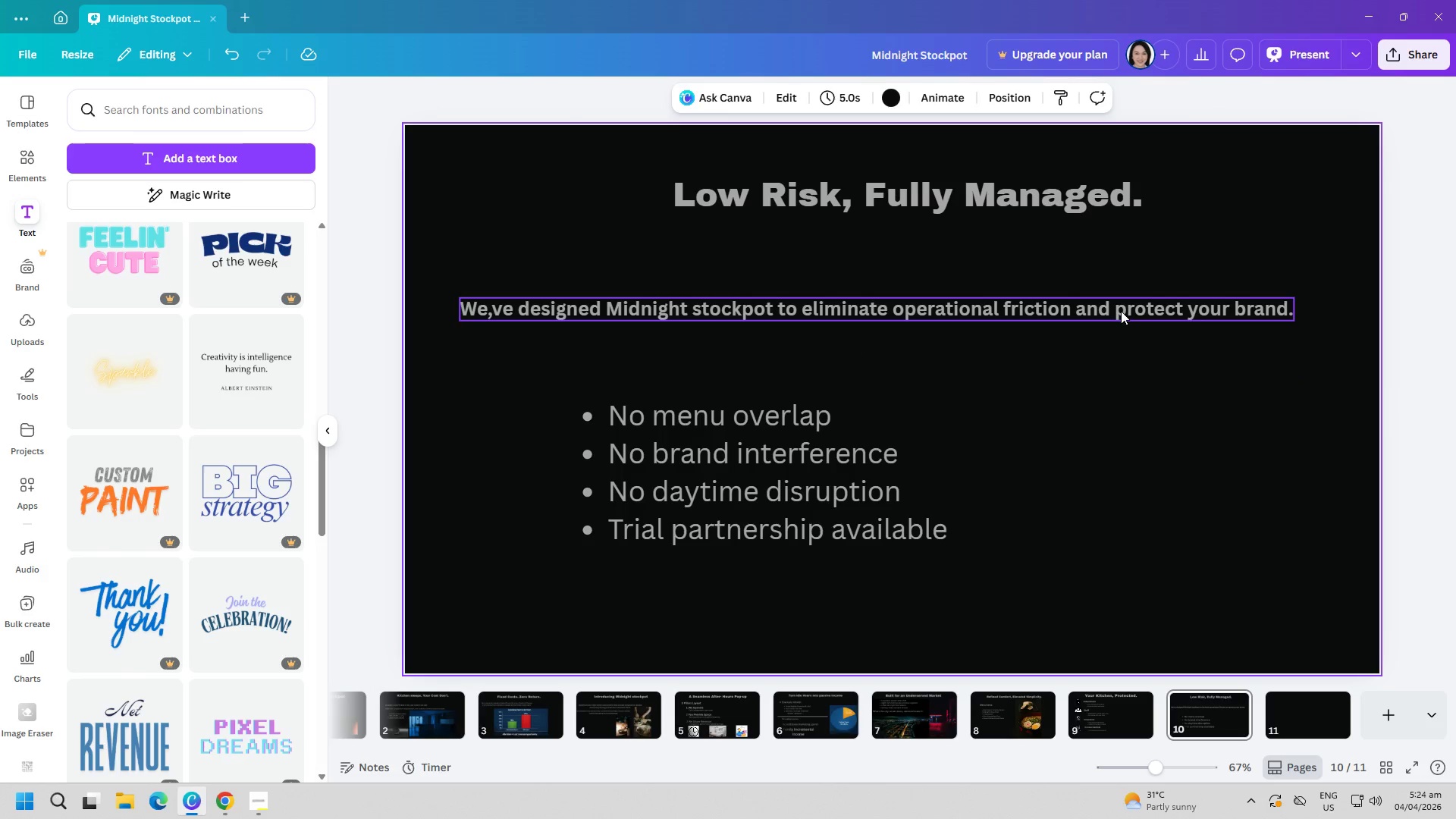 
left_click_drag(start_coordinate=[1121, 311], to_coordinate=[1094, 309])
 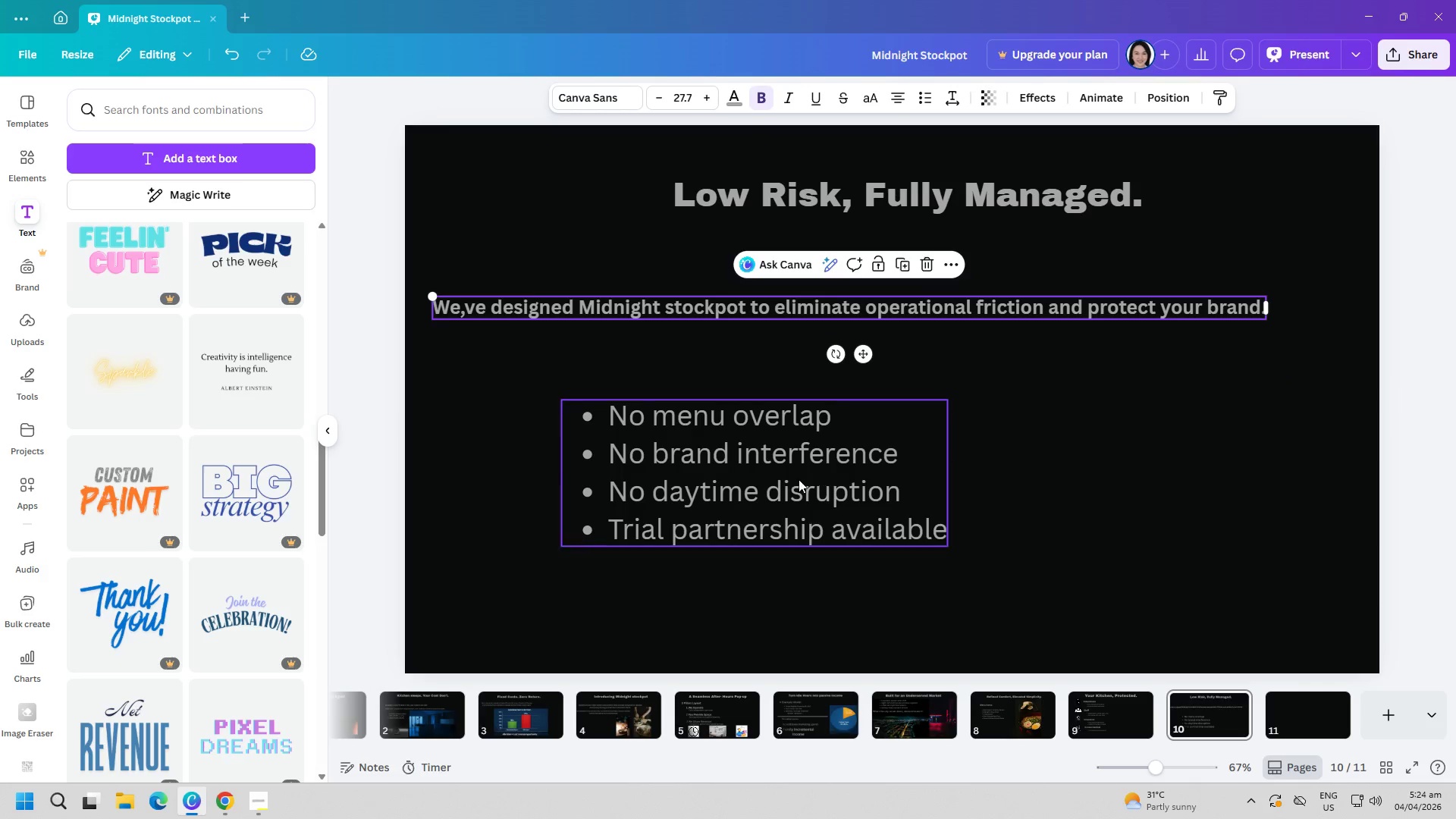 
left_click_drag(start_coordinate=[799, 479], to_coordinate=[763, 443])
 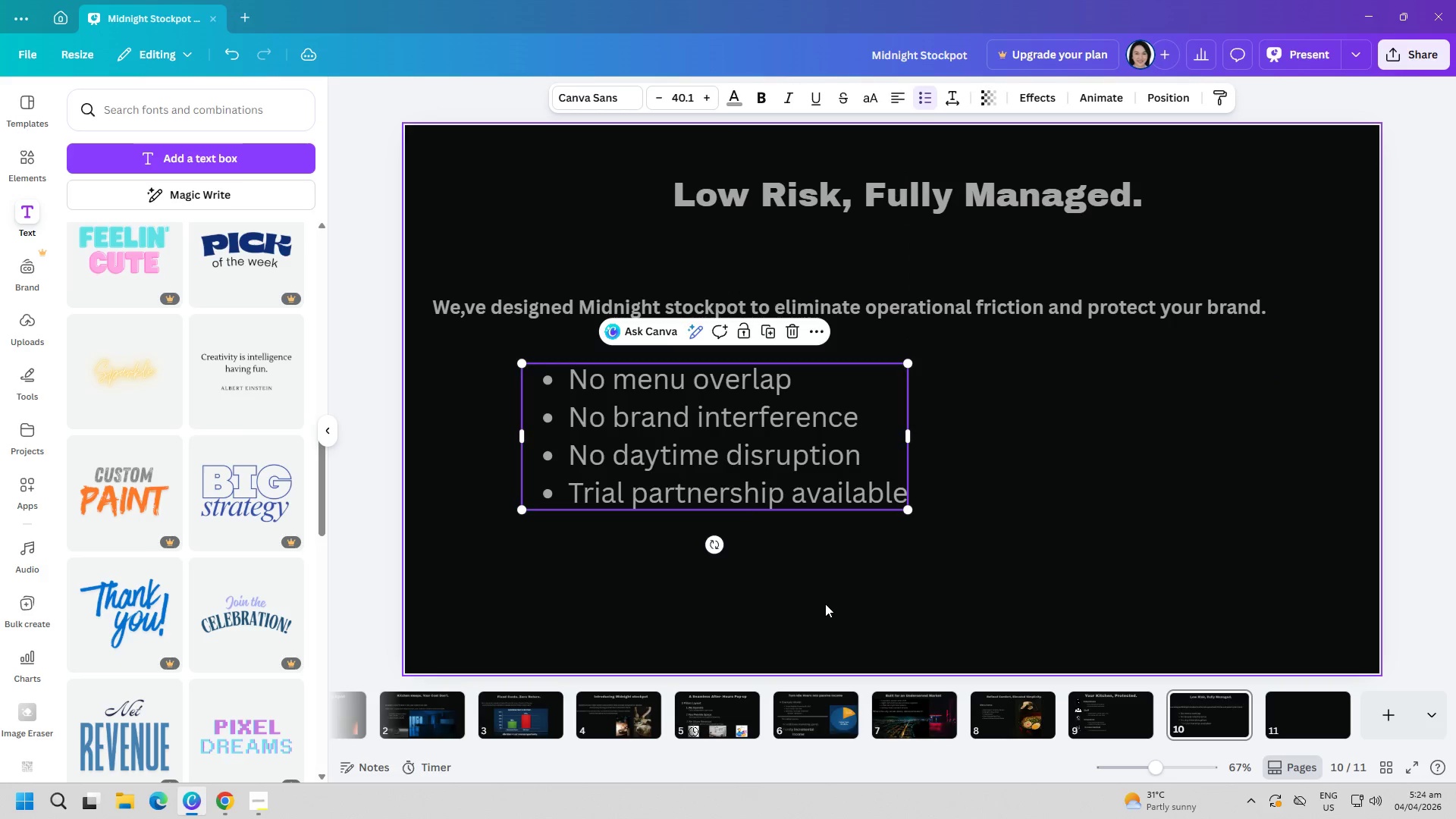 
left_click([825, 604])
 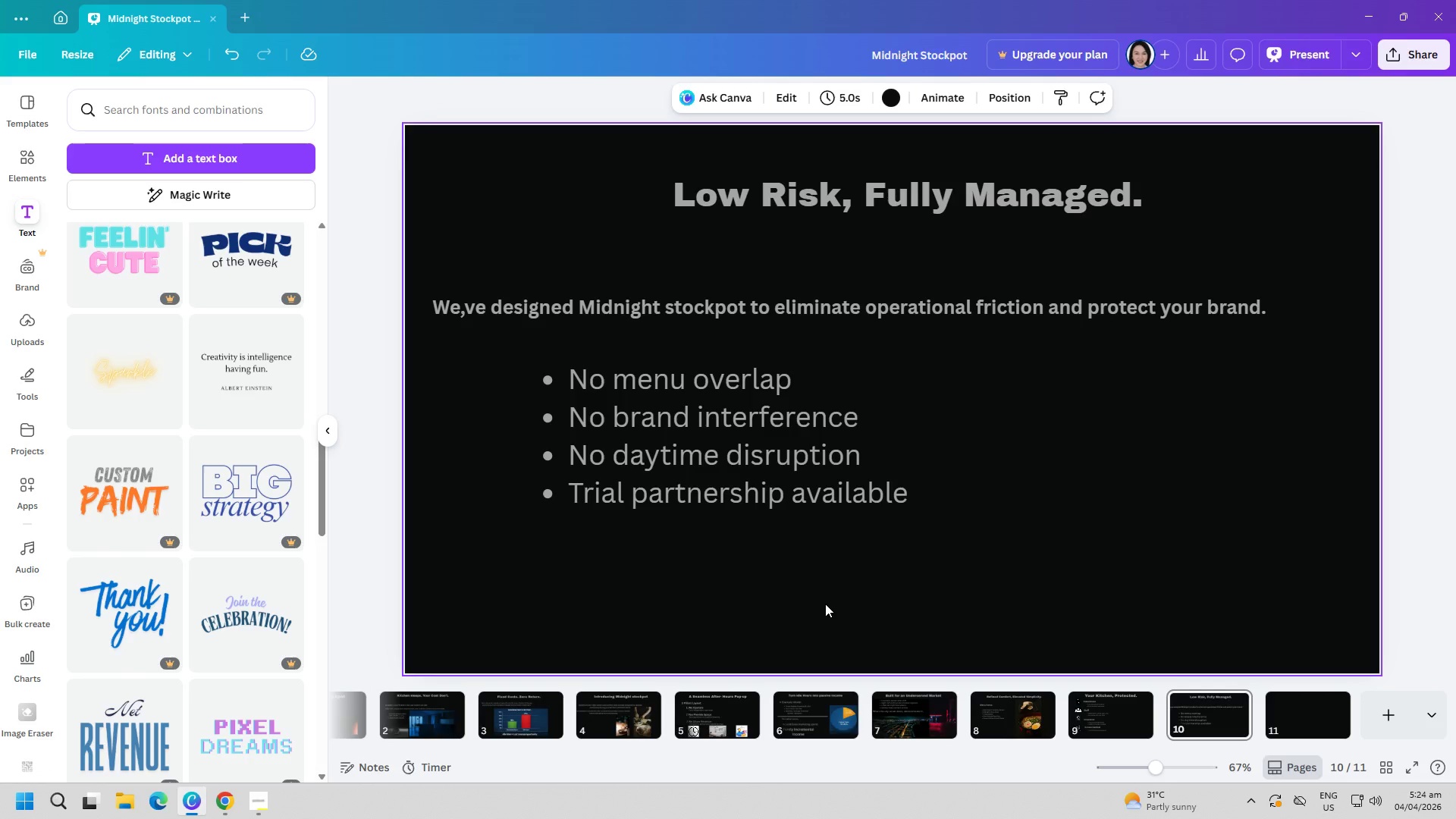 
left_click_drag(start_coordinate=[708, 479], to_coordinate=[792, 477])
 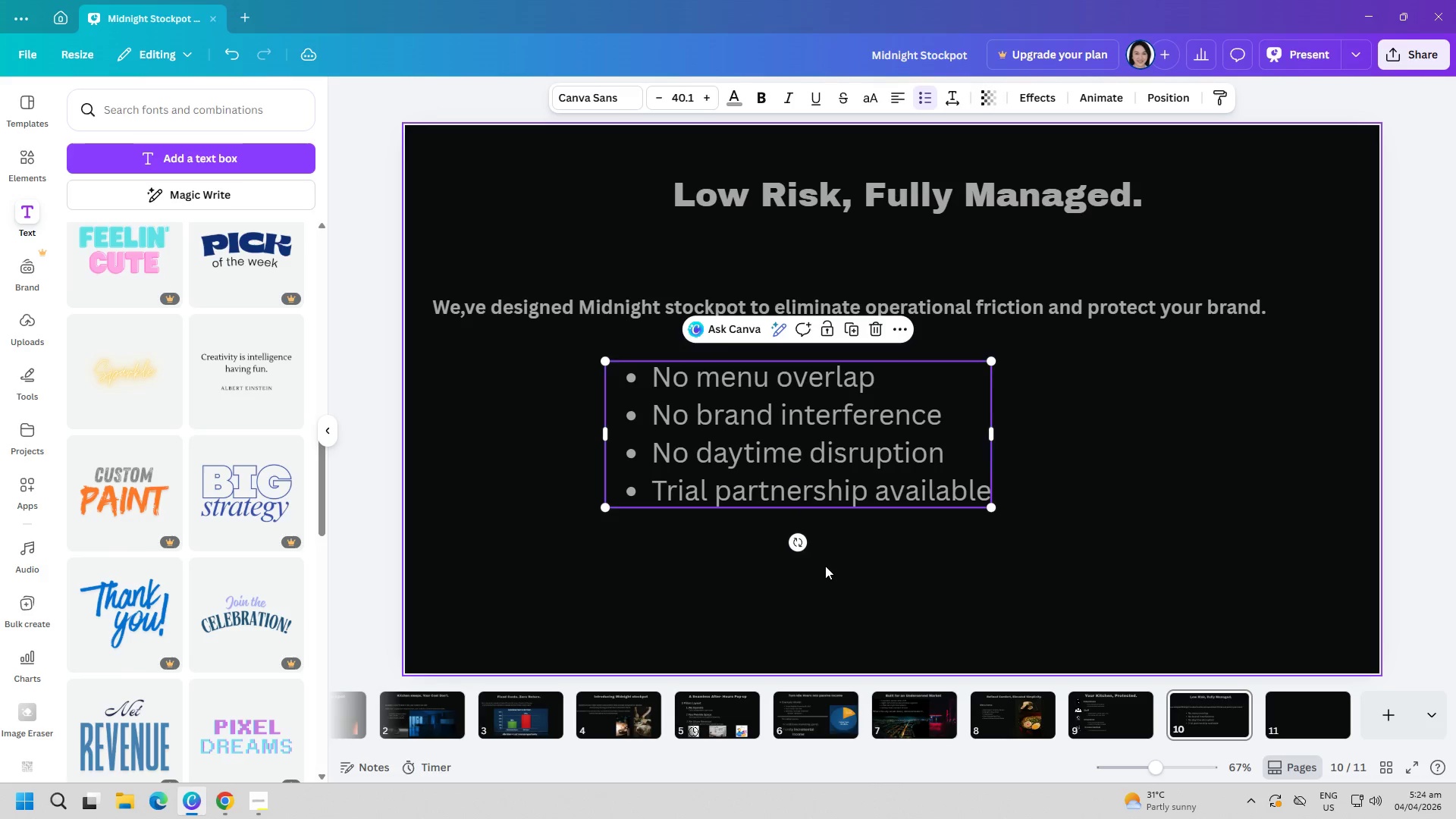 
left_click([825, 566])
 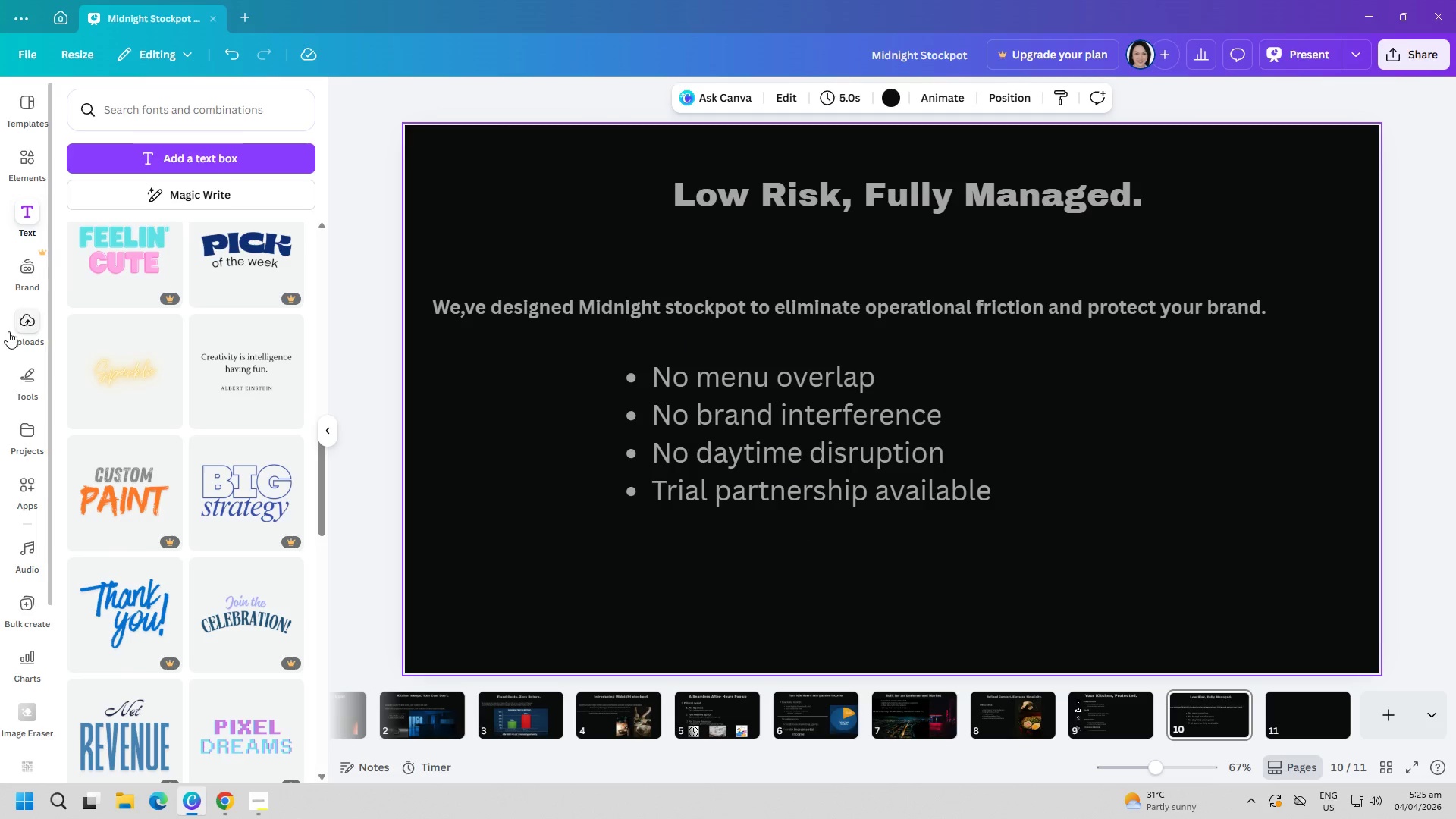 
left_click([32, 381])
 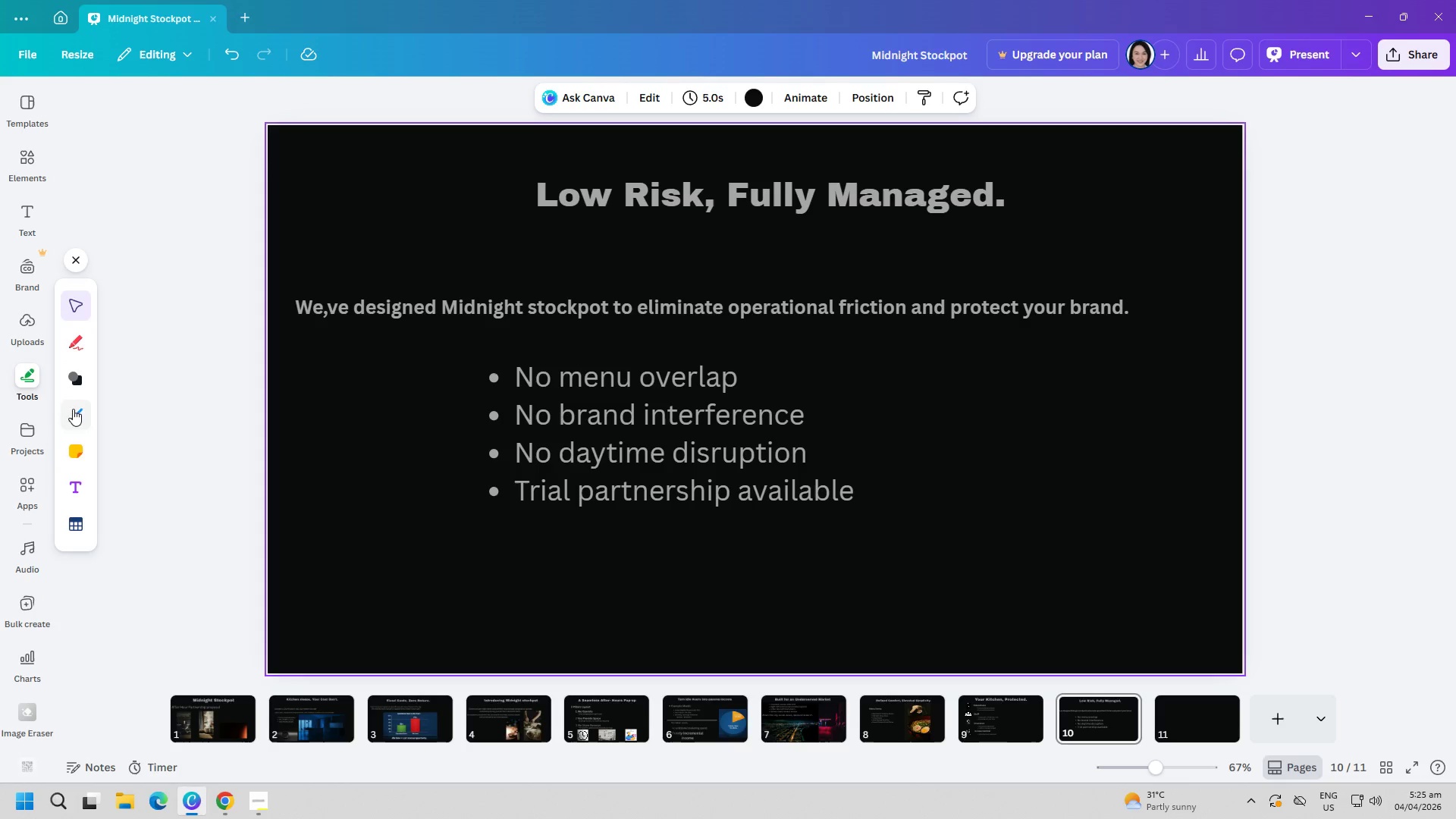 
left_click([83, 484])
 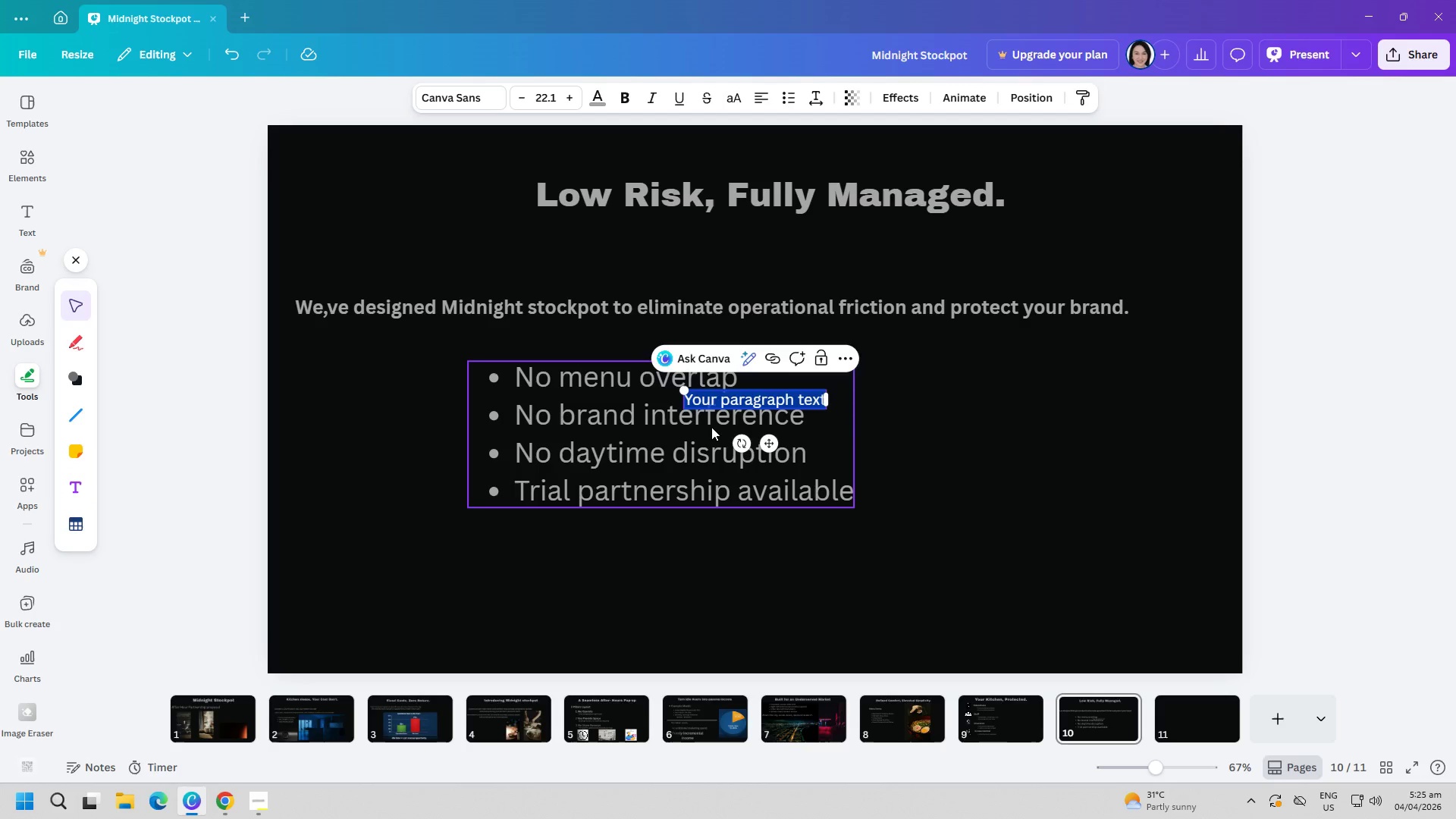 
key(Delete)
 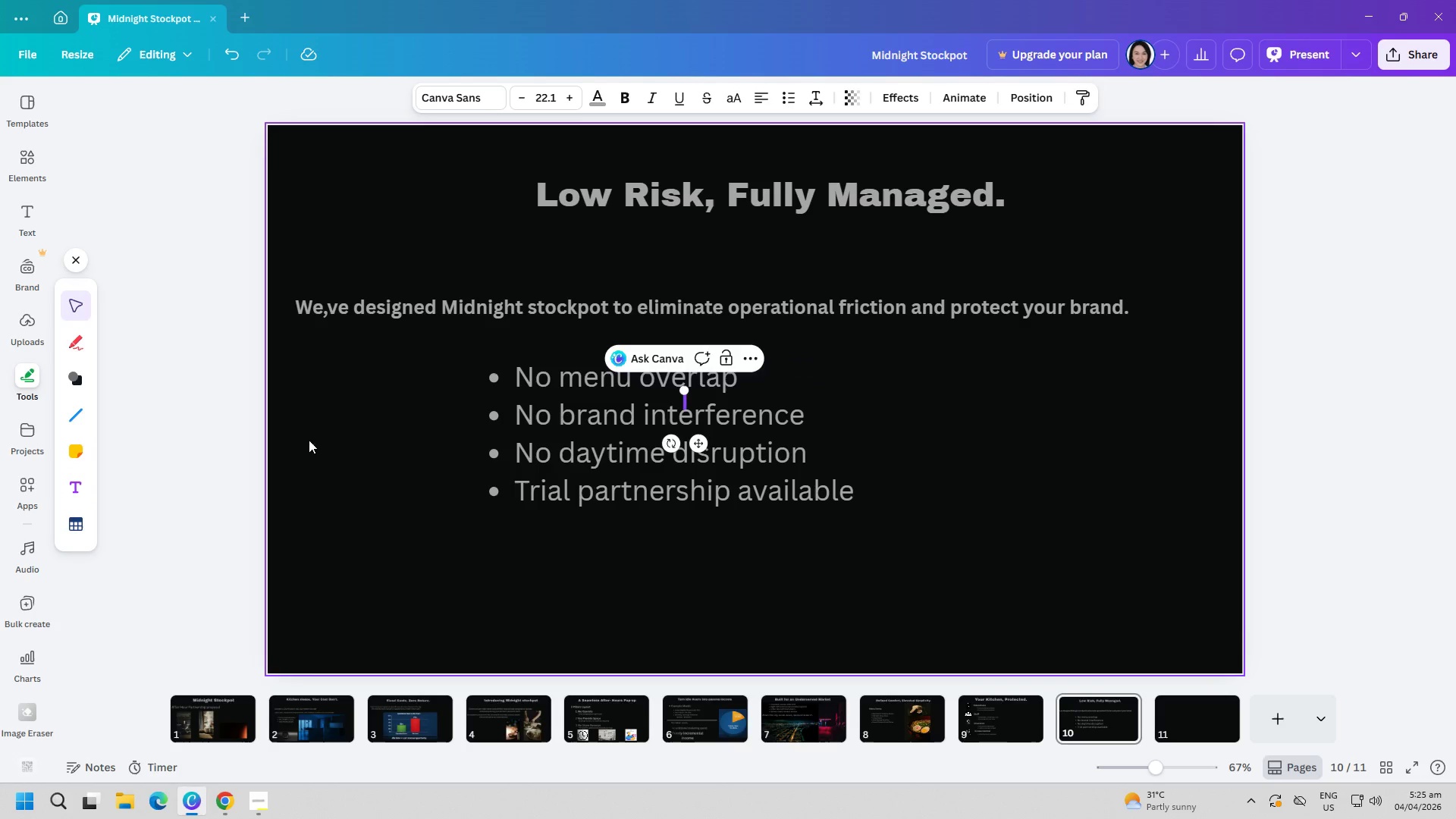 
left_click([471, 496])
 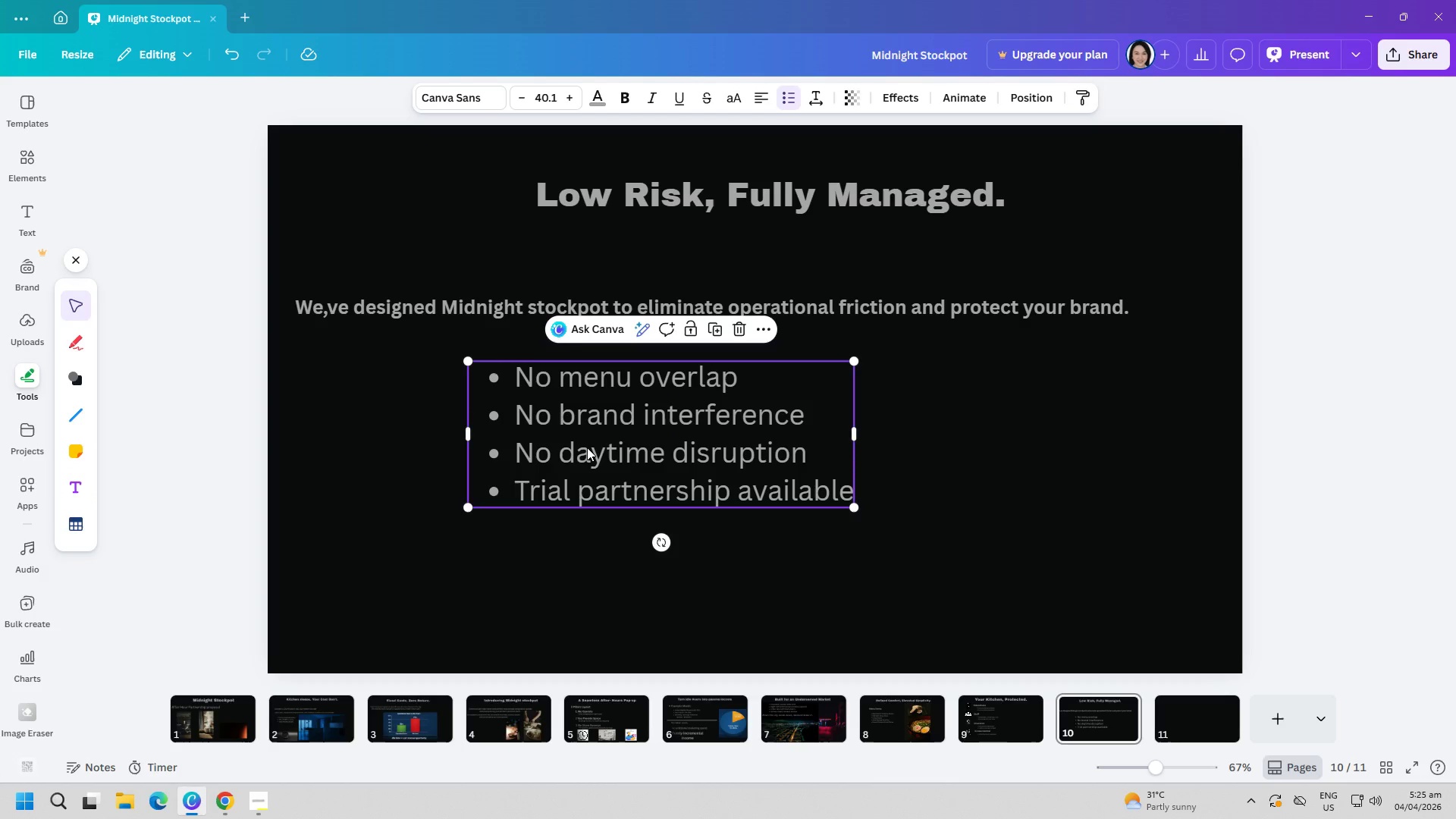 
left_click([587, 447])
 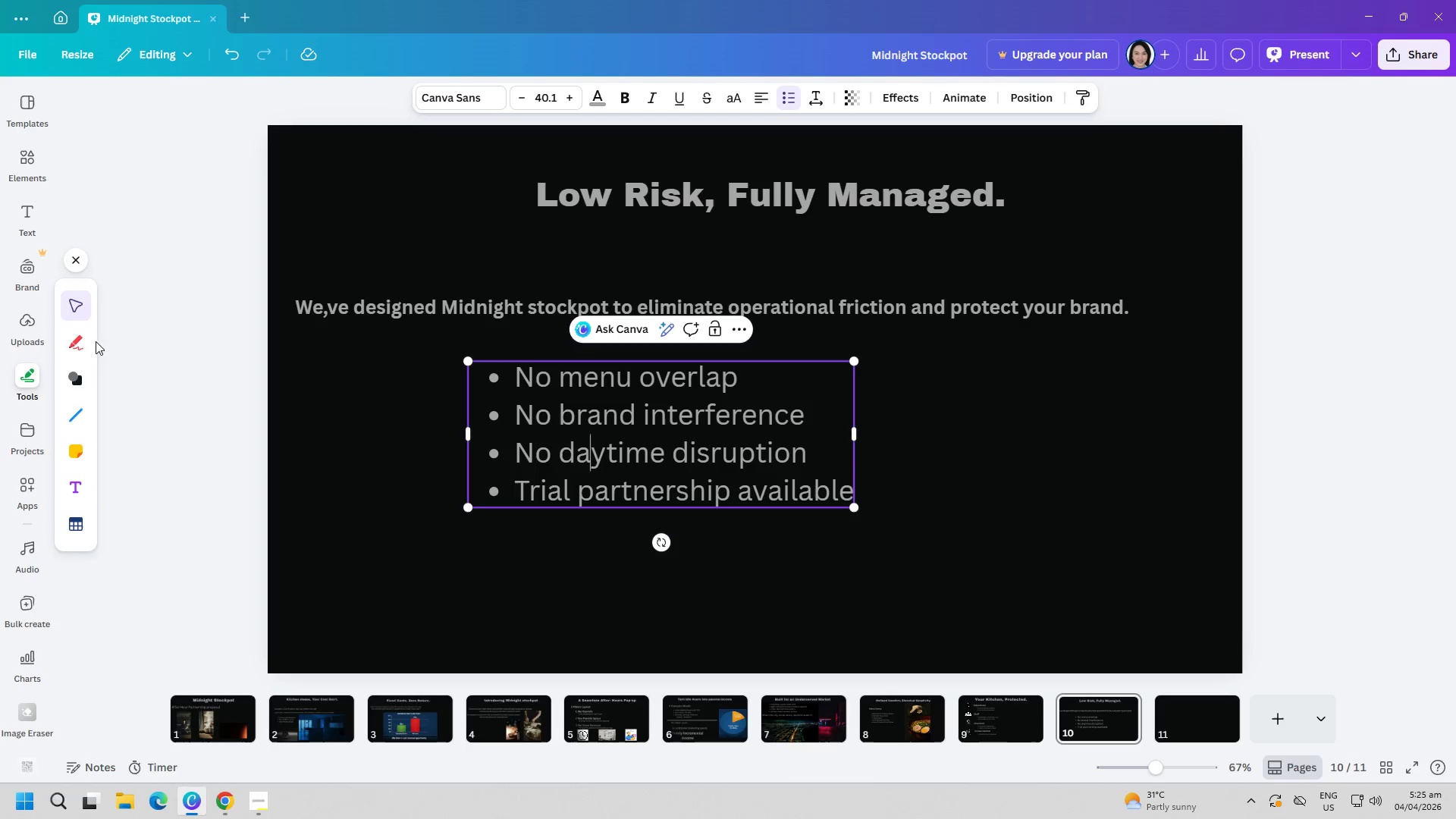 
left_click([84, 343])
 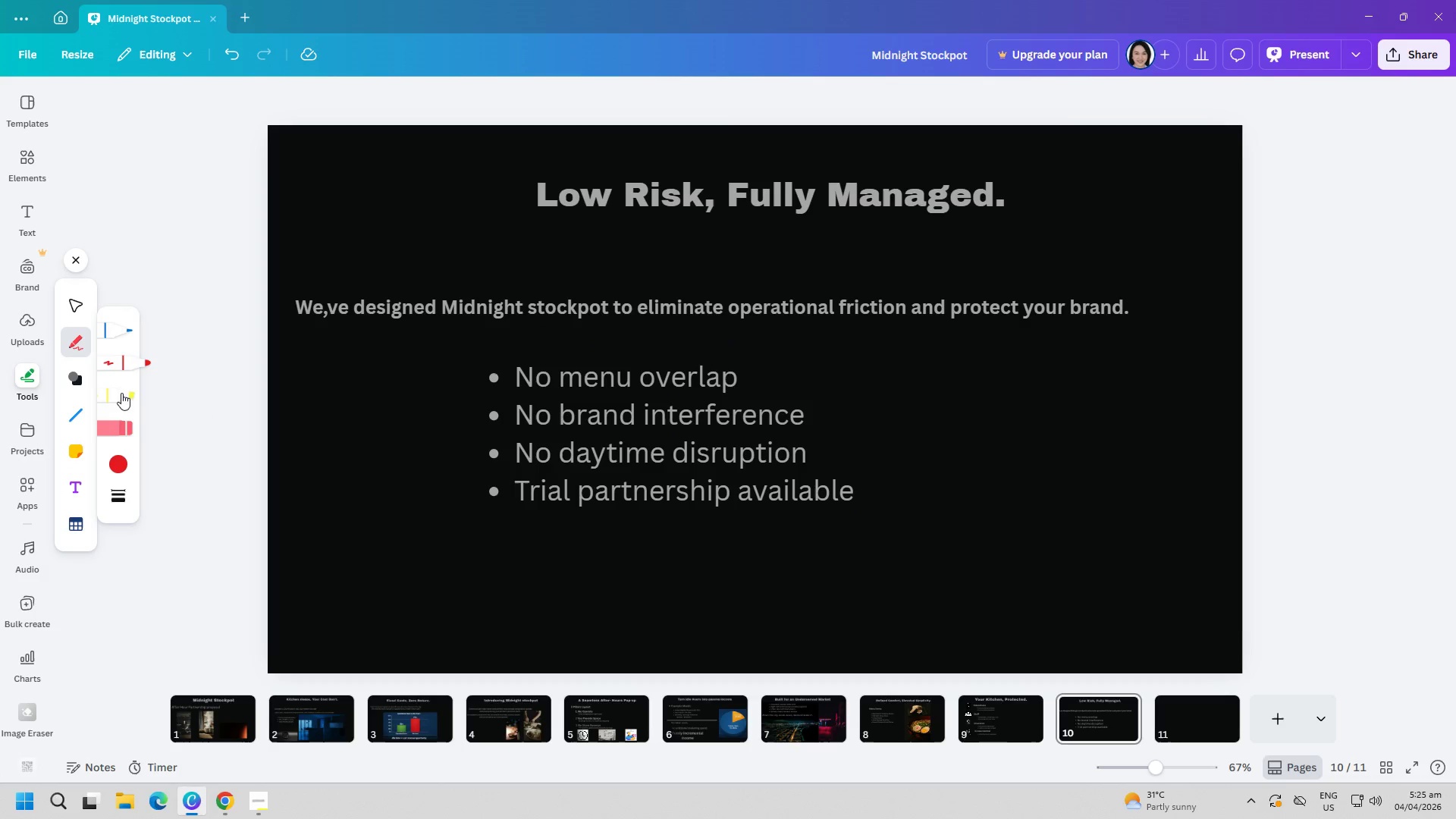 
left_click([115, 363])
 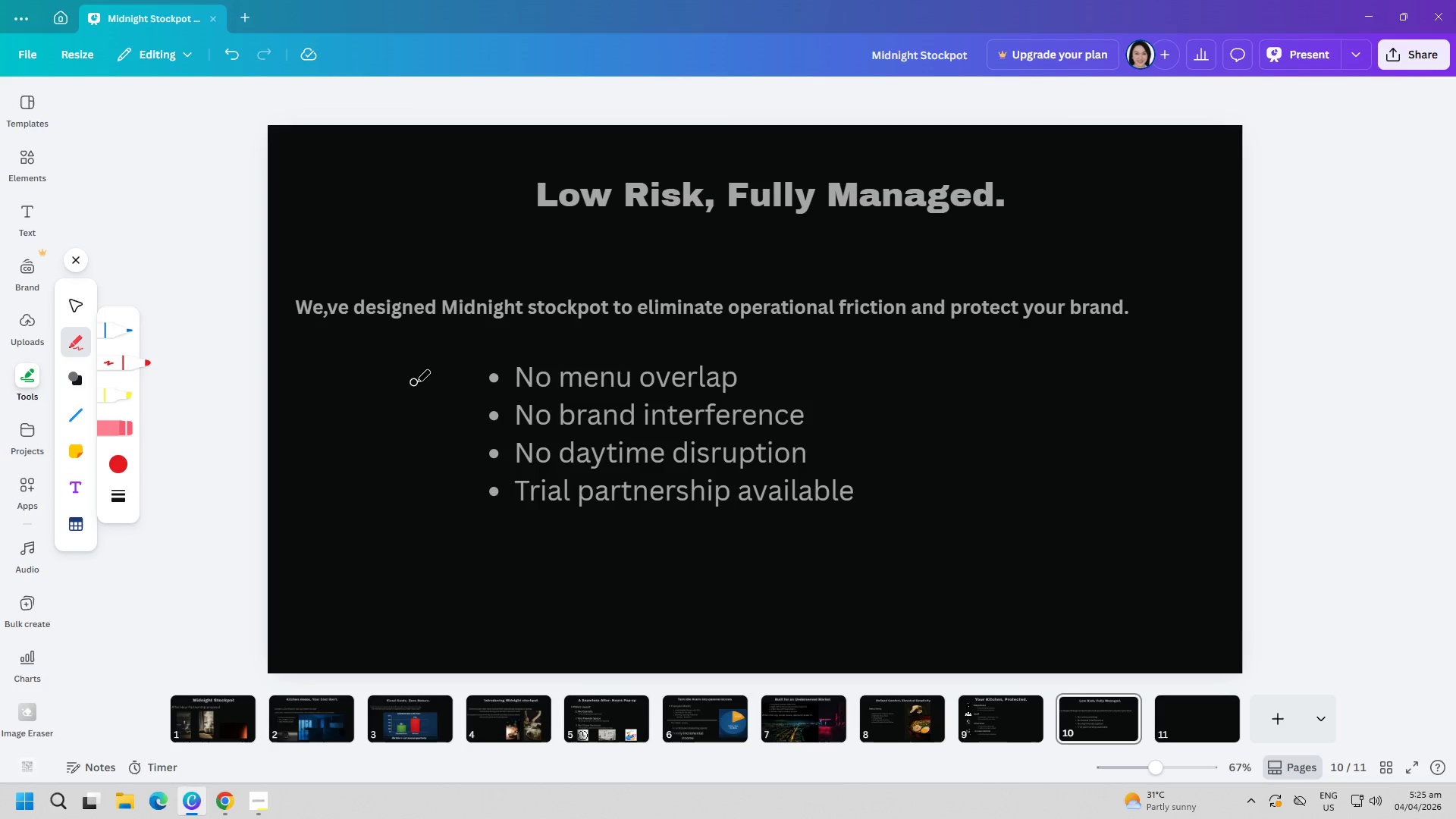 
left_click_drag(start_coordinate=[416, 381], to_coordinate=[469, 348])
 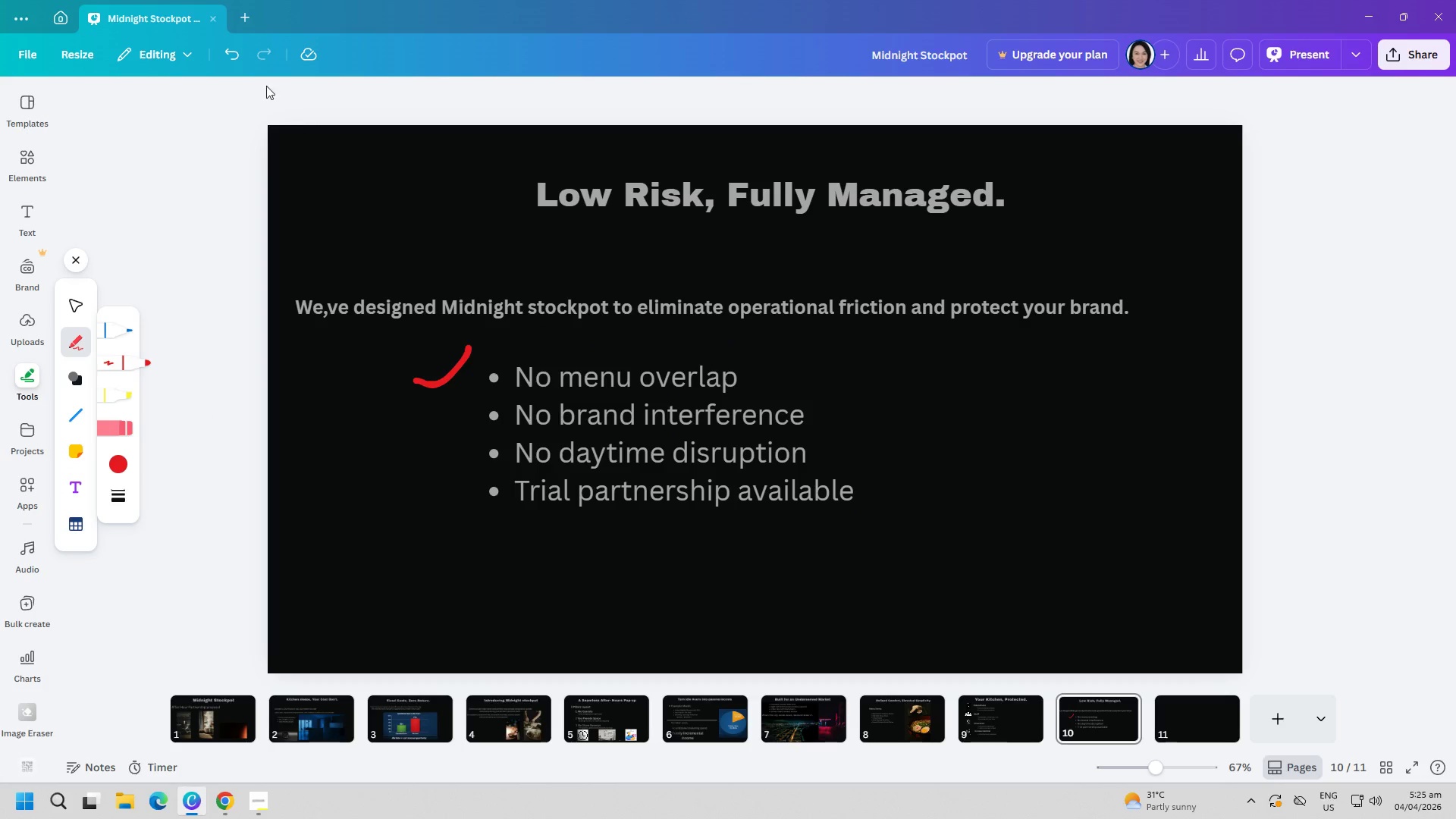 
left_click([229, 55])
 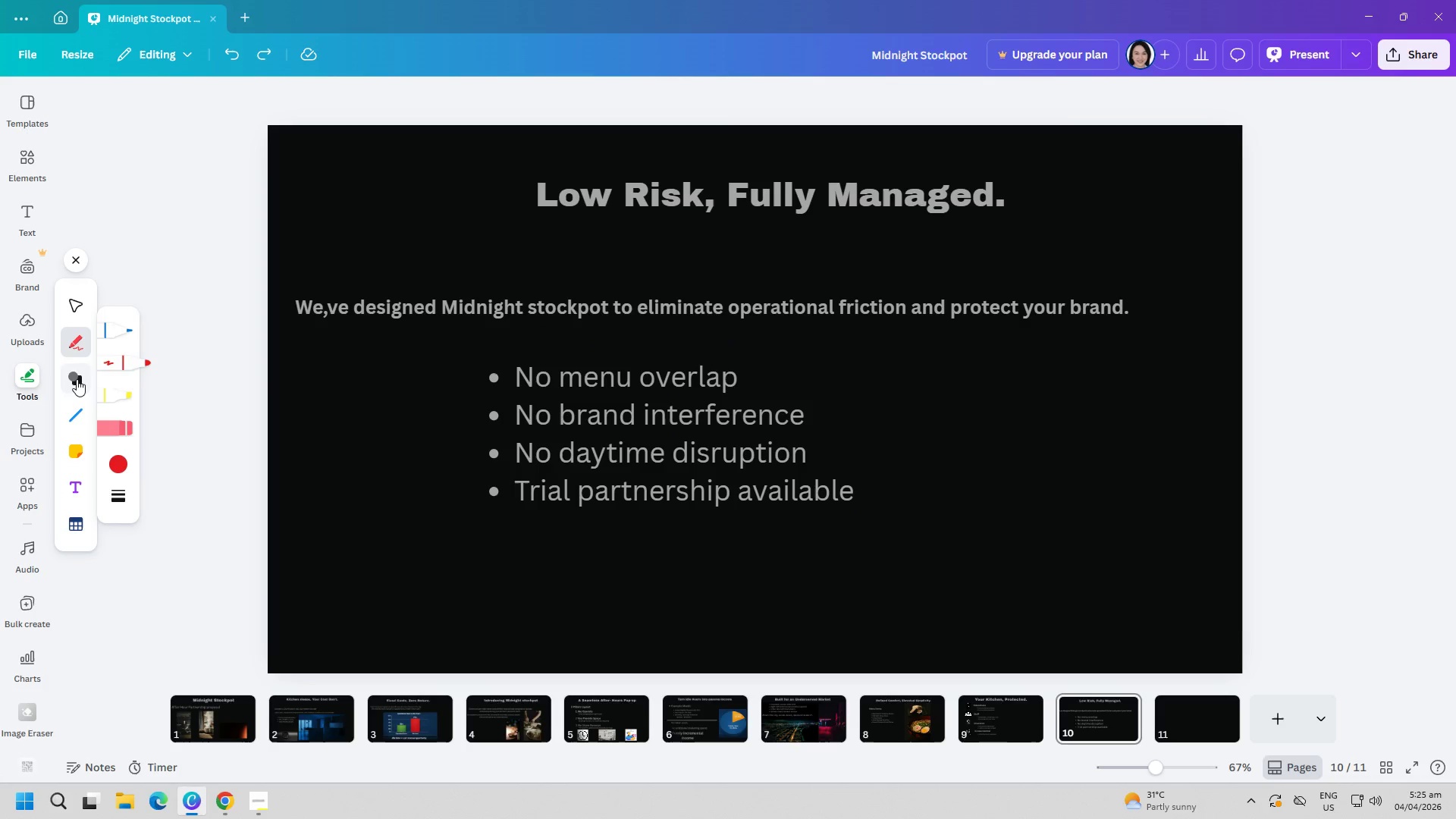 
left_click([75, 372])
 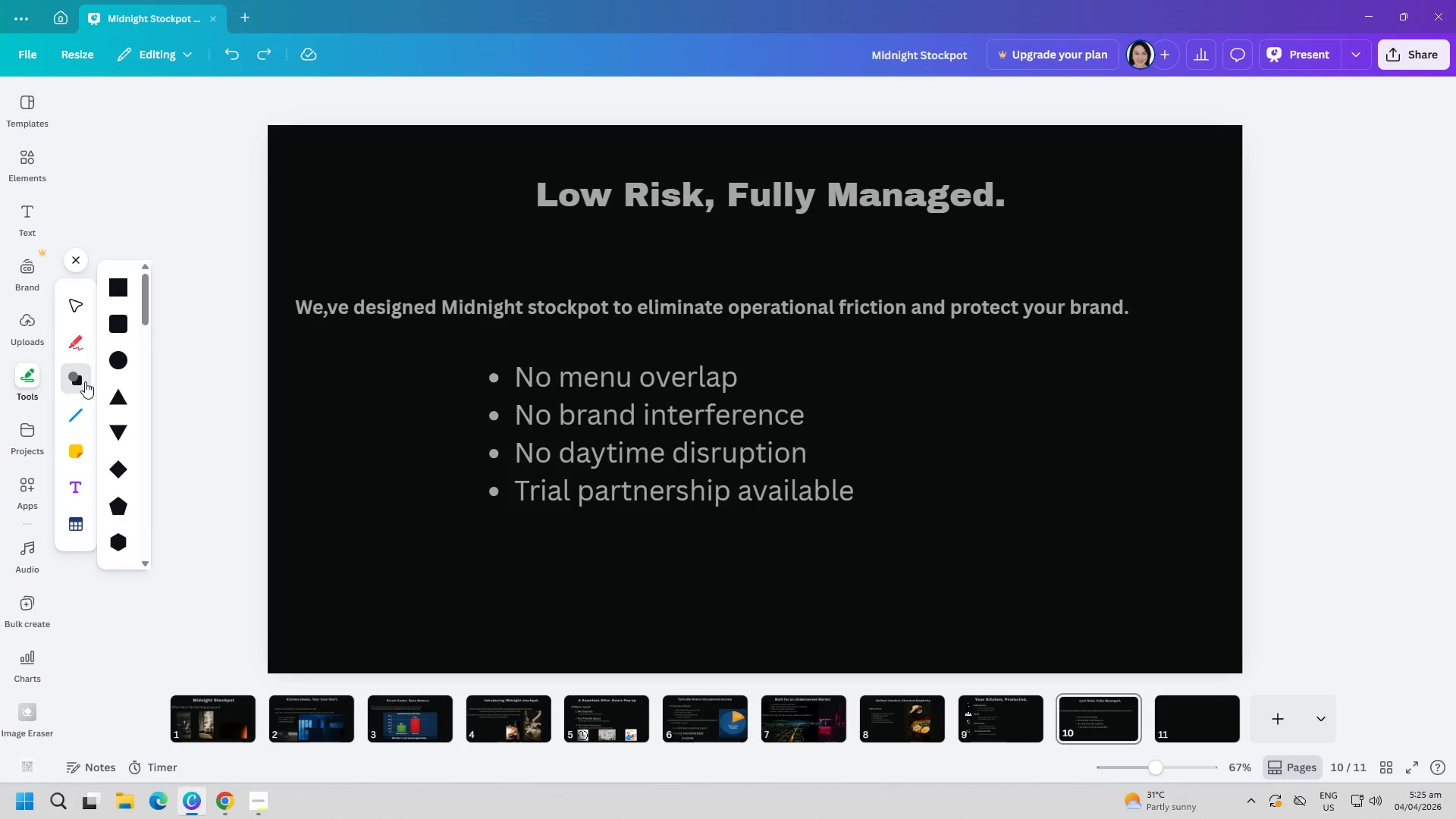 
scroll: coordinate [140, 462], scroll_direction: down, amount: 11.0
 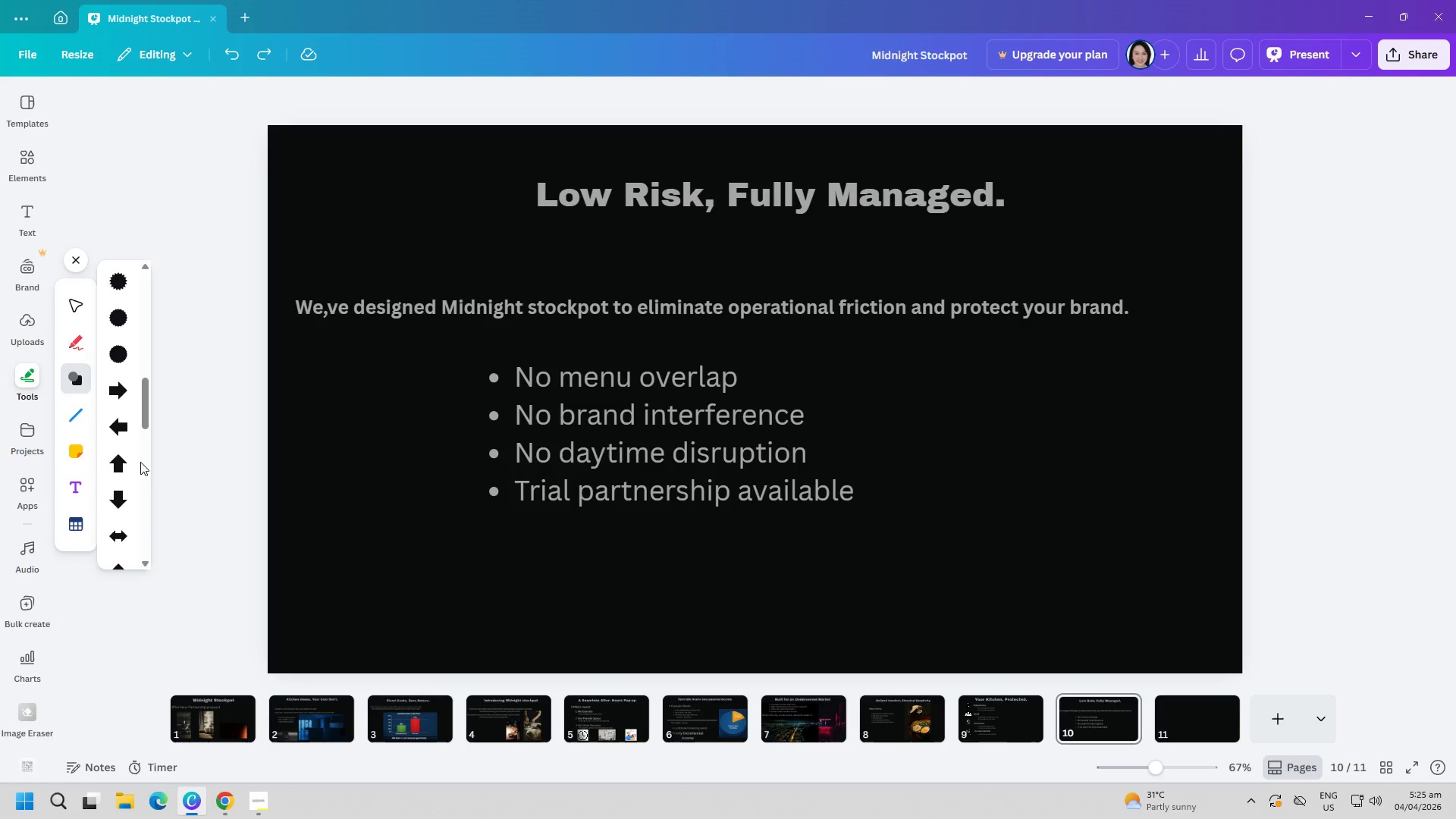 
scroll: coordinate [128, 409], scroll_direction: up, amount: 17.0
 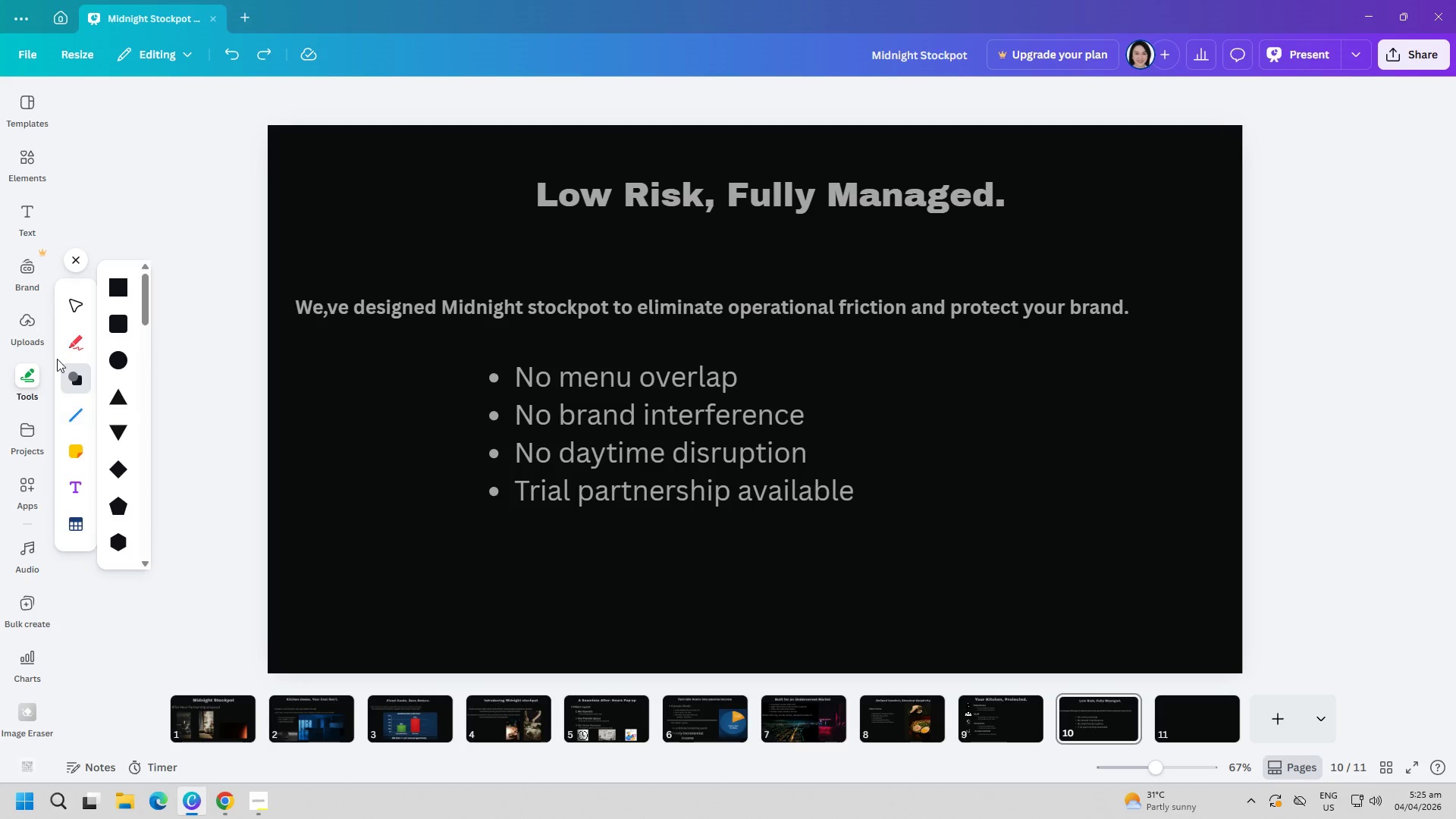 
left_click([78, 299])
 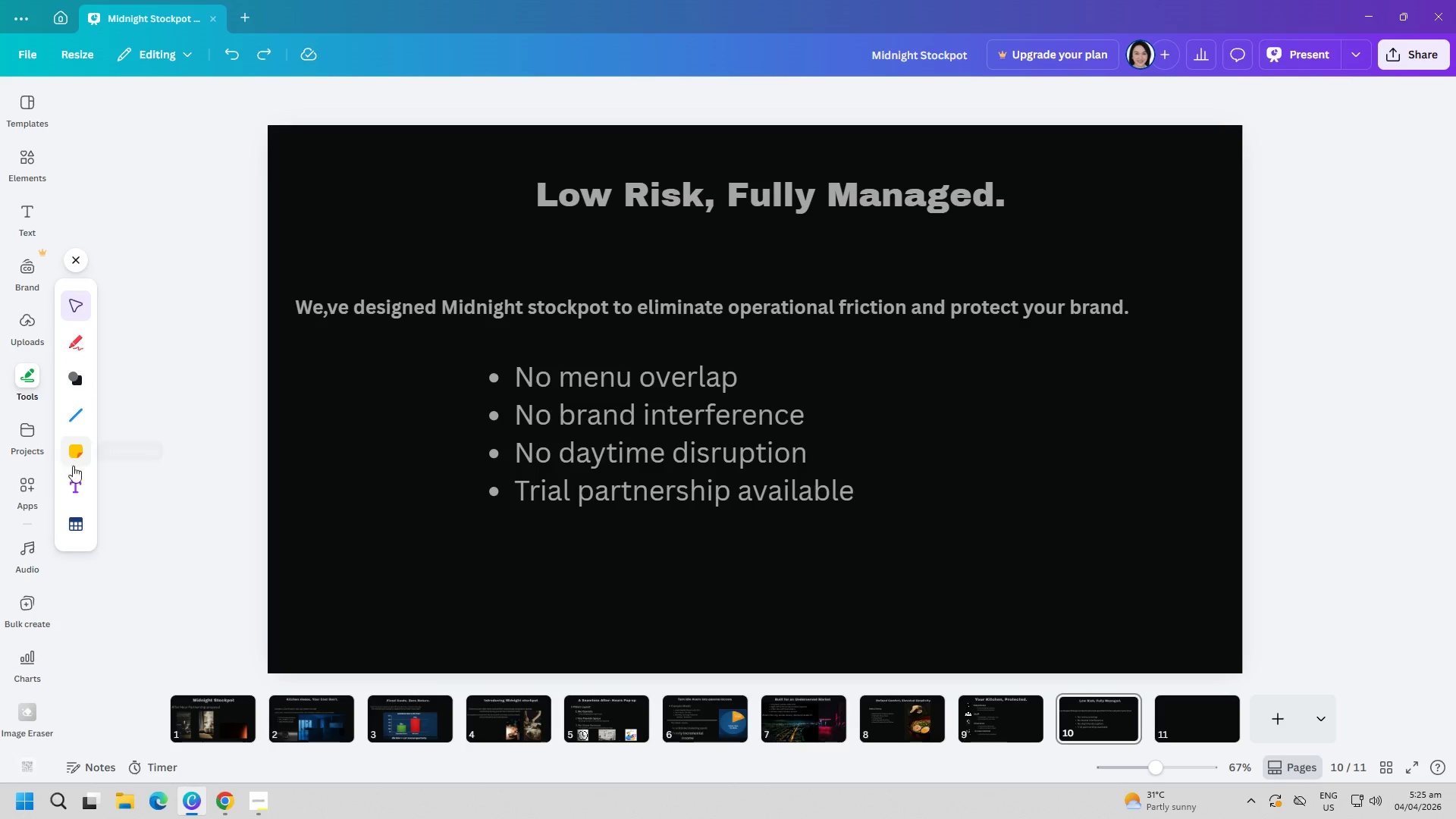 
left_click([77, 475])
 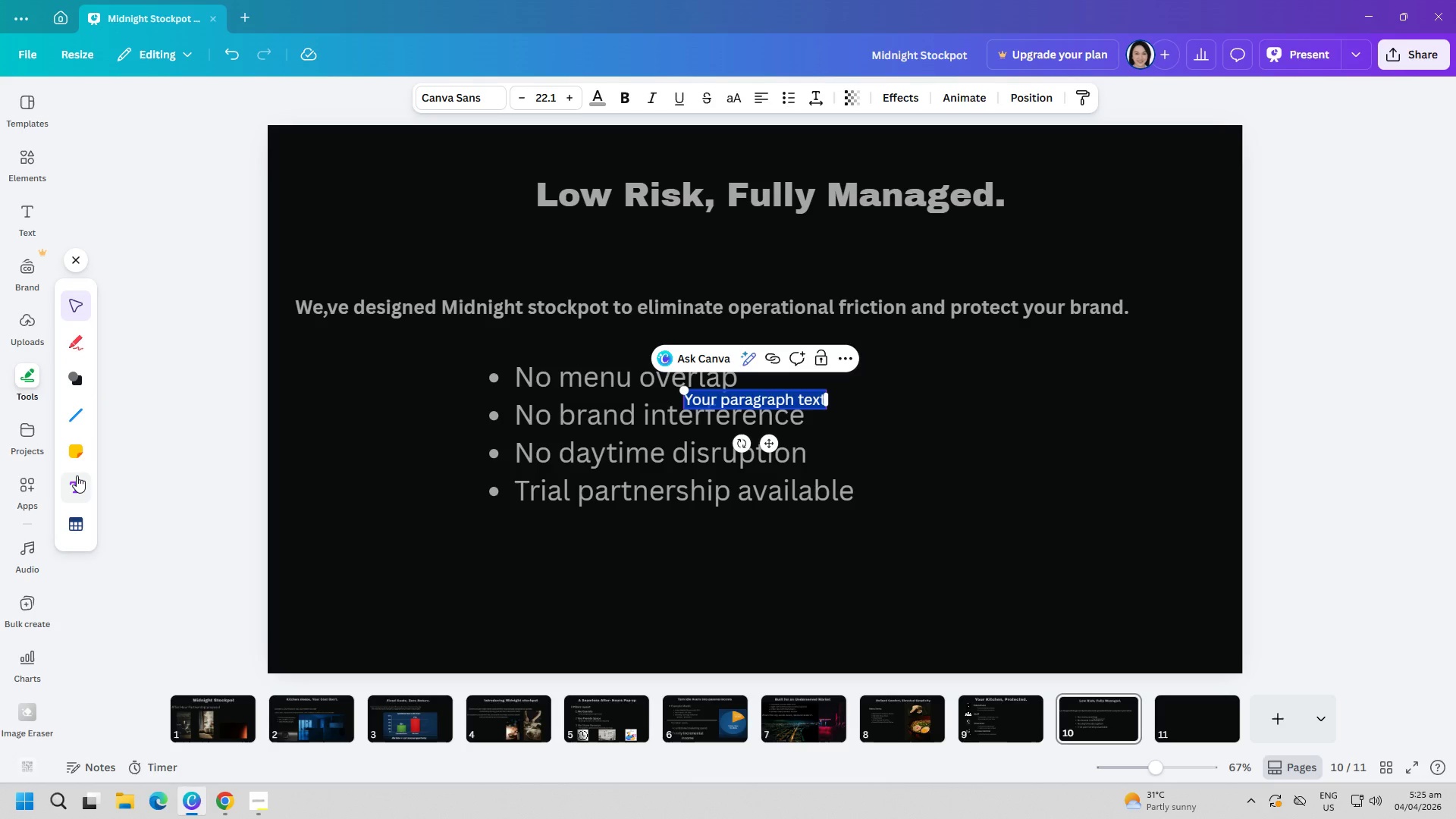 
key(Delete)
 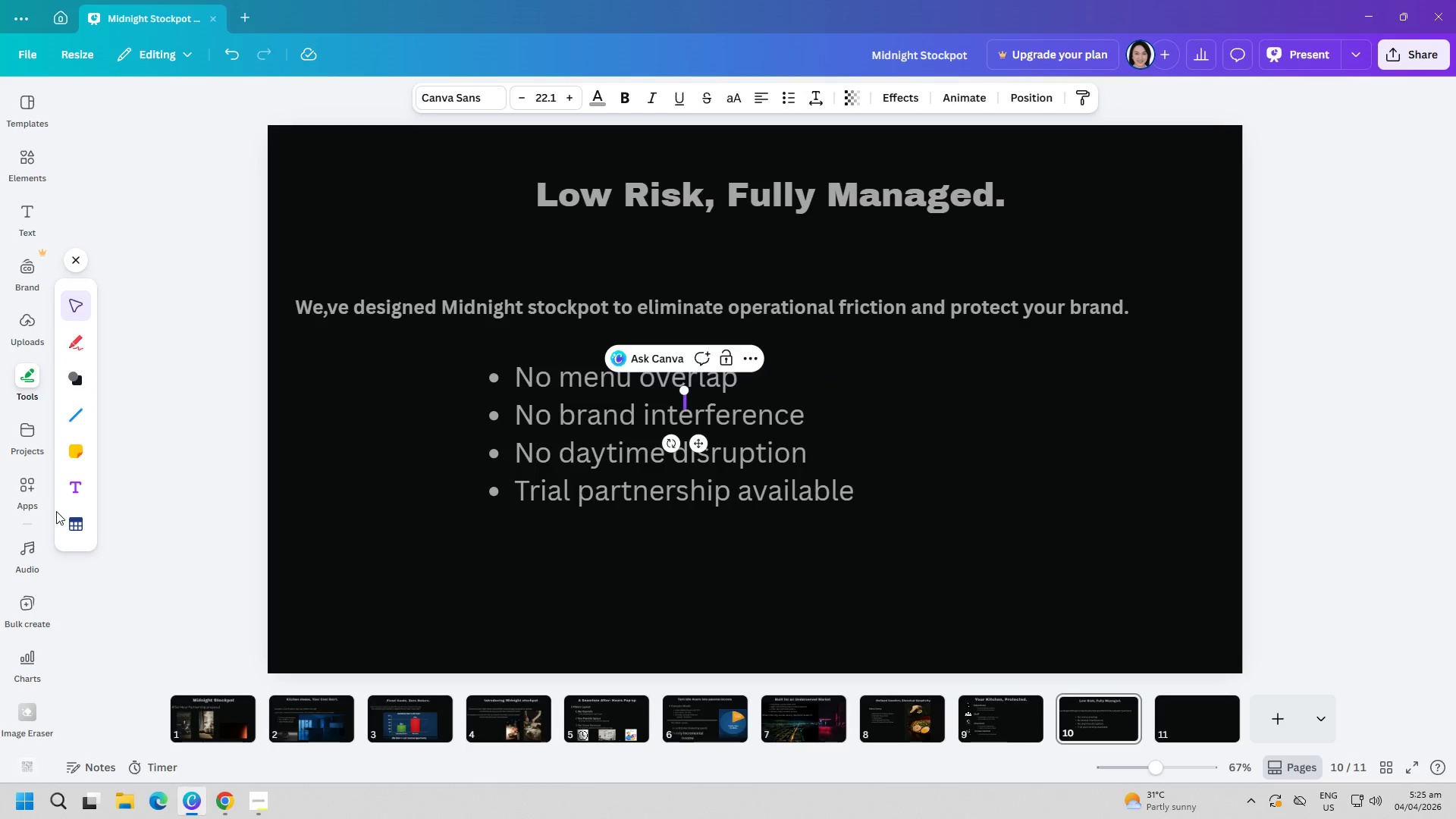 
left_click([77, 520])
 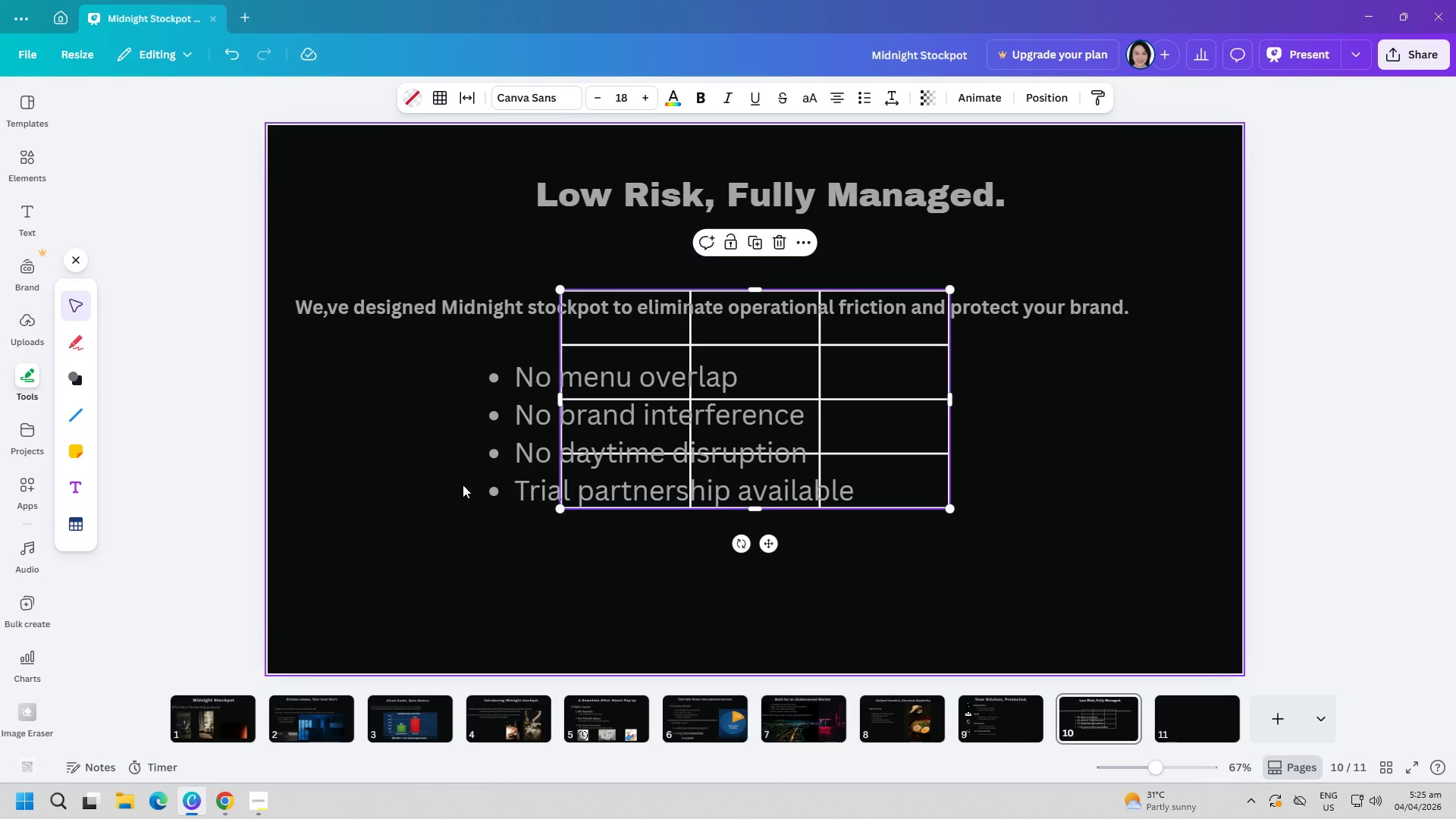 
key(Delete)
 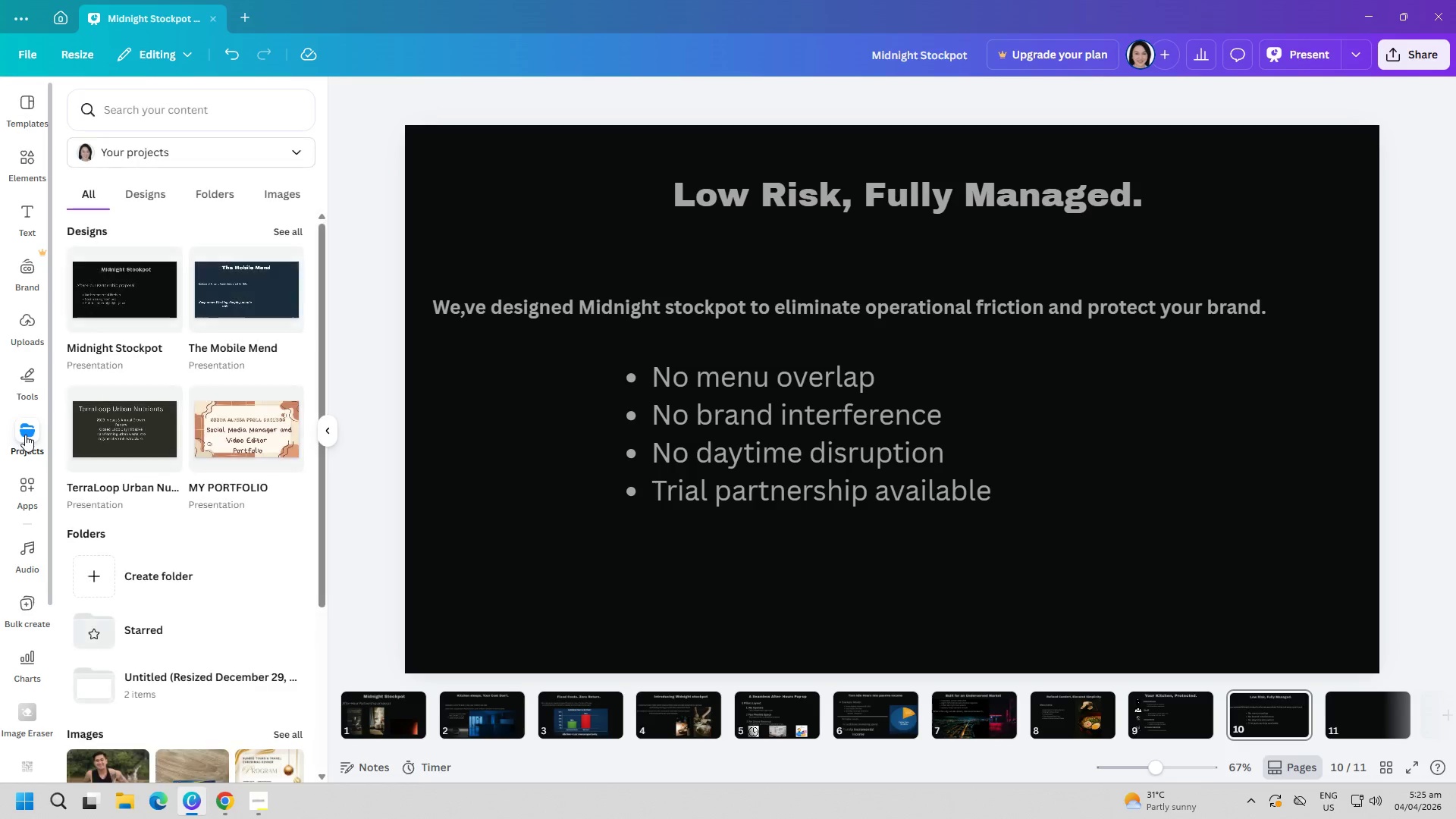 
left_click([25, 474])
 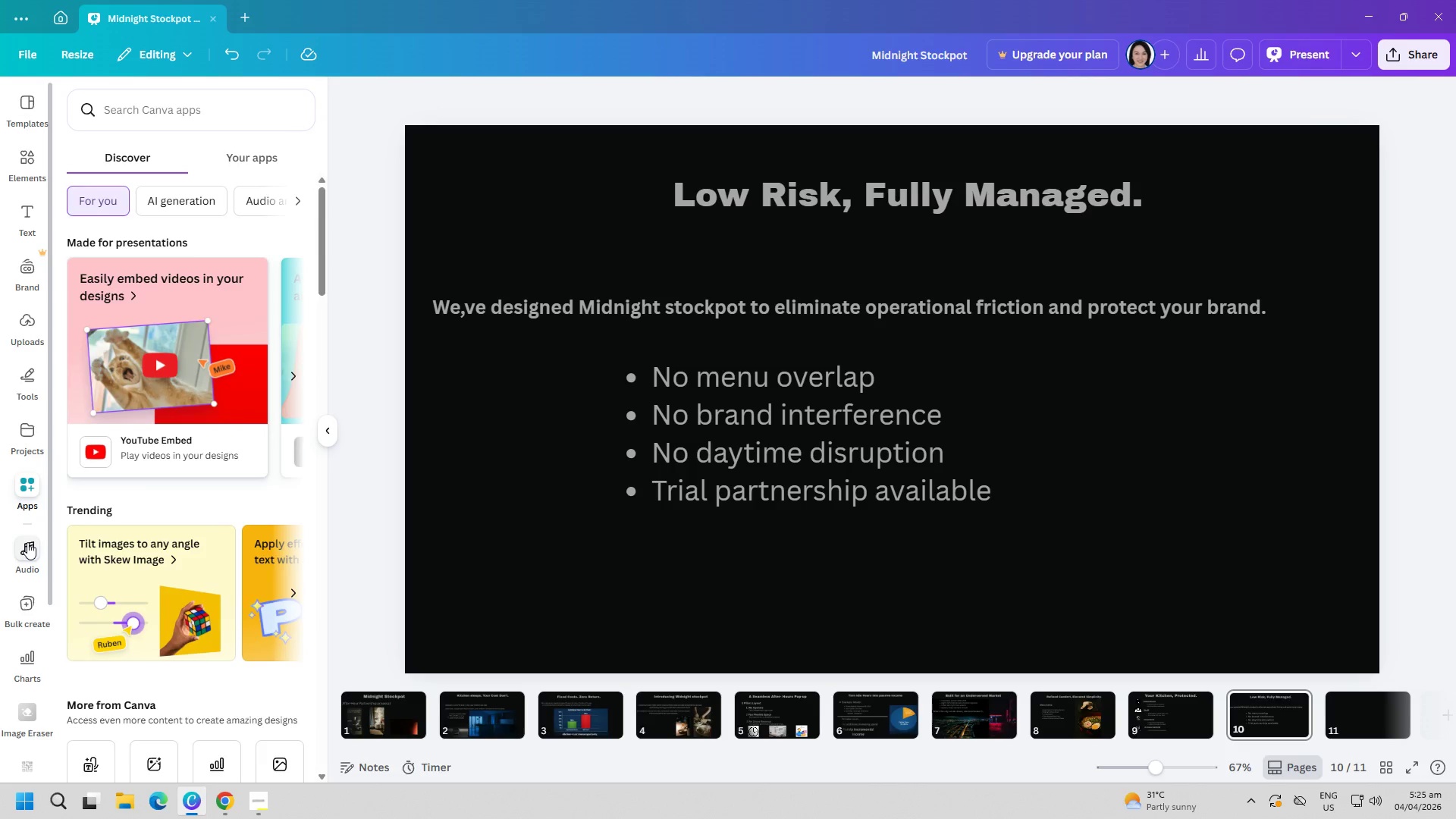 
double_click([19, 605])
 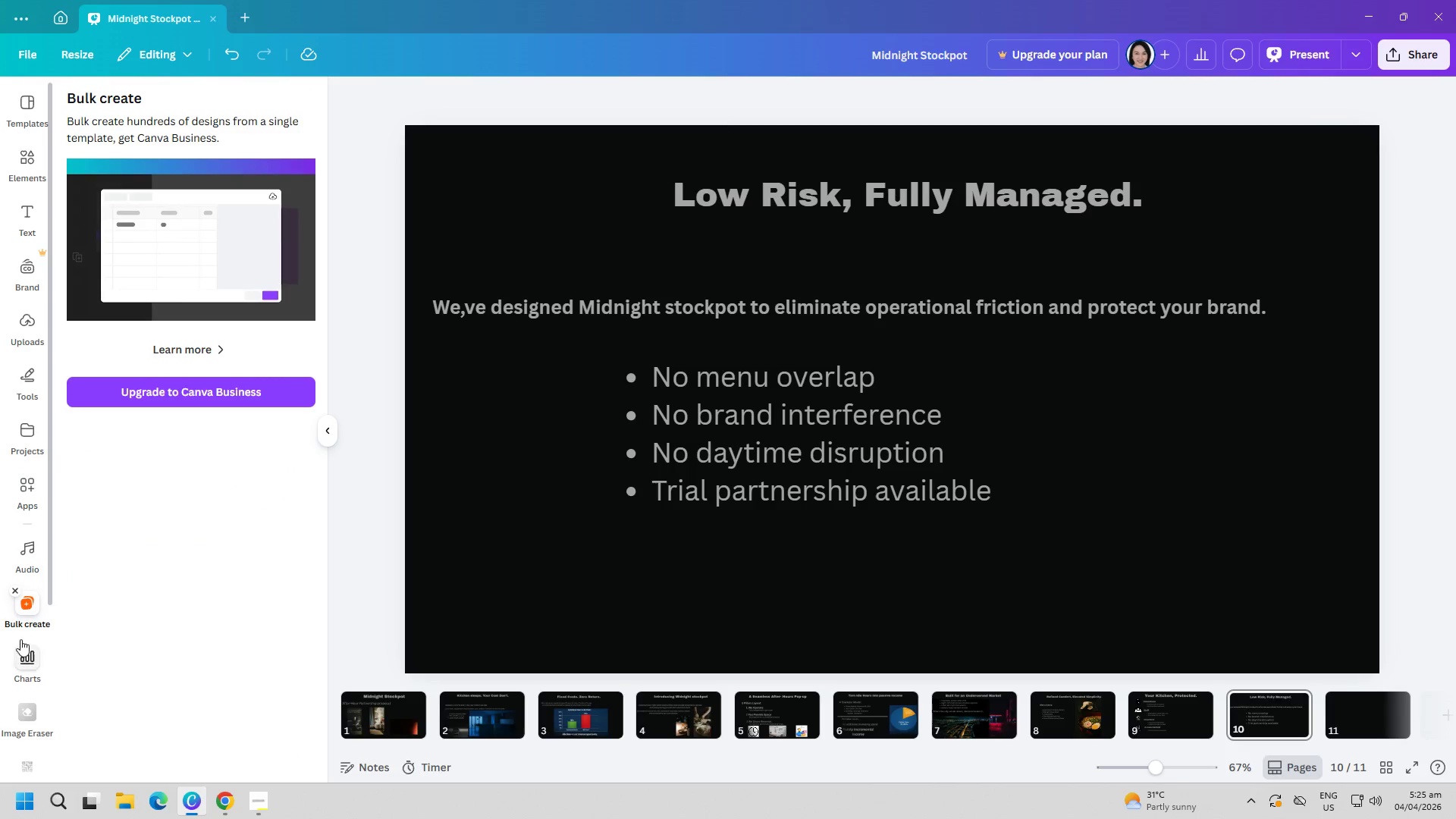 
left_click([22, 648])
 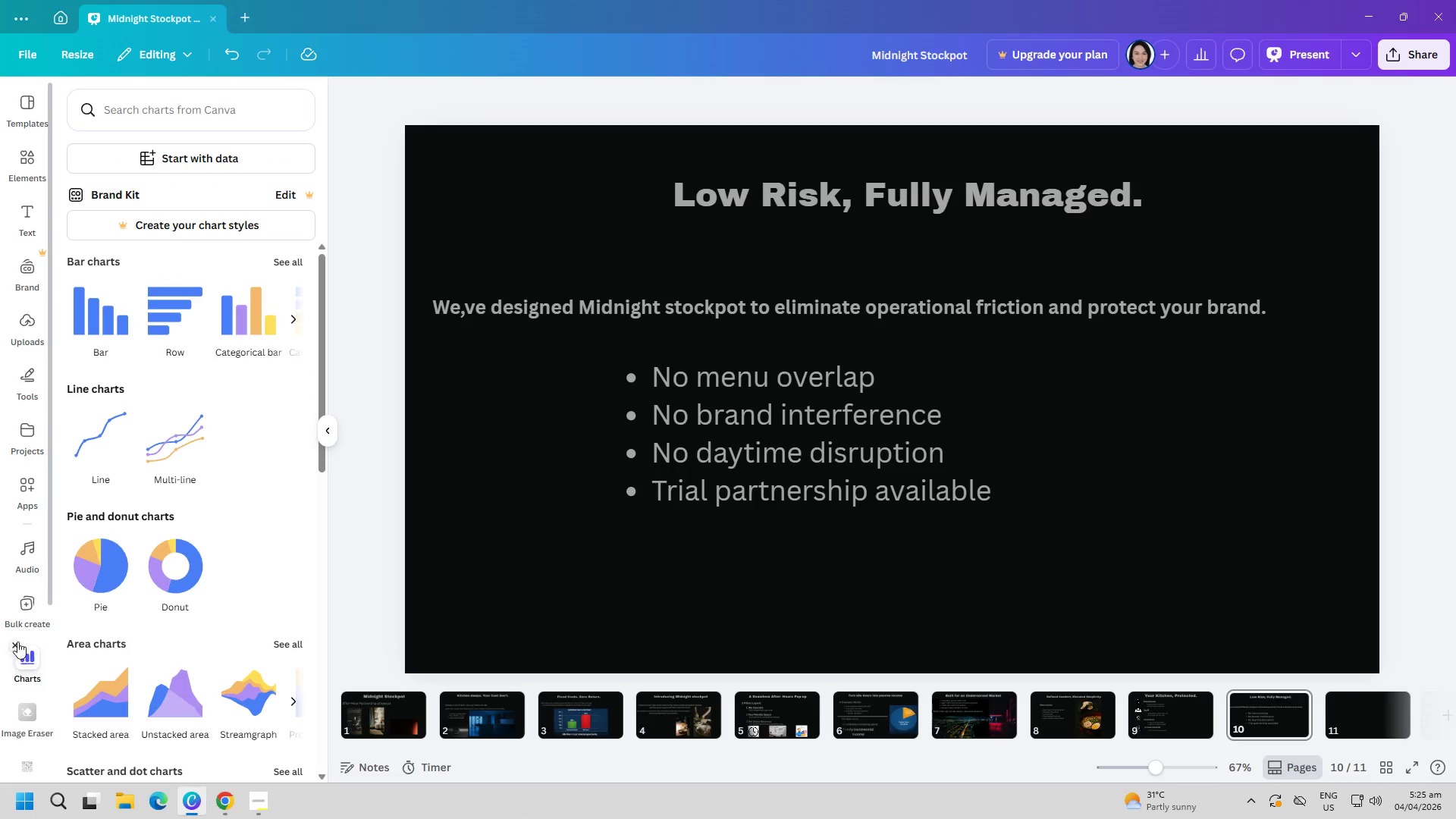 
left_click([34, 229])
 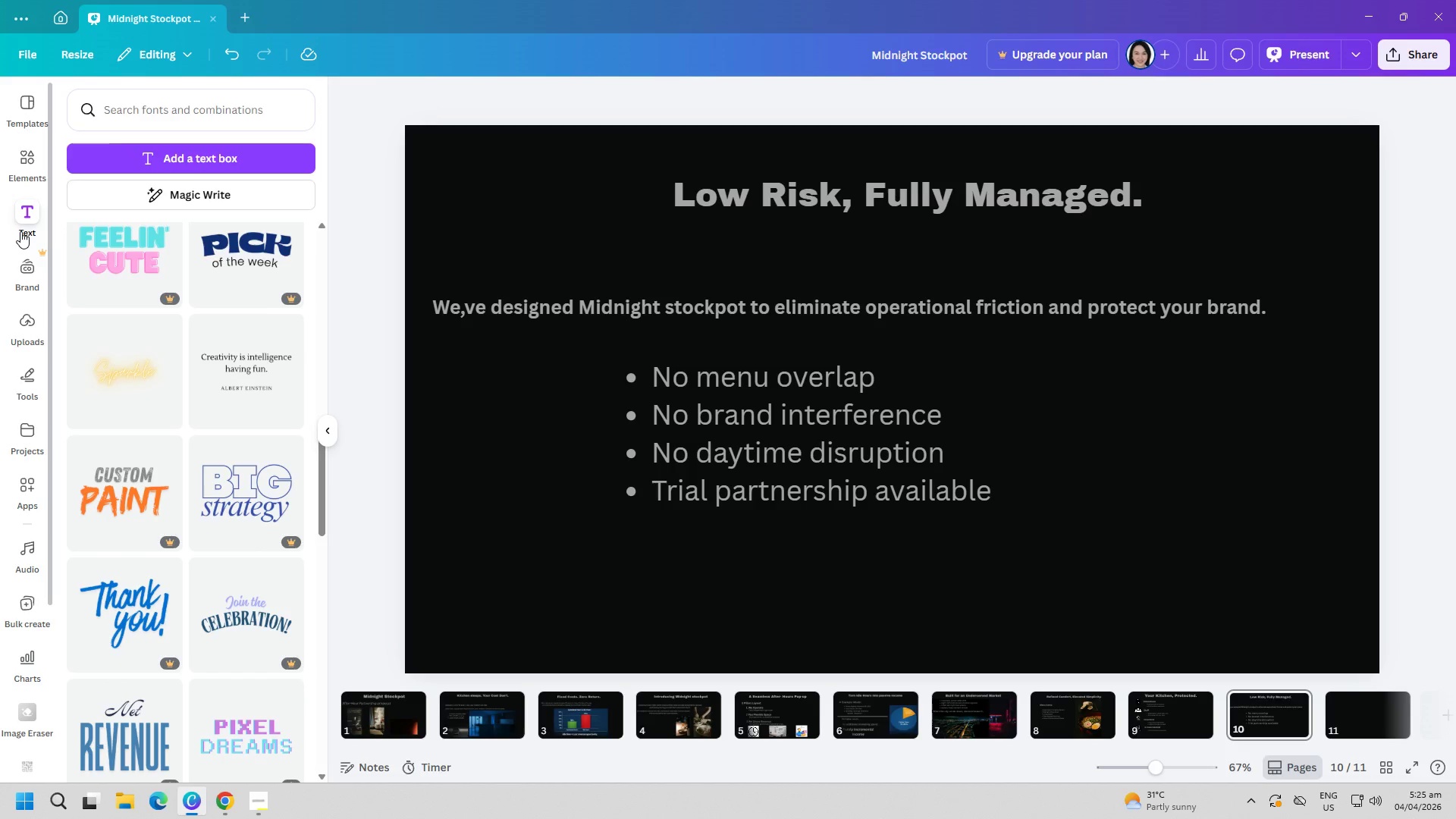 
scroll: coordinate [9, 505], scroll_direction: up, amount: 3.0
 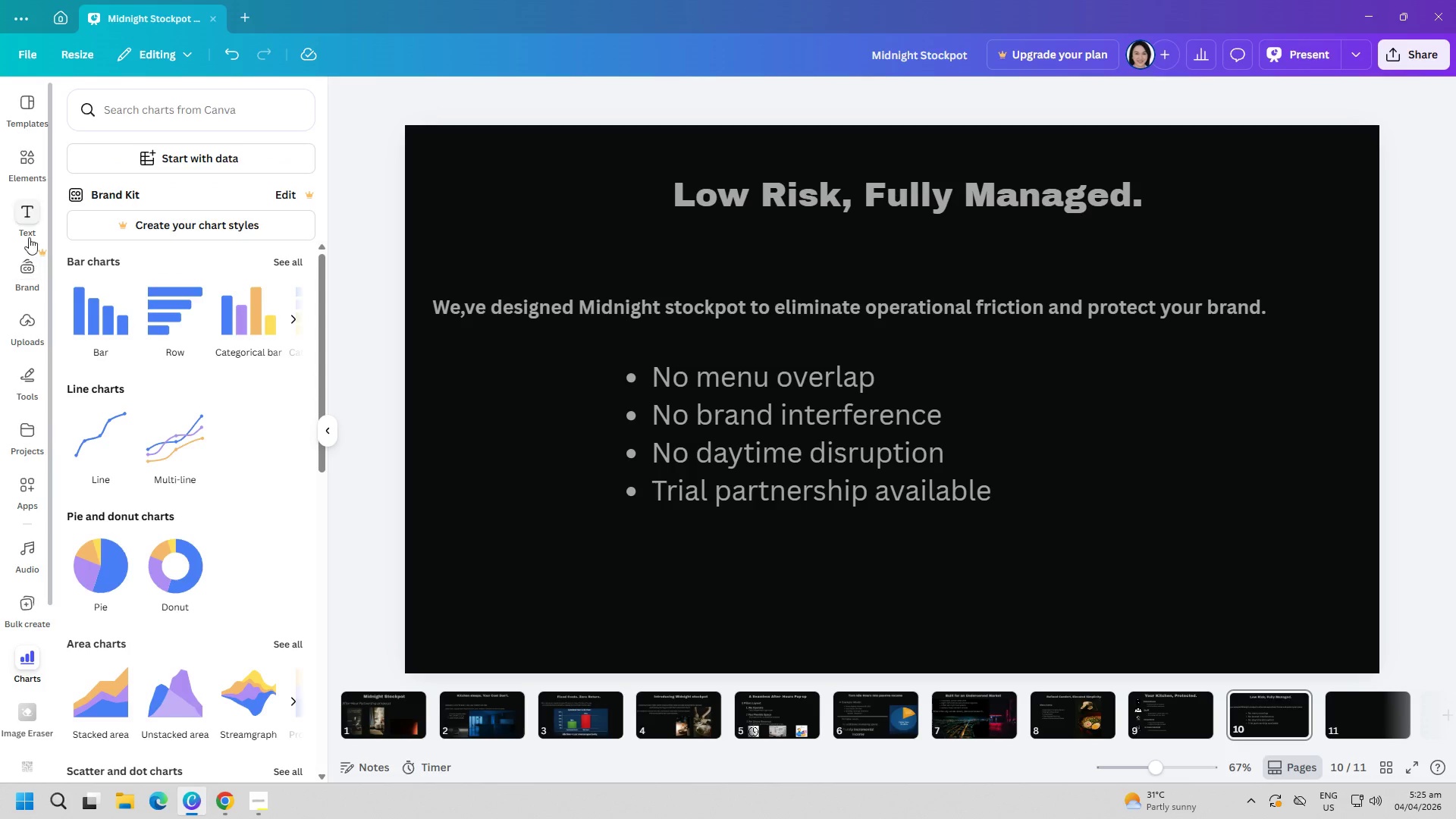 
left_click([527, 422])
 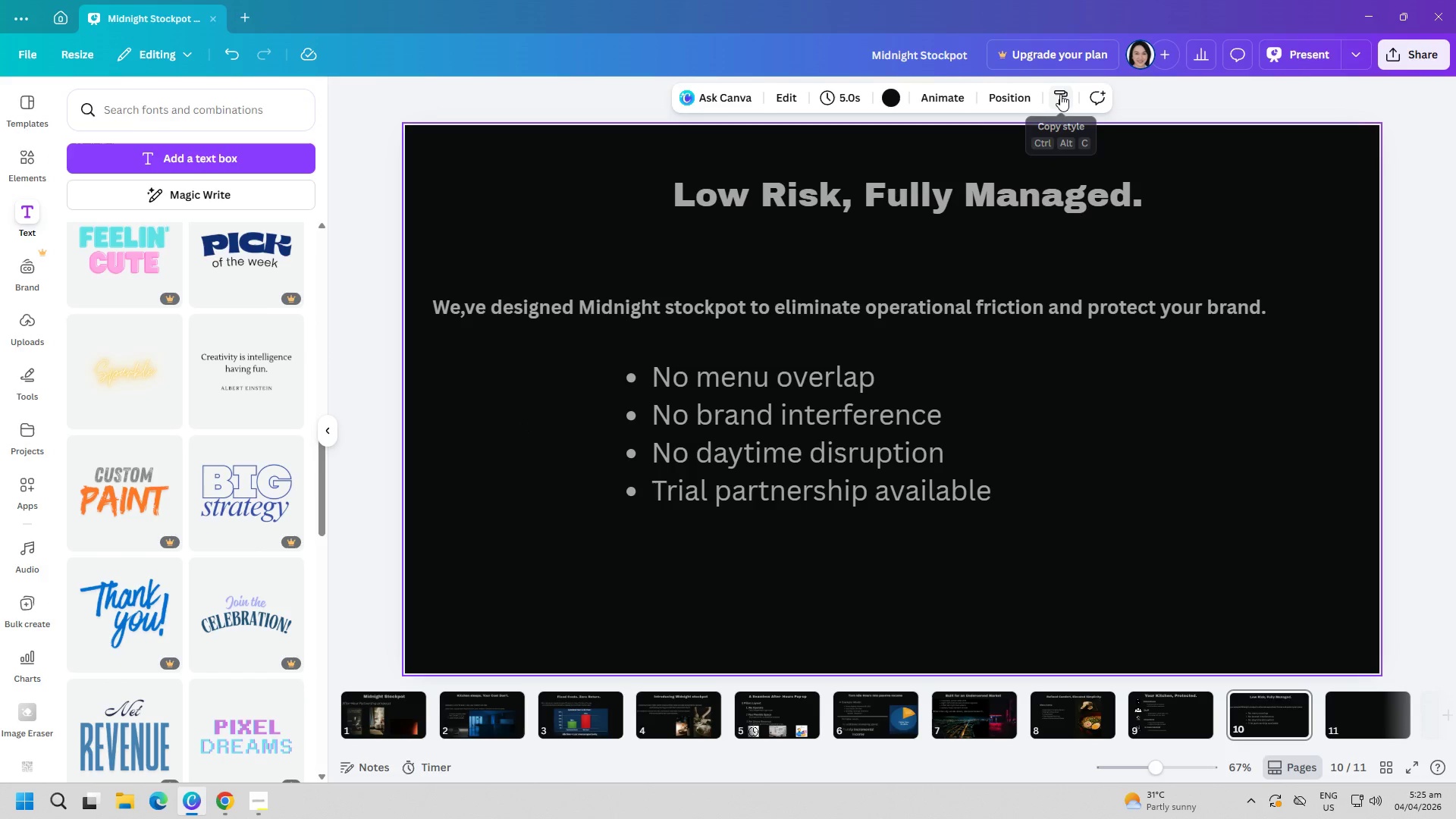 
left_click([1065, 99])
 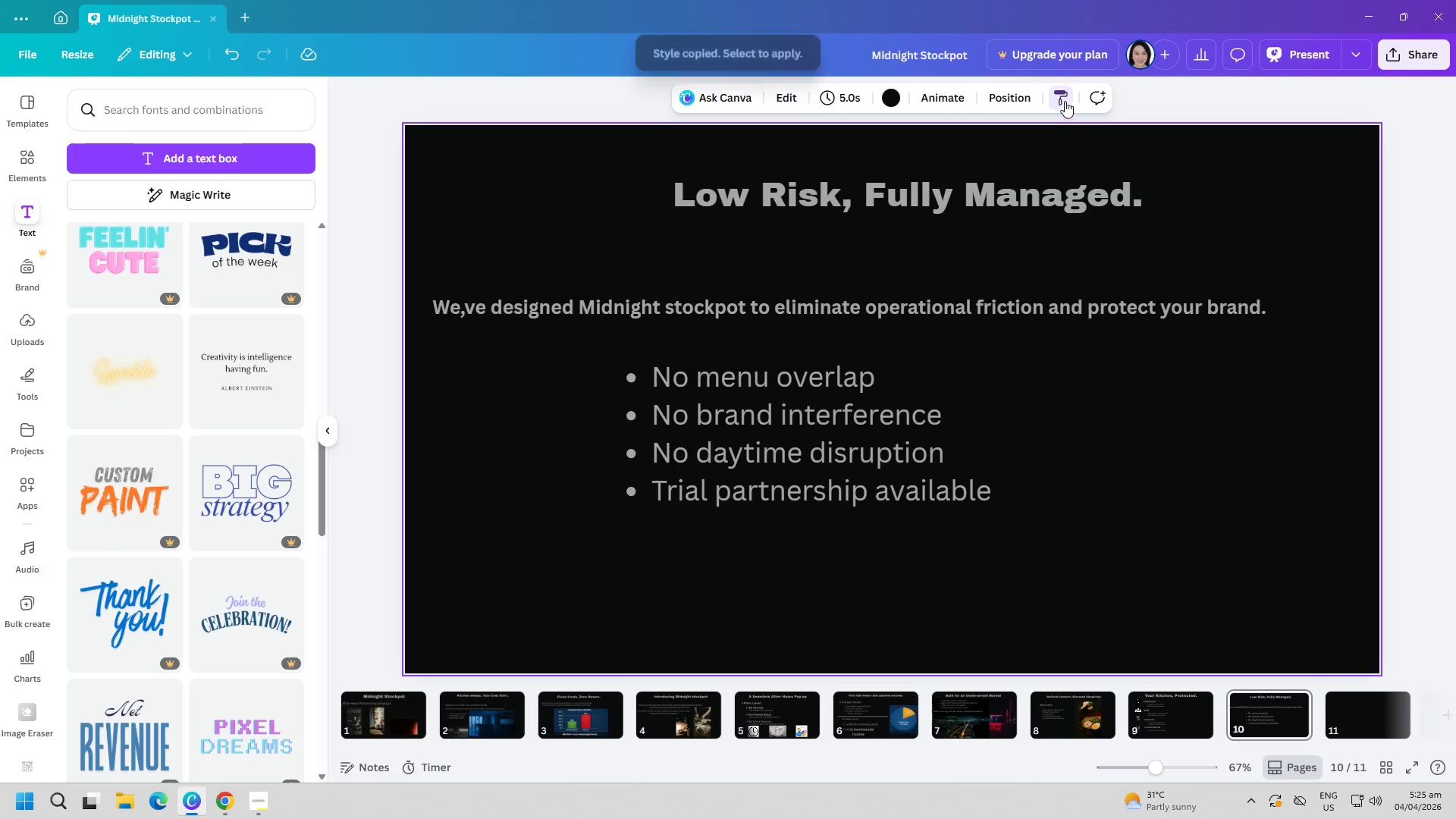 
left_click([1058, 93])
 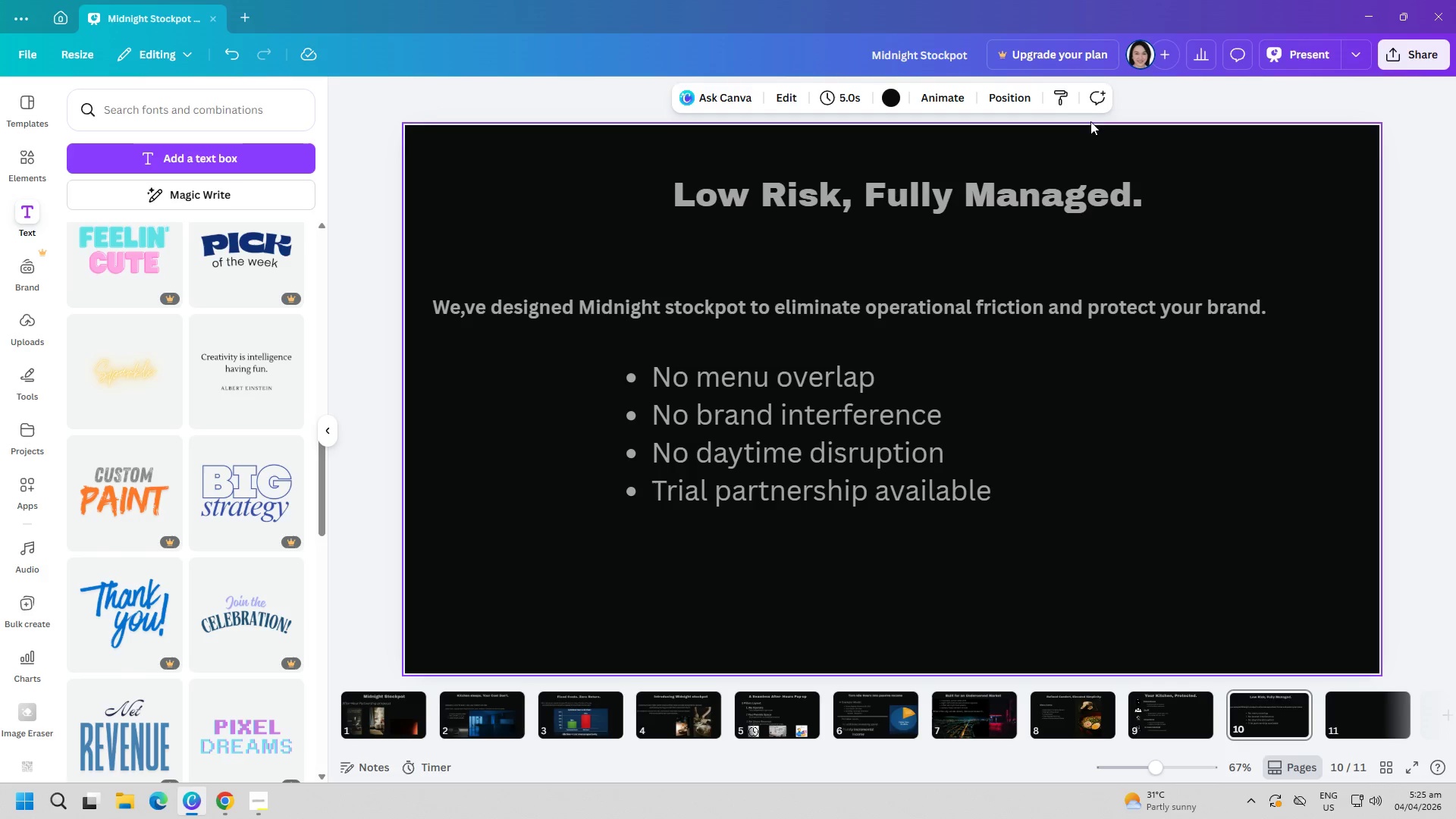 
left_click([1090, 102])
 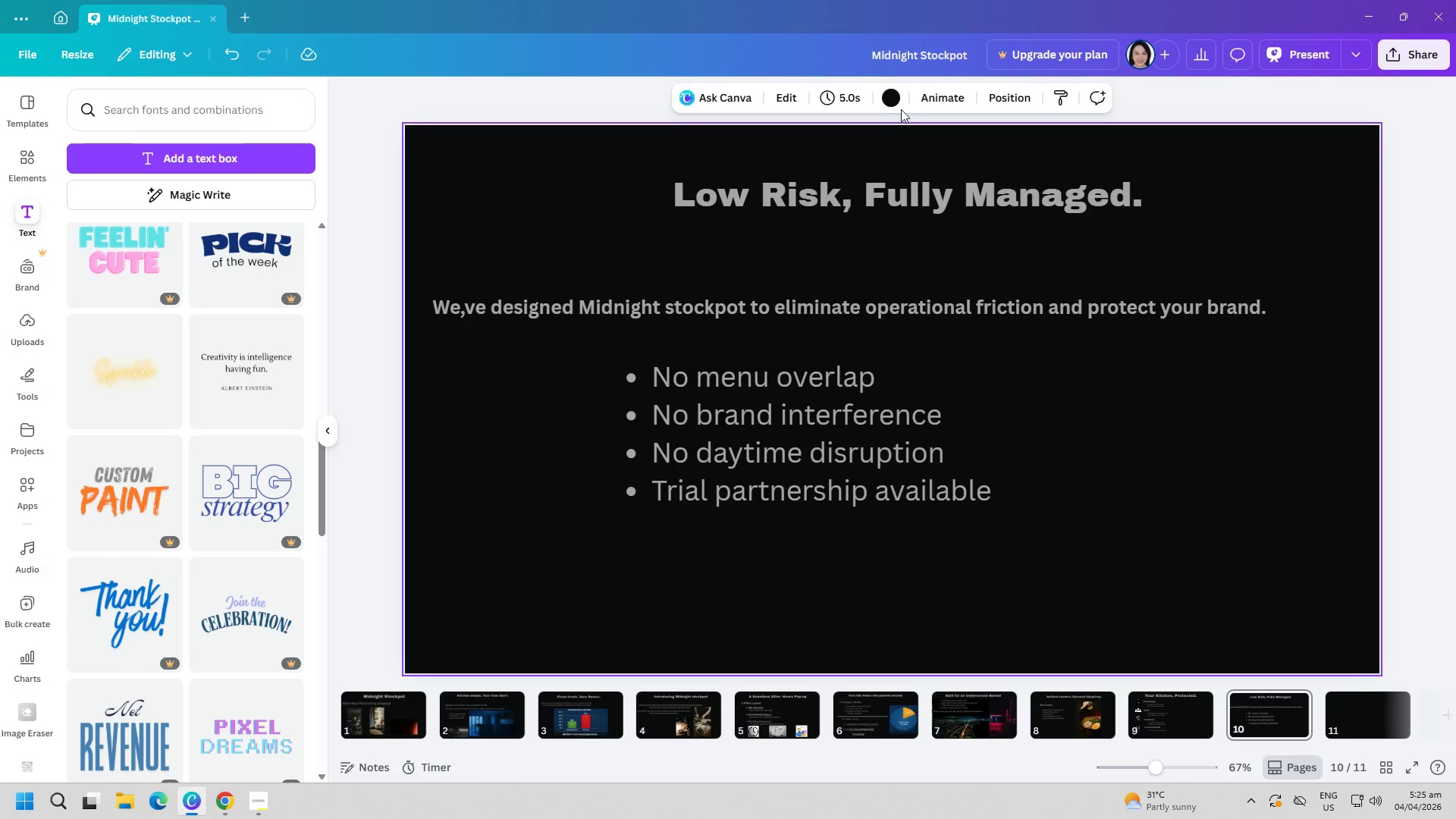 
left_click([783, 96])
 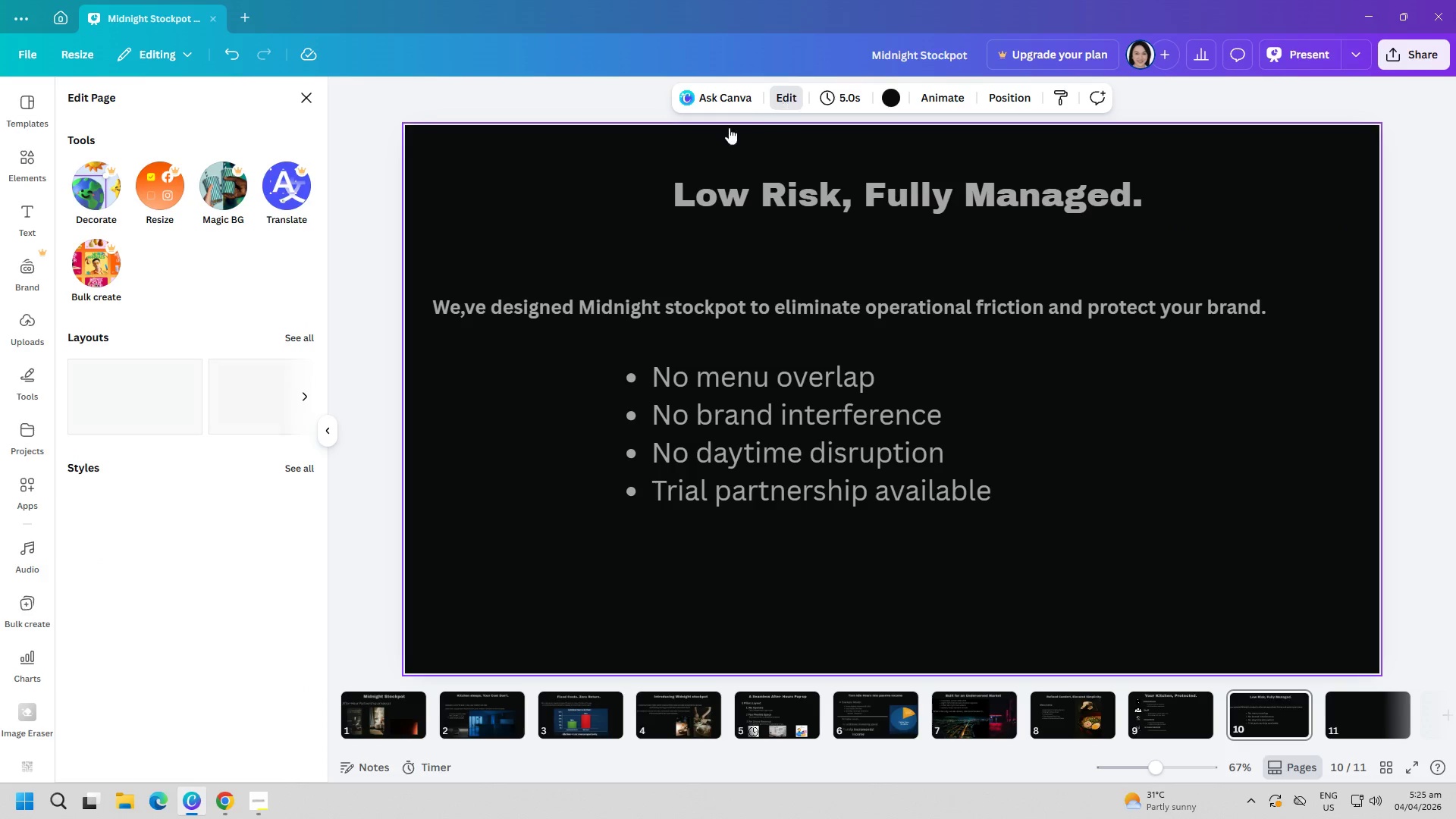 
left_click([24, 111])
 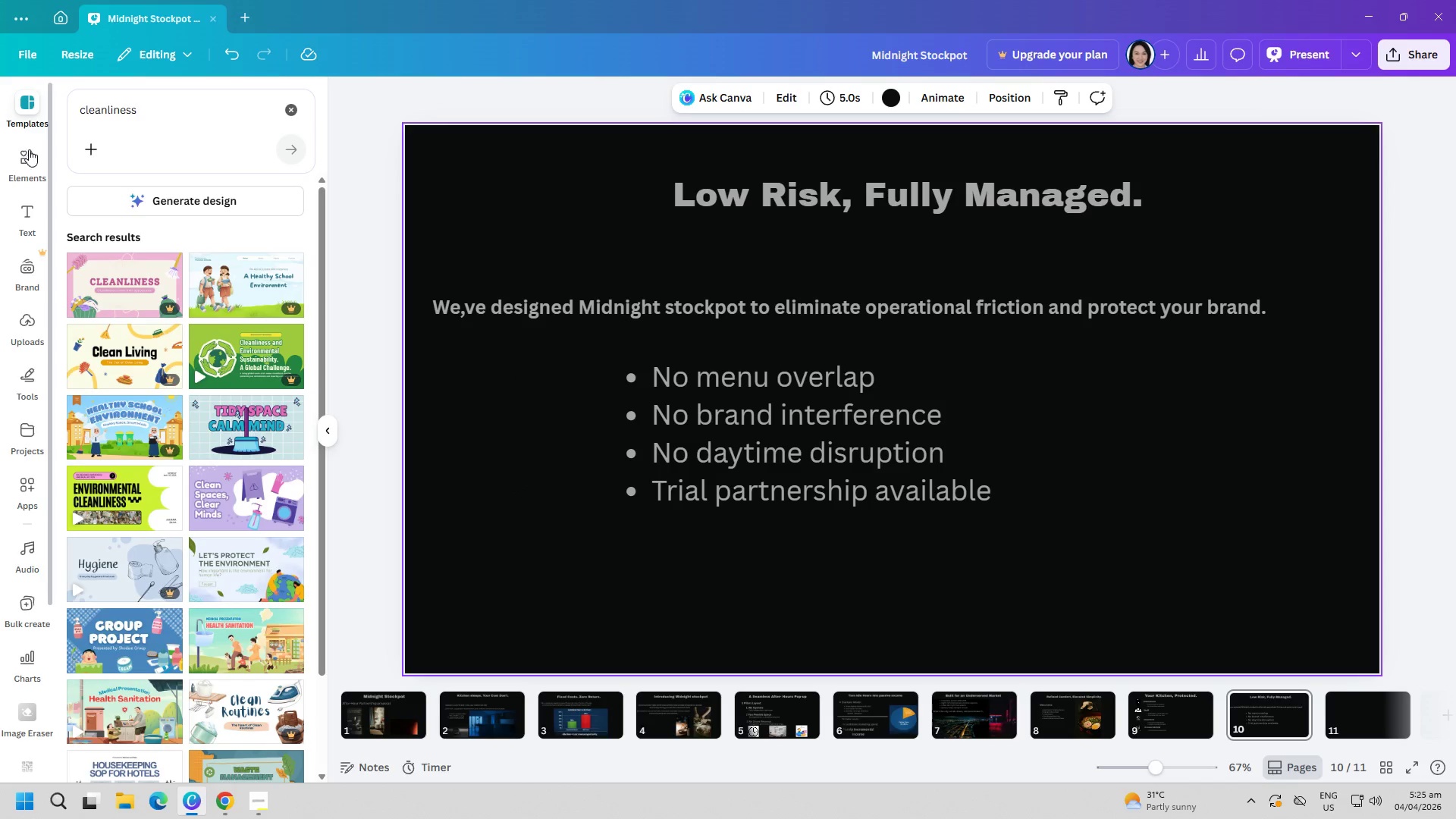 
scroll: coordinate [20, 281], scroll_direction: up, amount: 2.0
 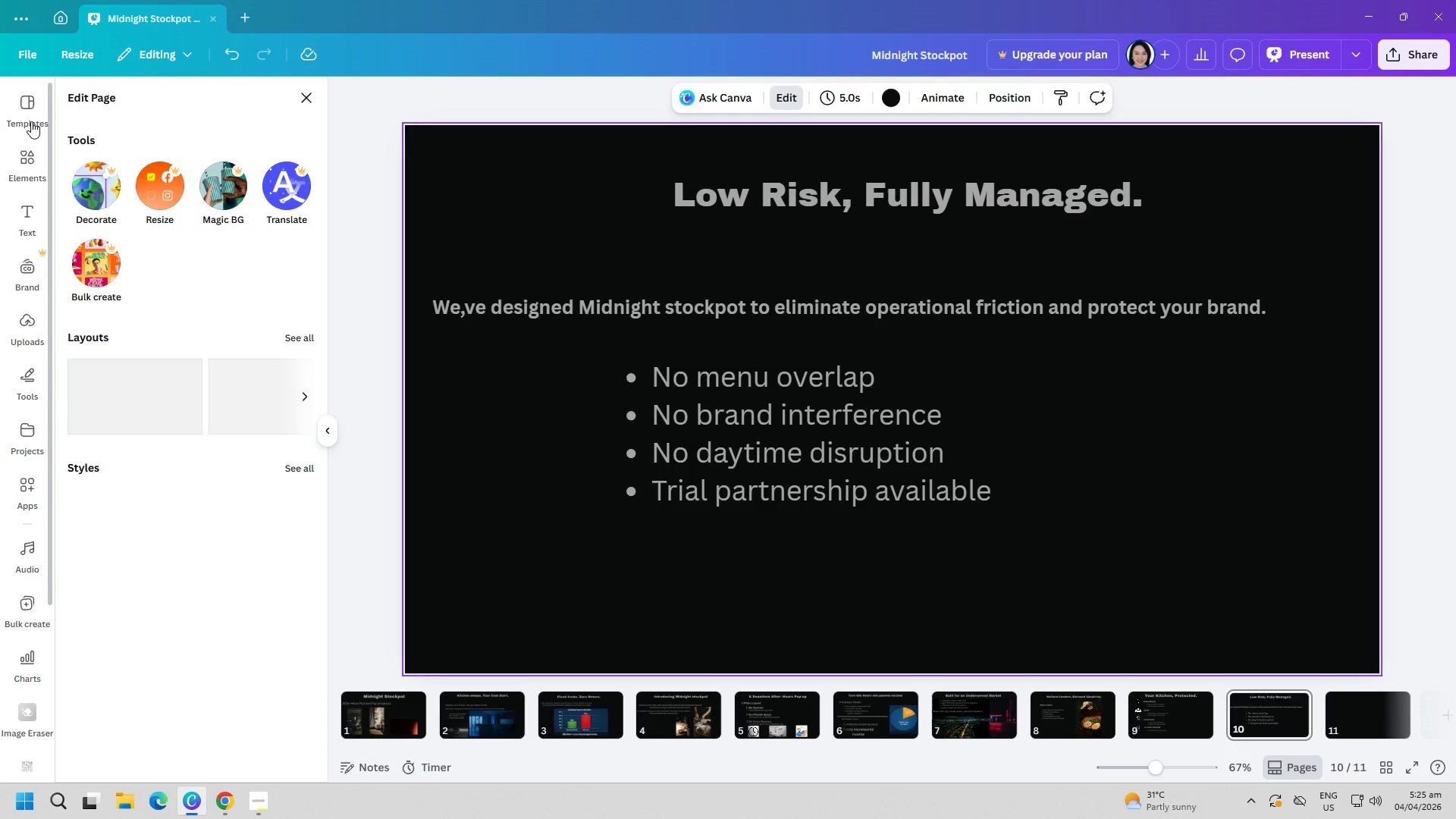 
left_click([27, 165])
 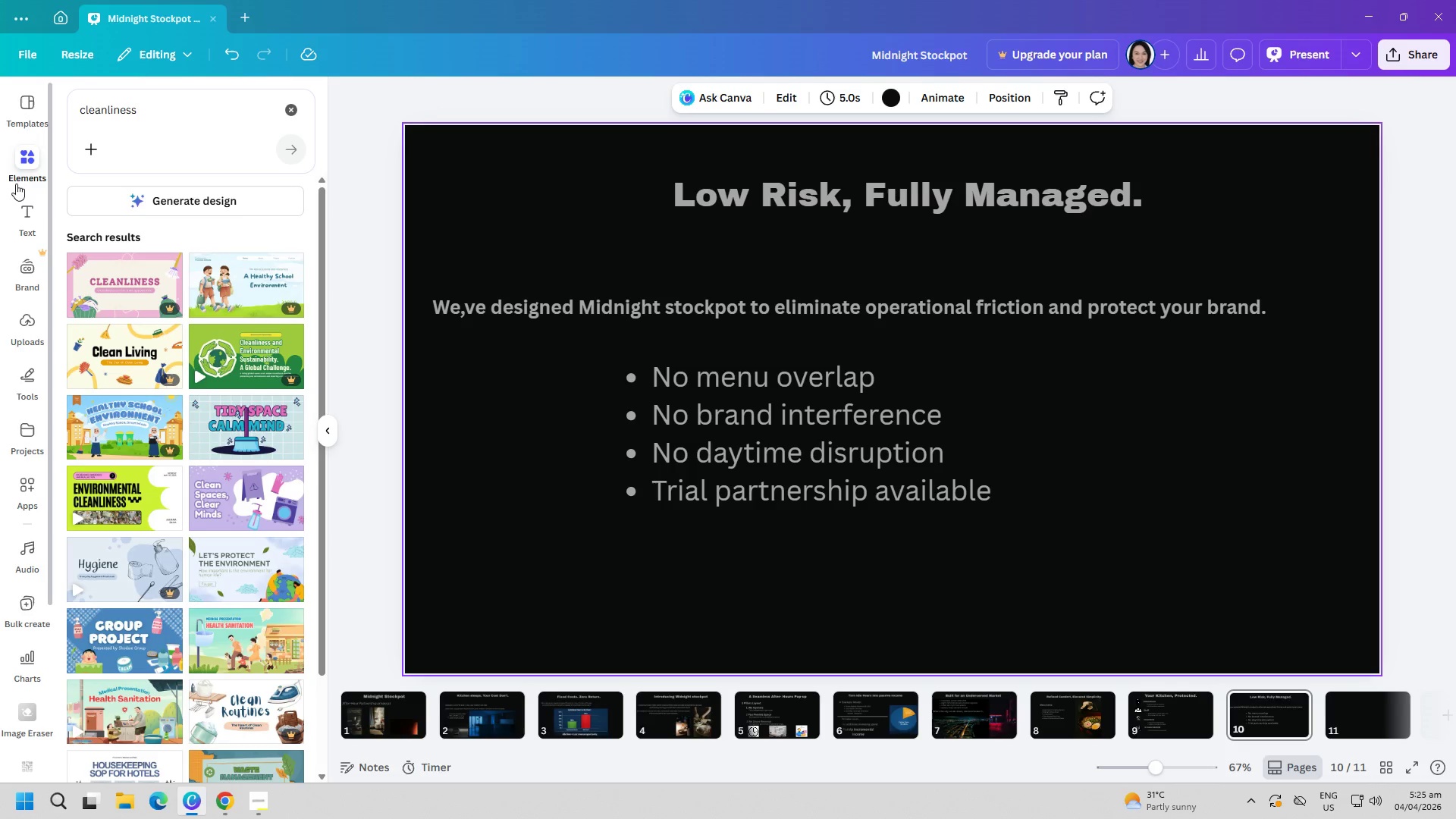 
left_click([37, 222])
 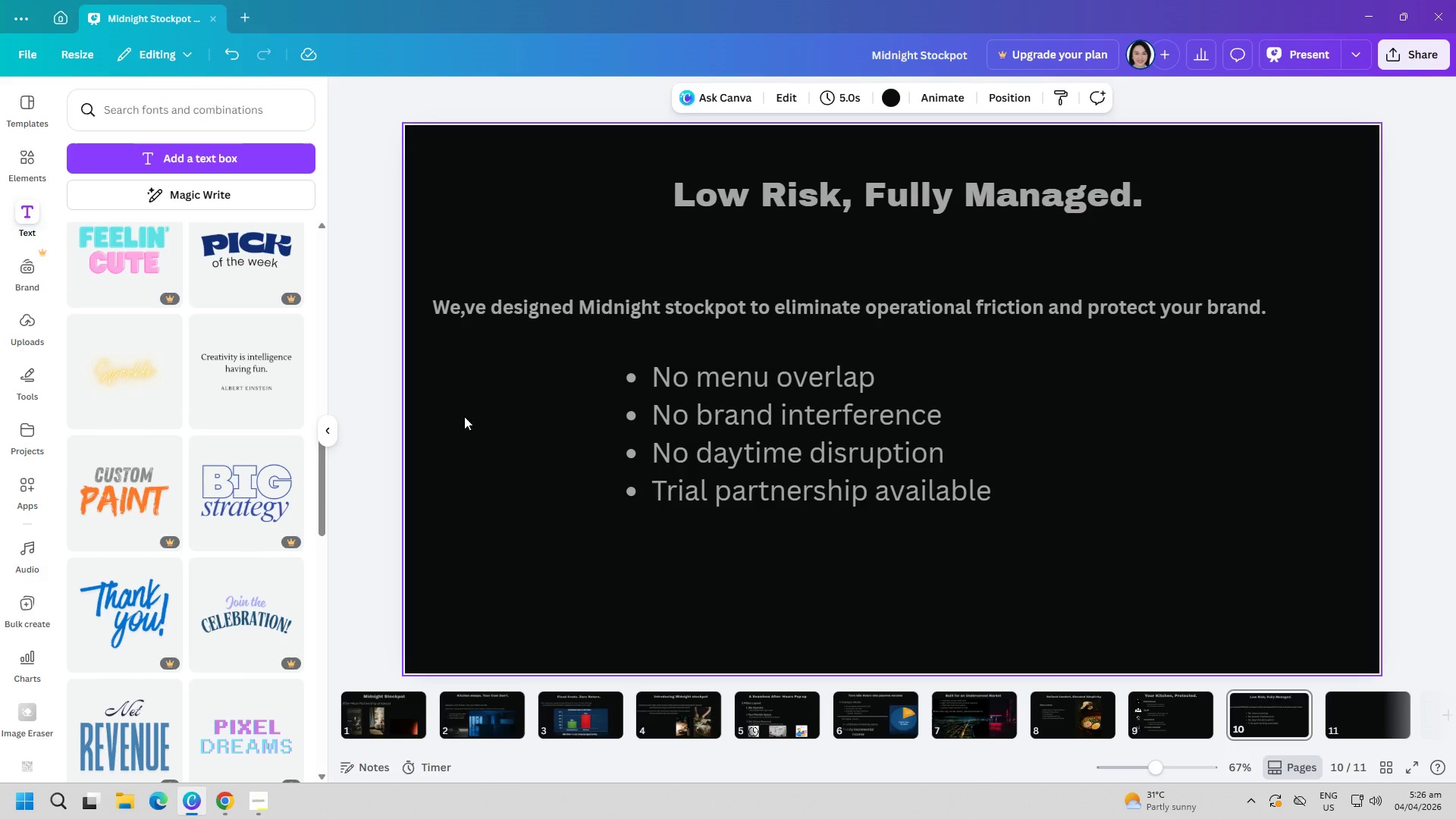 
scroll: coordinate [11, 224], scroll_direction: up, amount: 3.0
 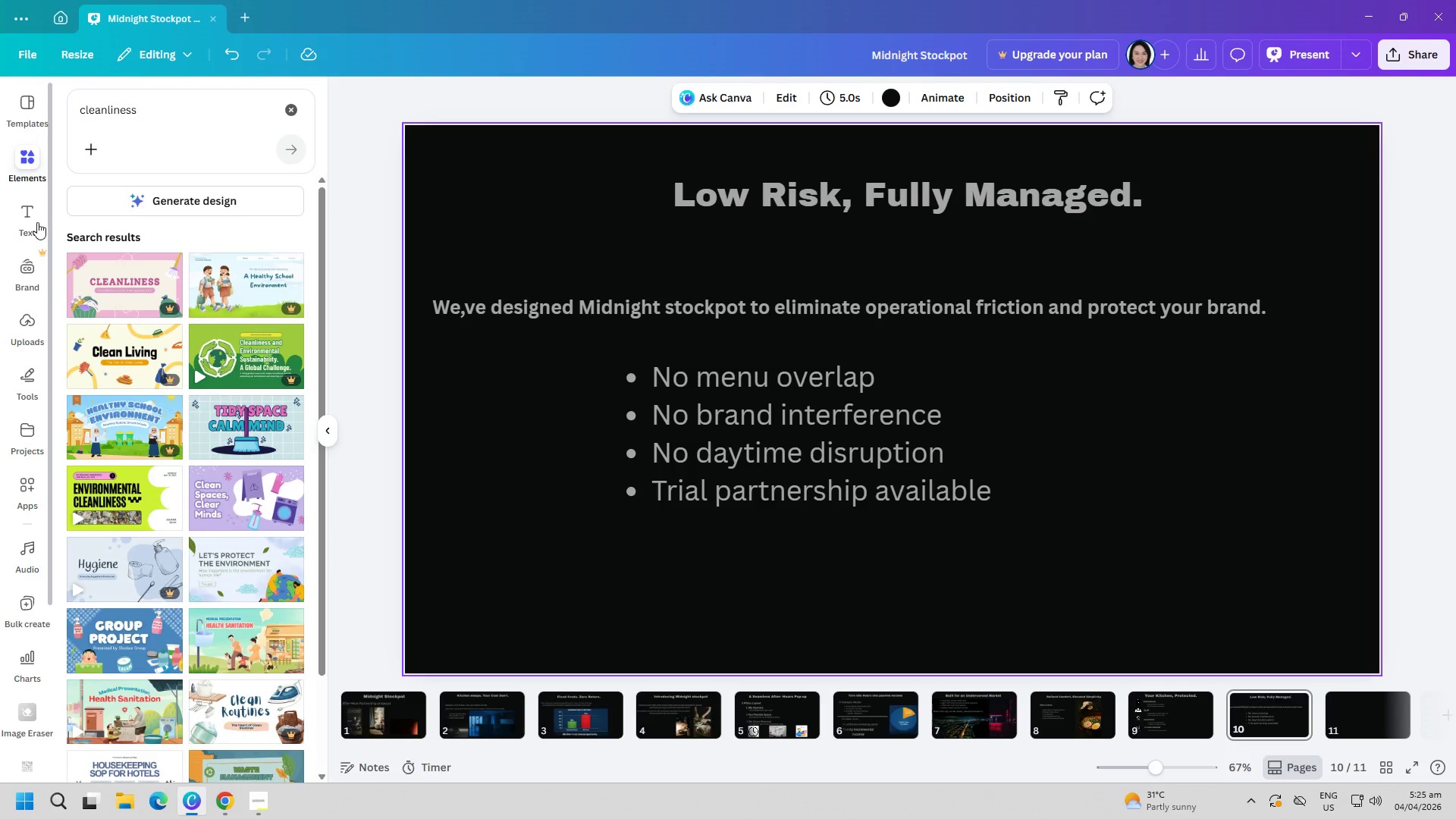 
wait(6.58)
 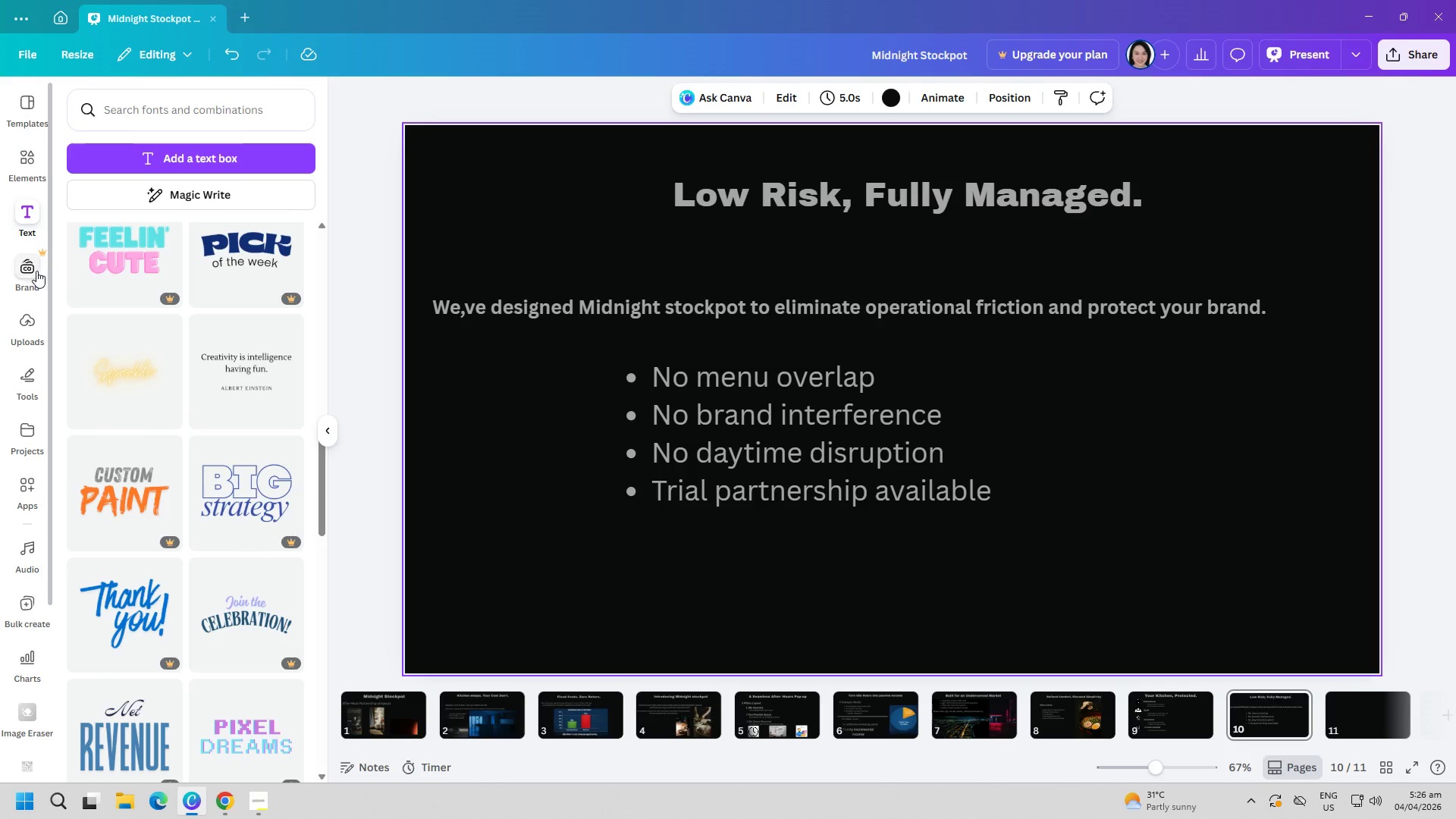 
left_click([24, 165])
 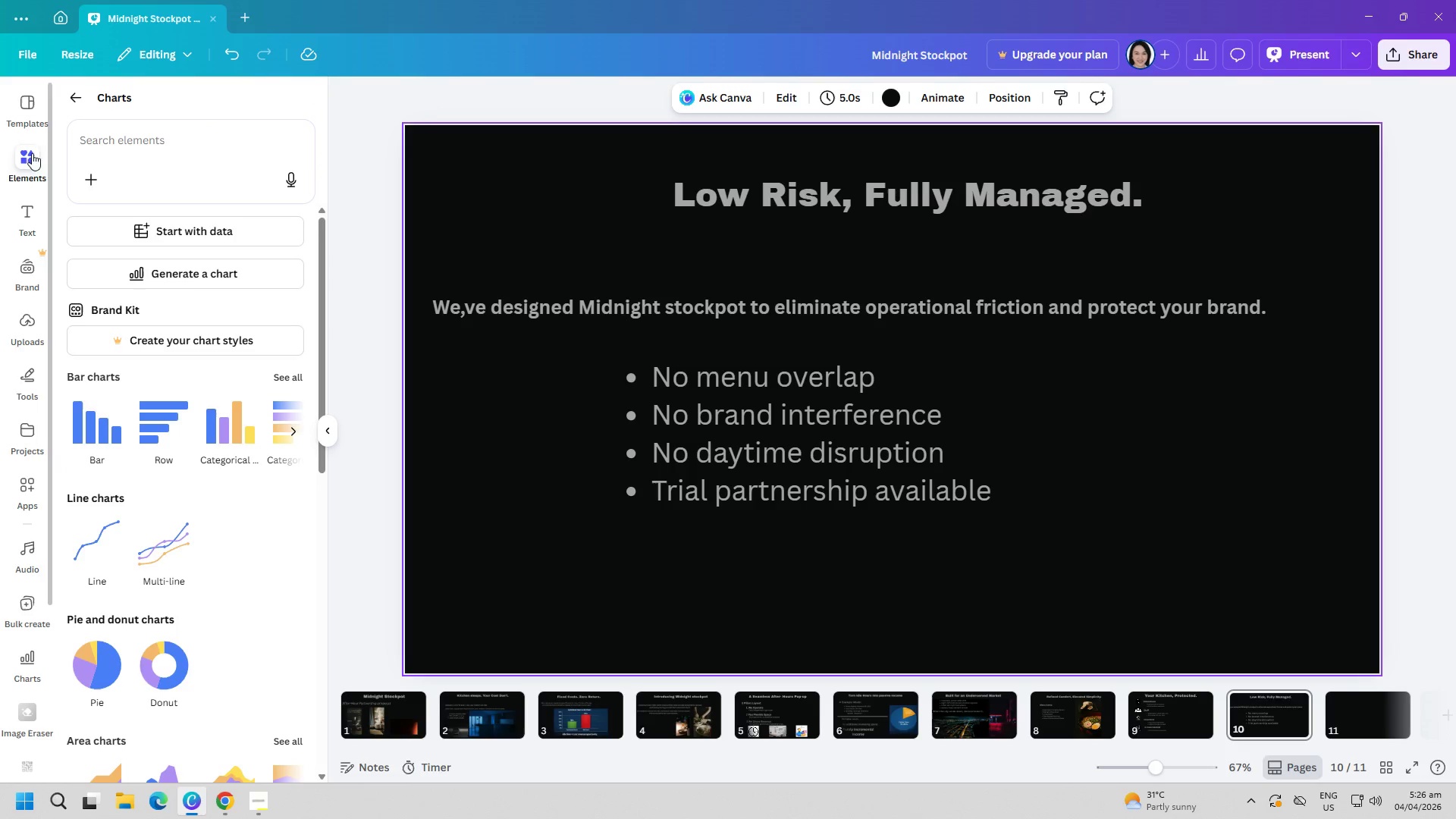 
left_click([157, 152])
 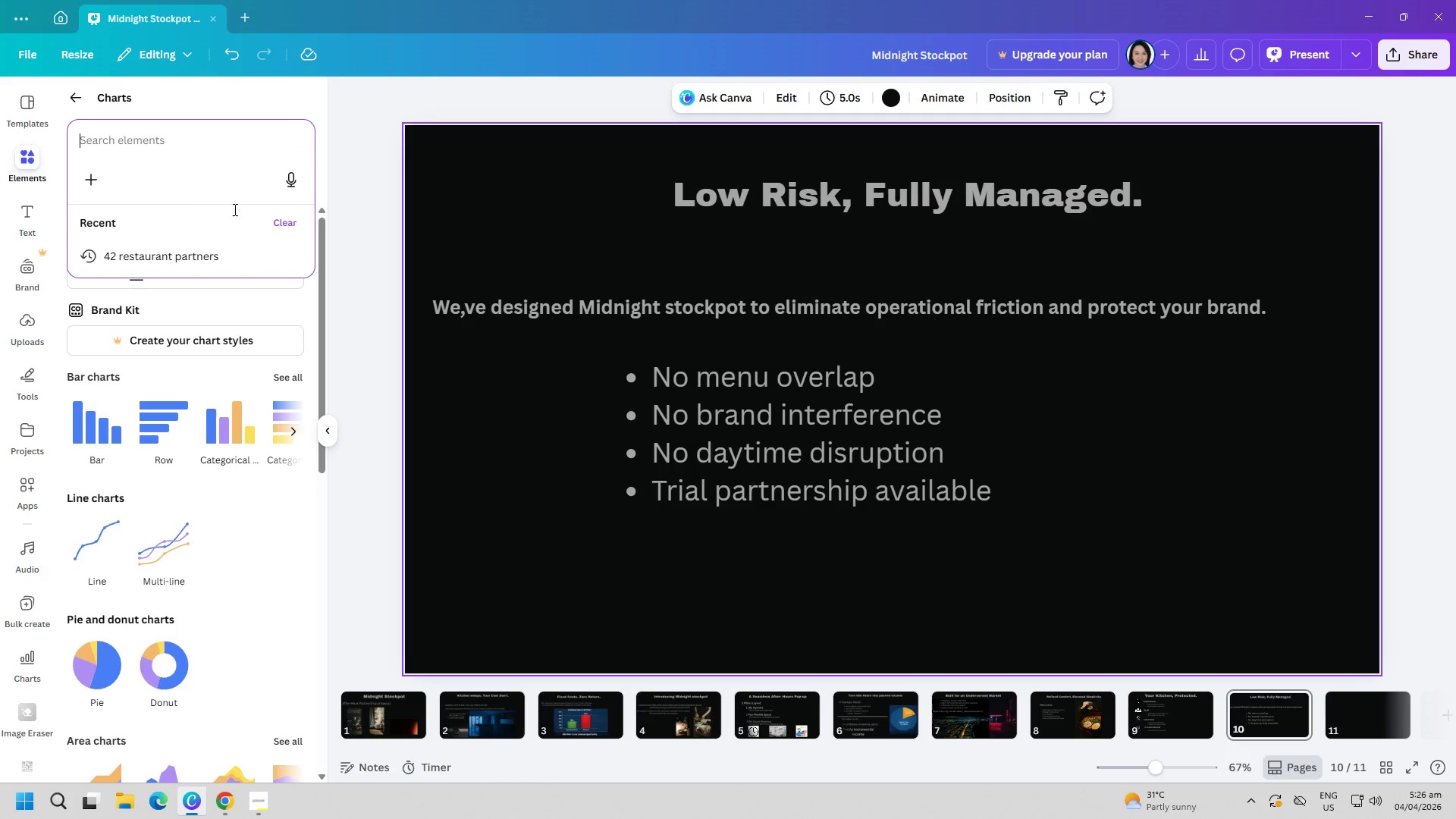 
left_click([505, 411])
 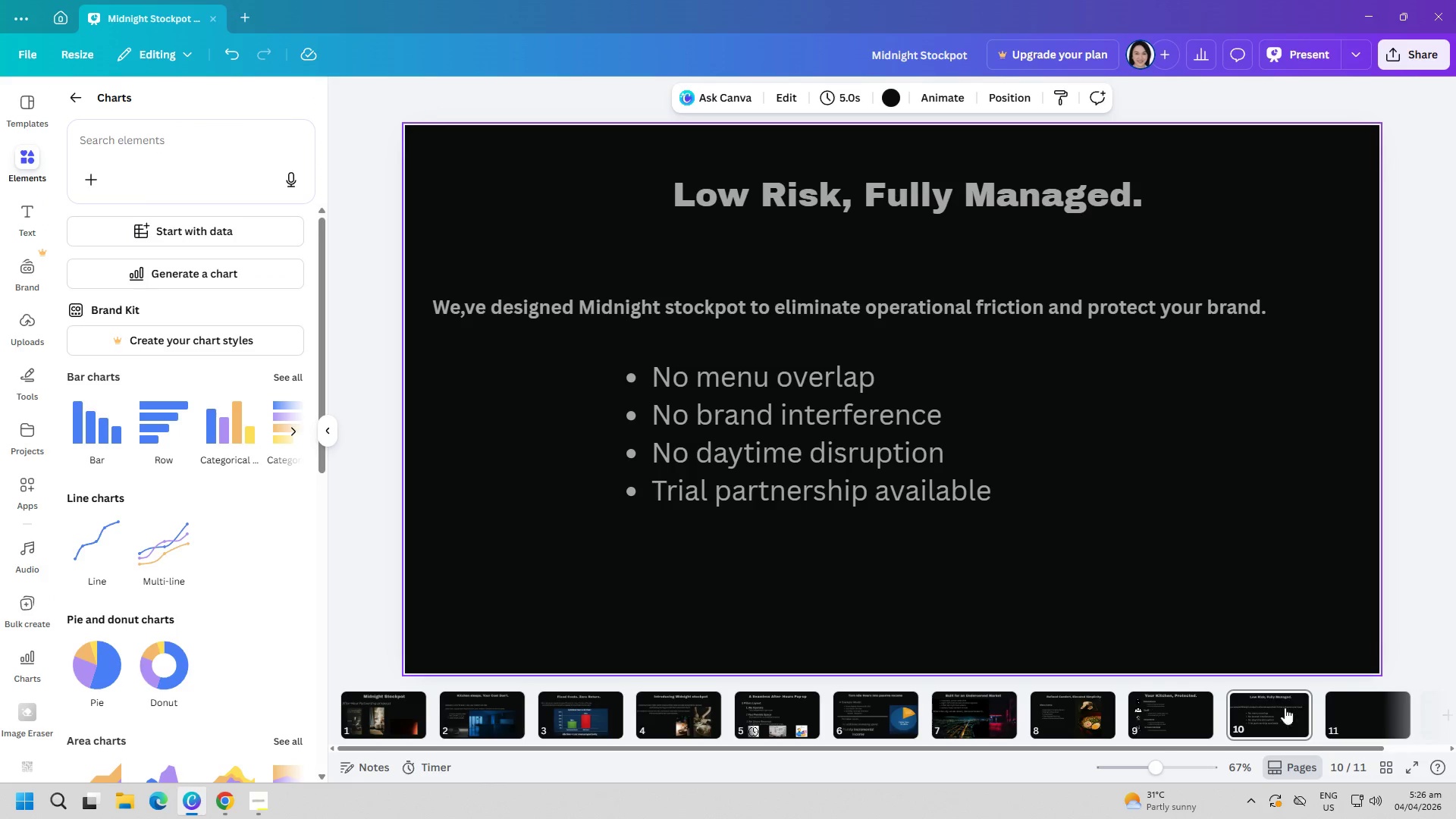 
left_click([1360, 707])
 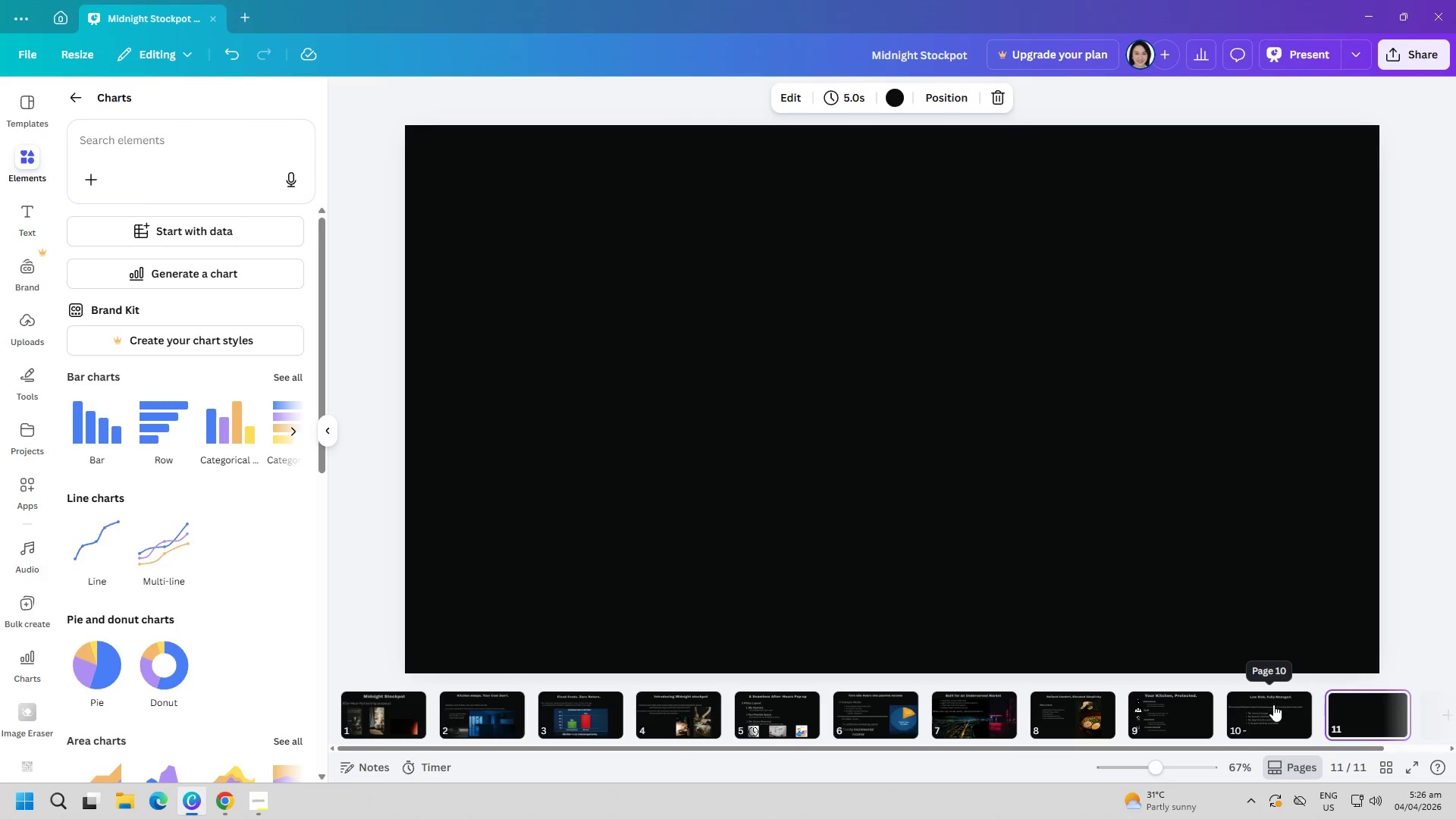 
left_click([1273, 709])
 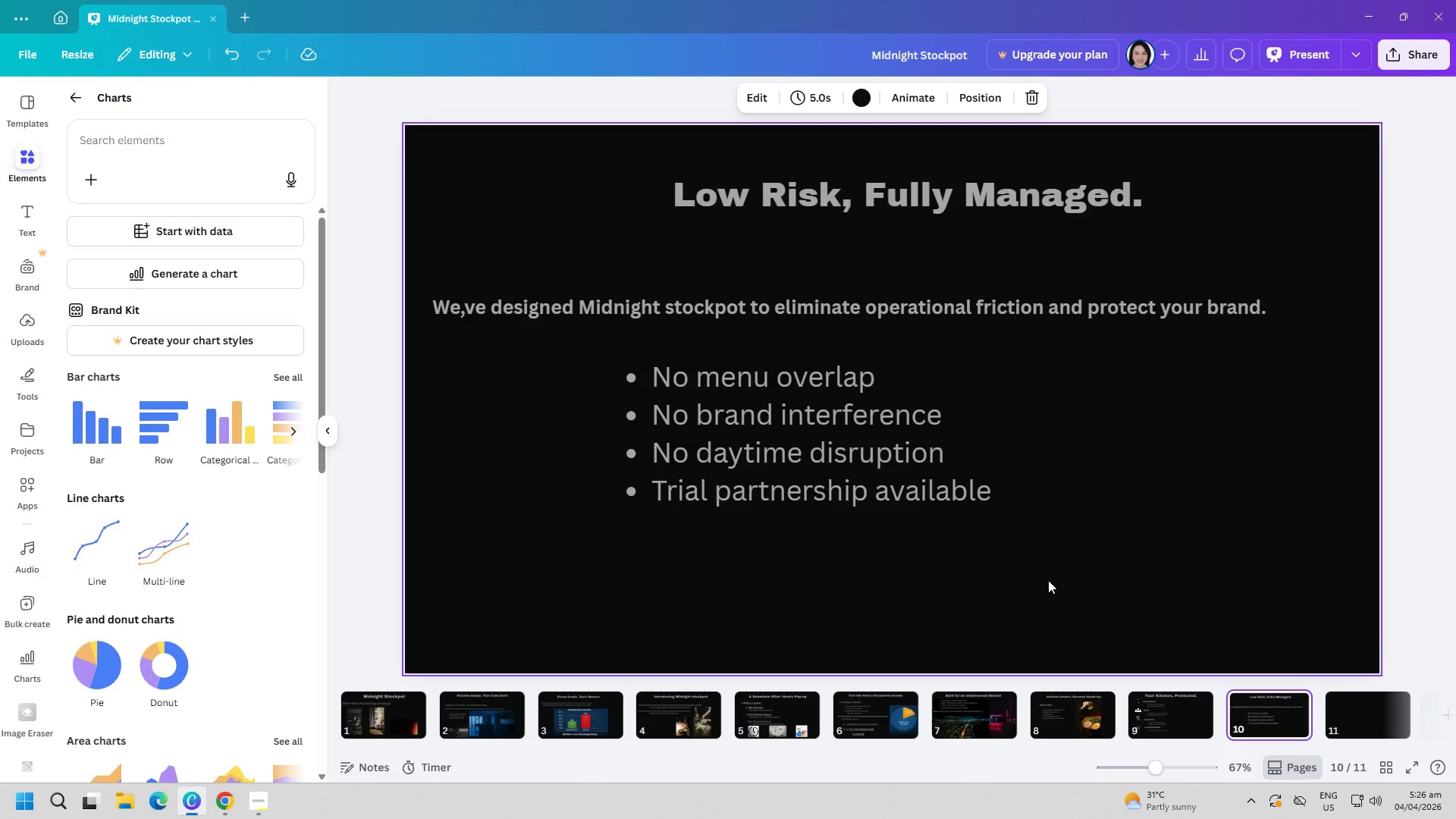 
left_click([1010, 554])
 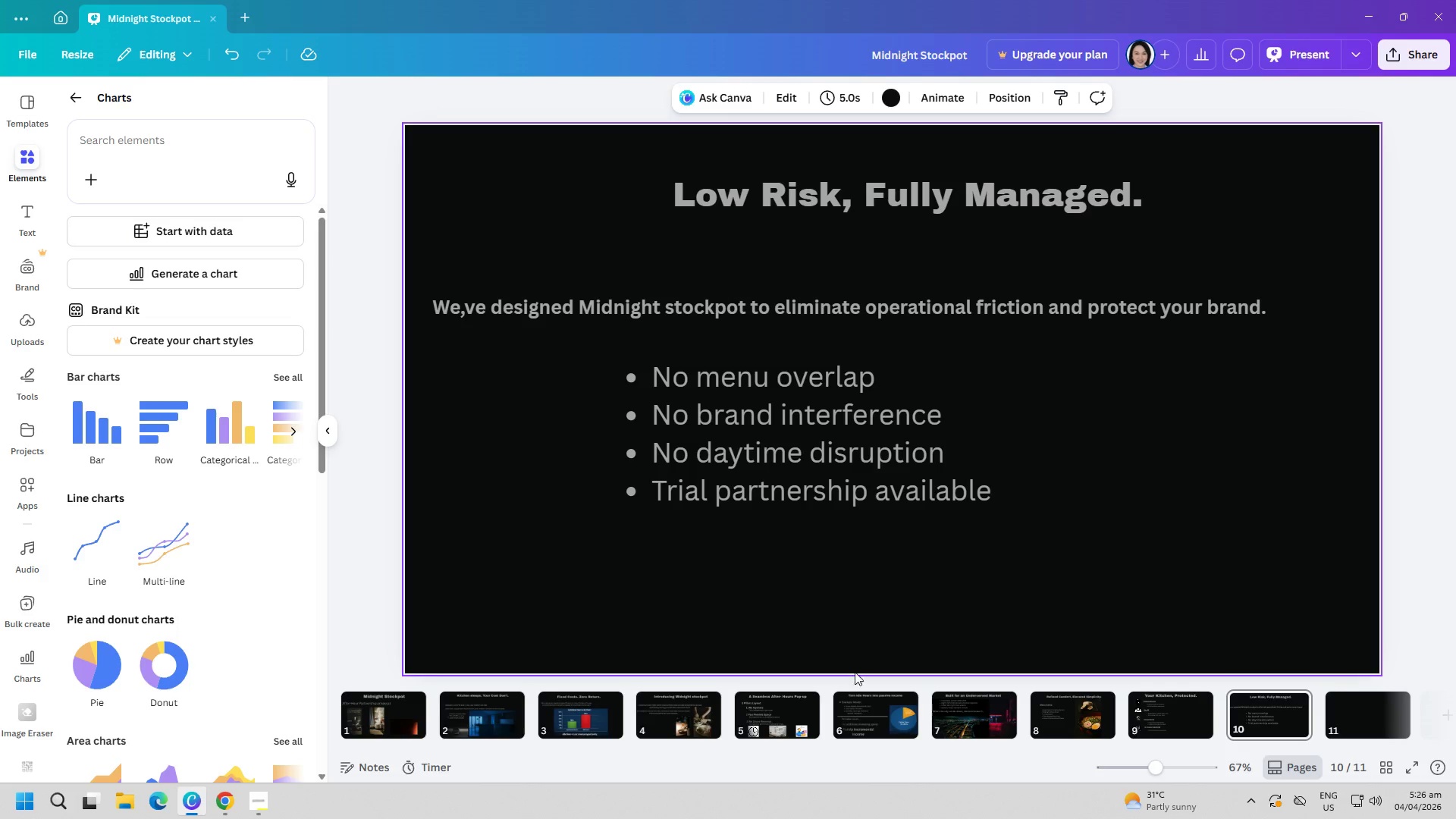 
left_click([857, 706])
 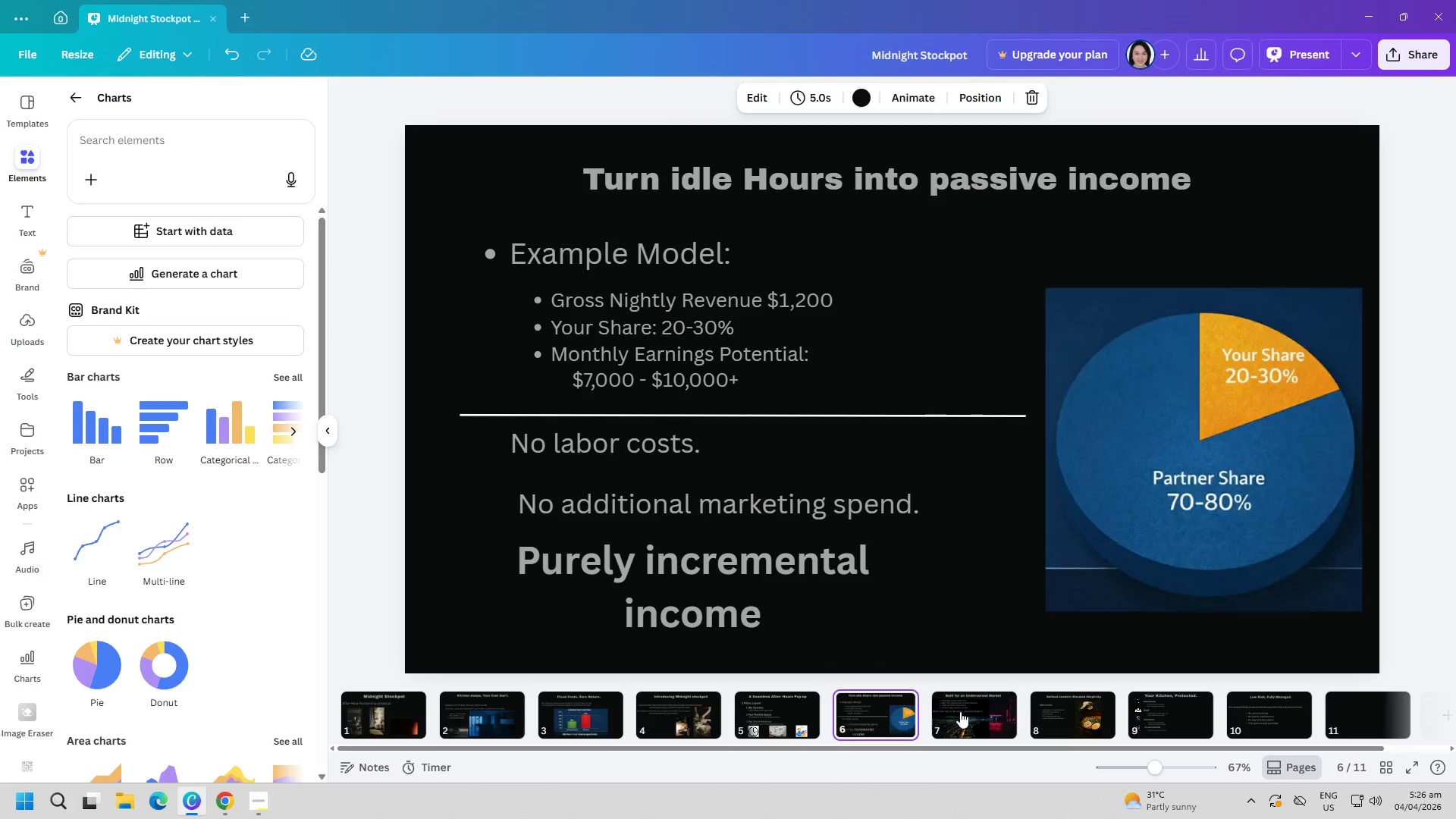 
left_click([965, 713])
 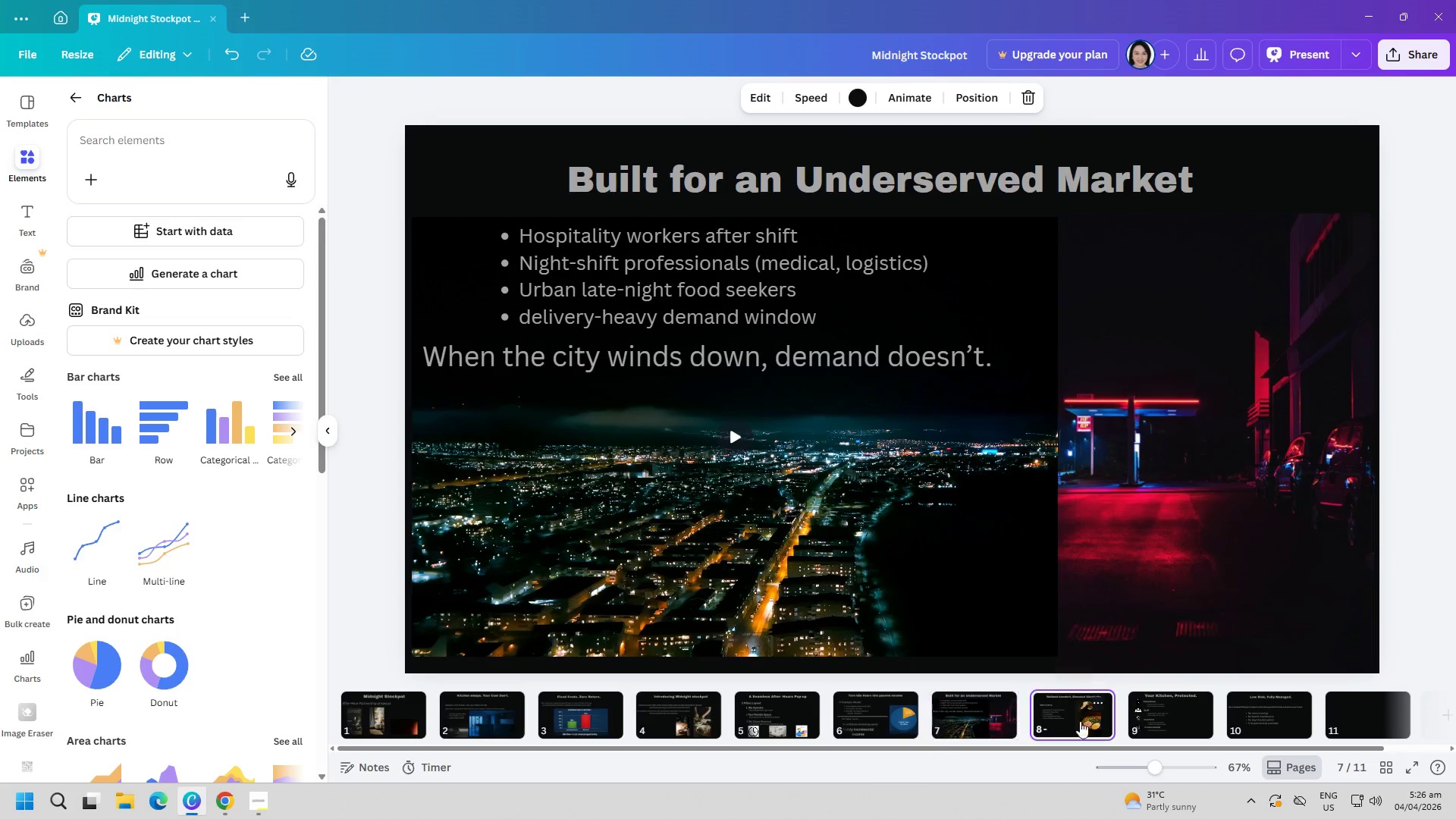 
double_click([1170, 723])
 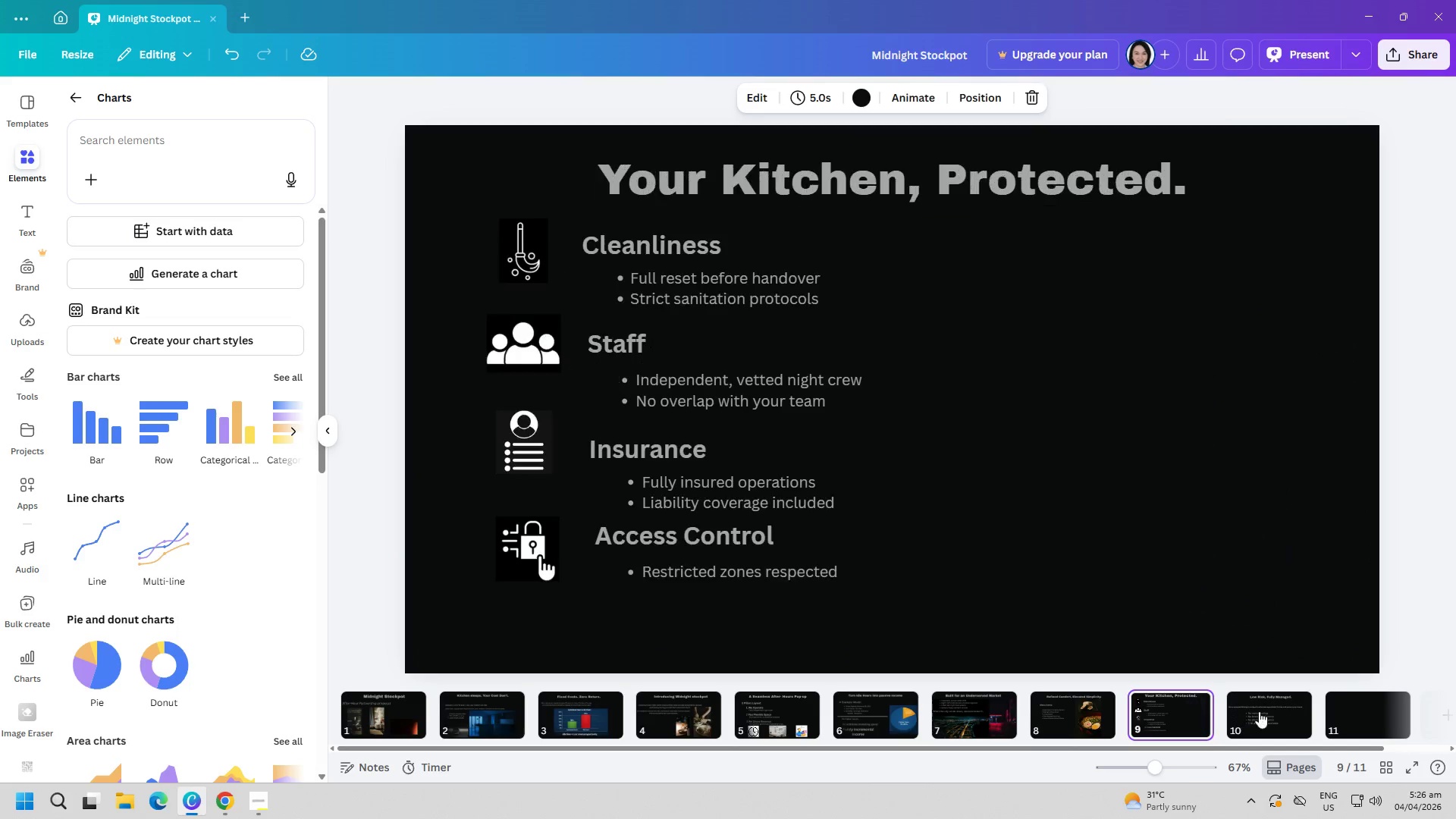 
triple_click([1266, 711])
 